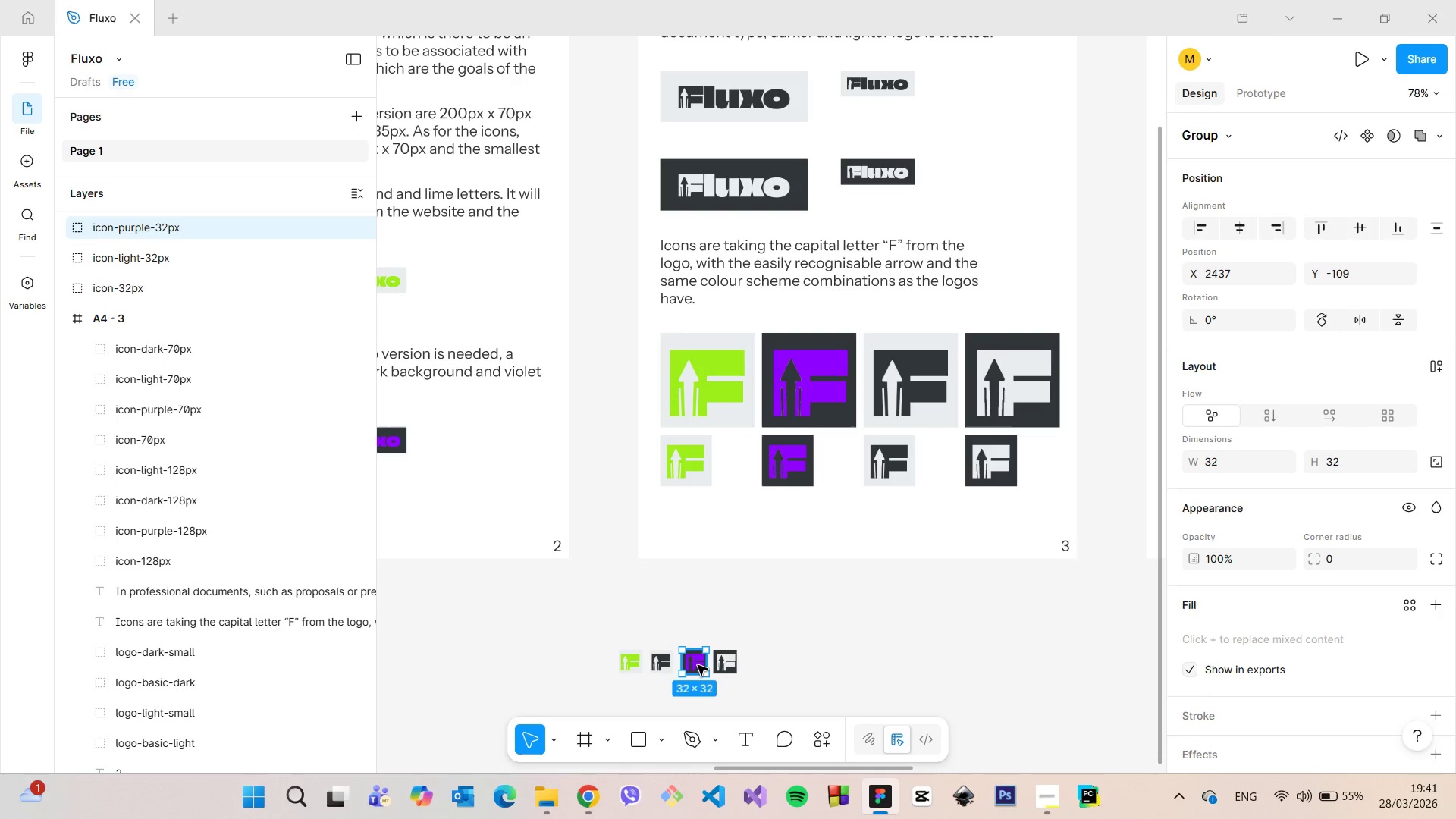 
left_click_drag(start_coordinate=[695, 665], to_coordinate=[833, 451])
 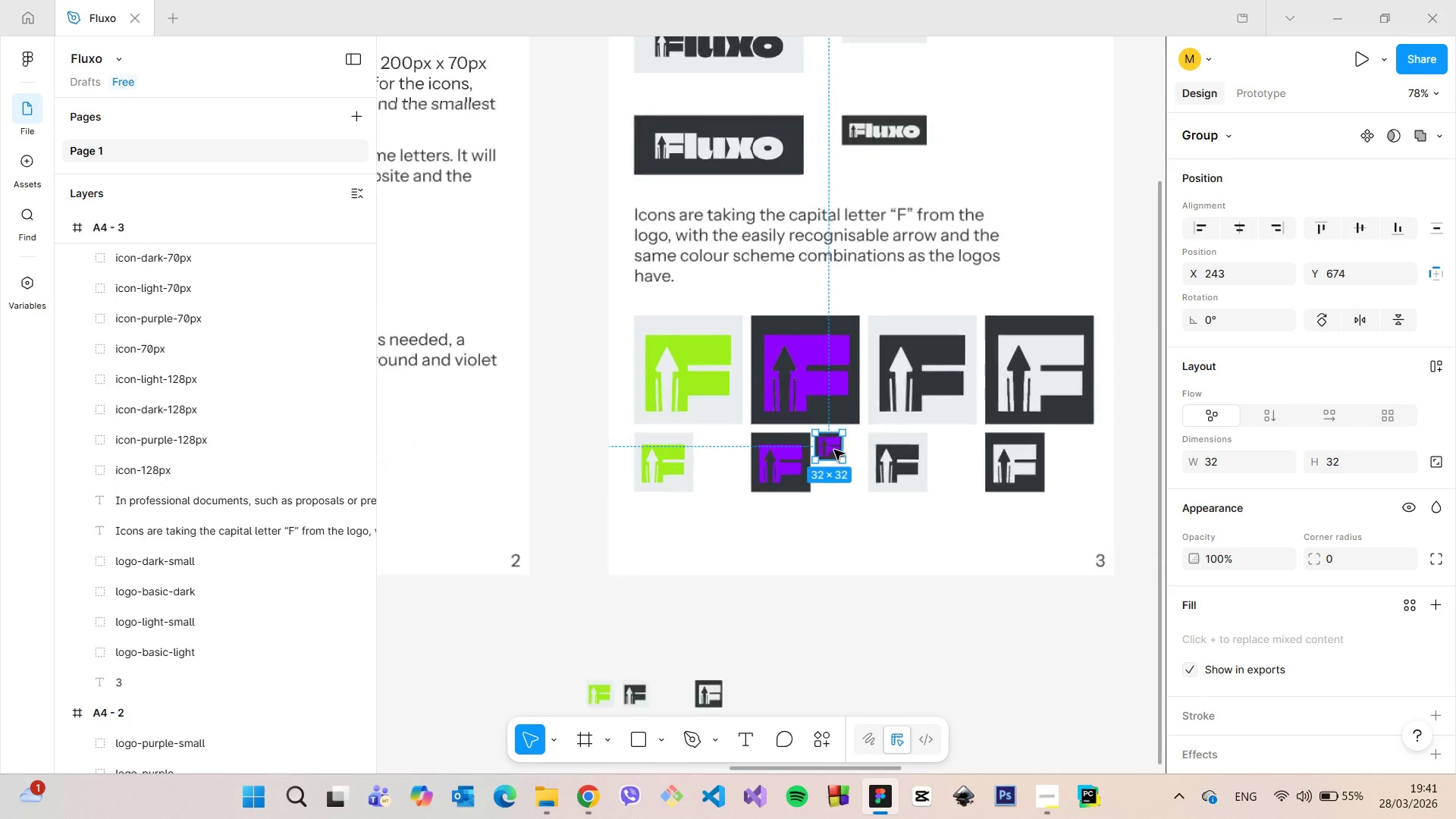 
hold_key(key=AltLeft, duration=0.8)
 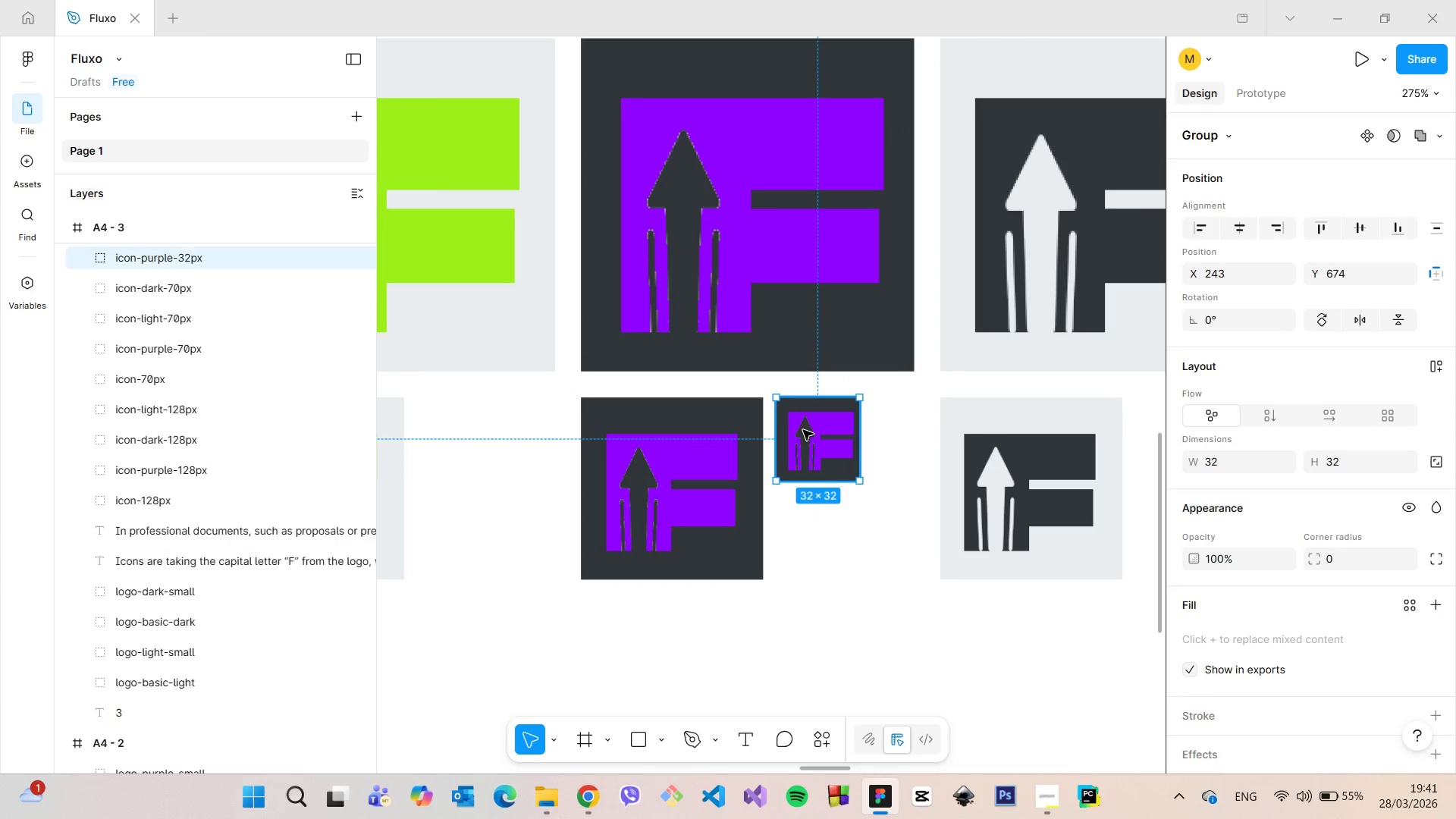 
scroll: coordinate [835, 450], scroll_direction: up, amount: 12.0
 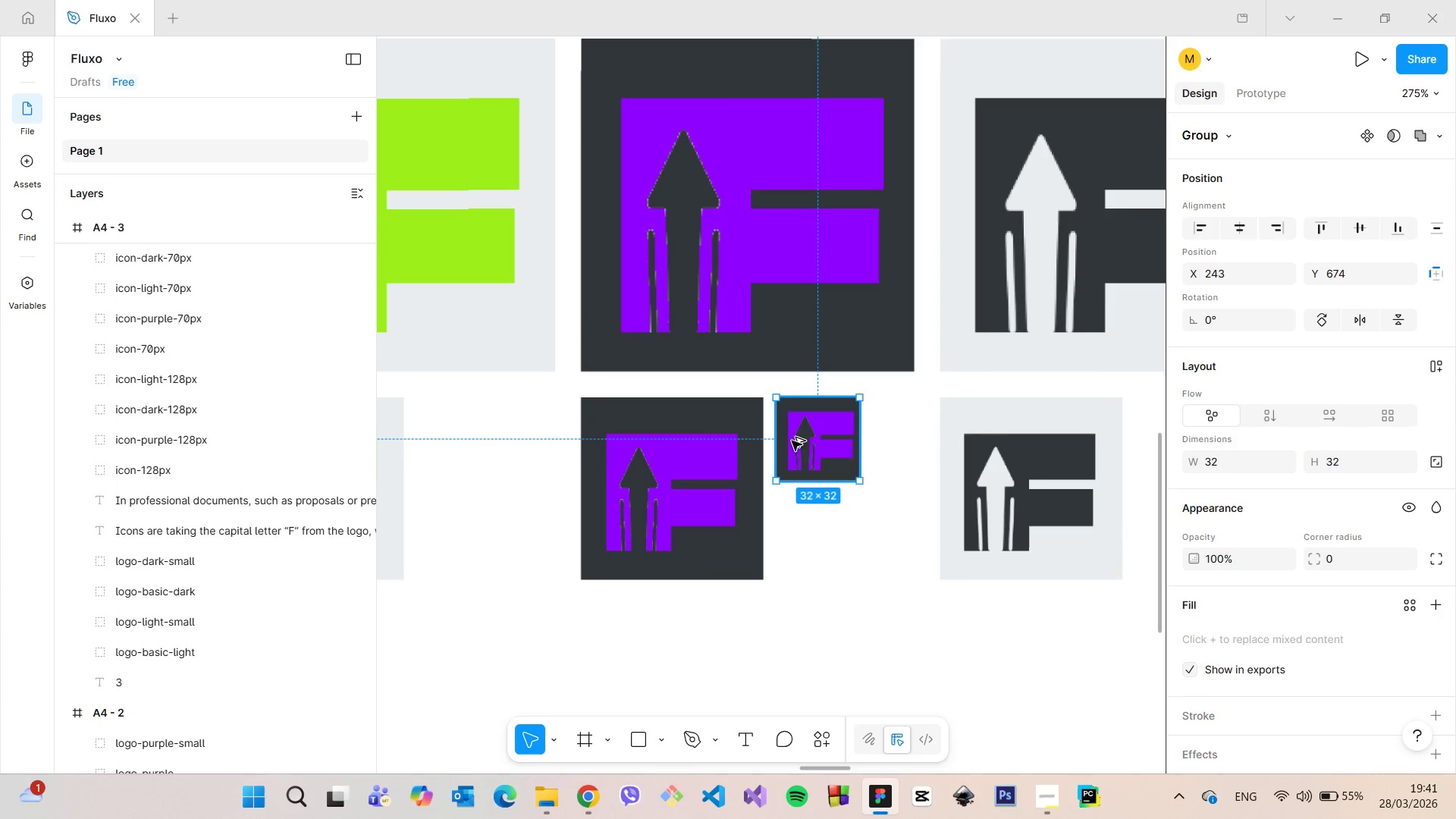 
left_click_drag(start_coordinate=[800, 430], to_coordinate=[808, 430])
 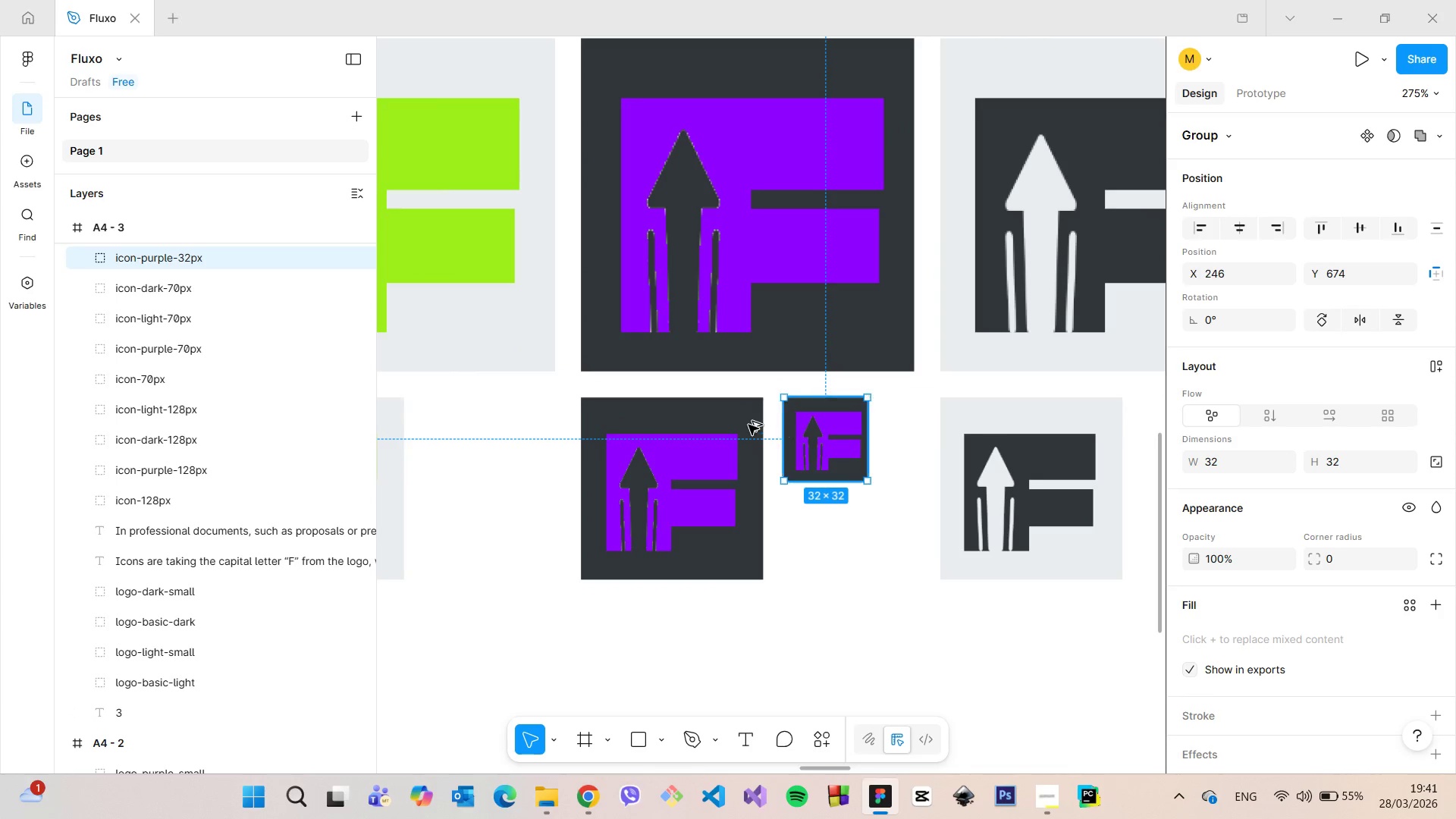 
hold_key(key=AltLeft, duration=0.61)
 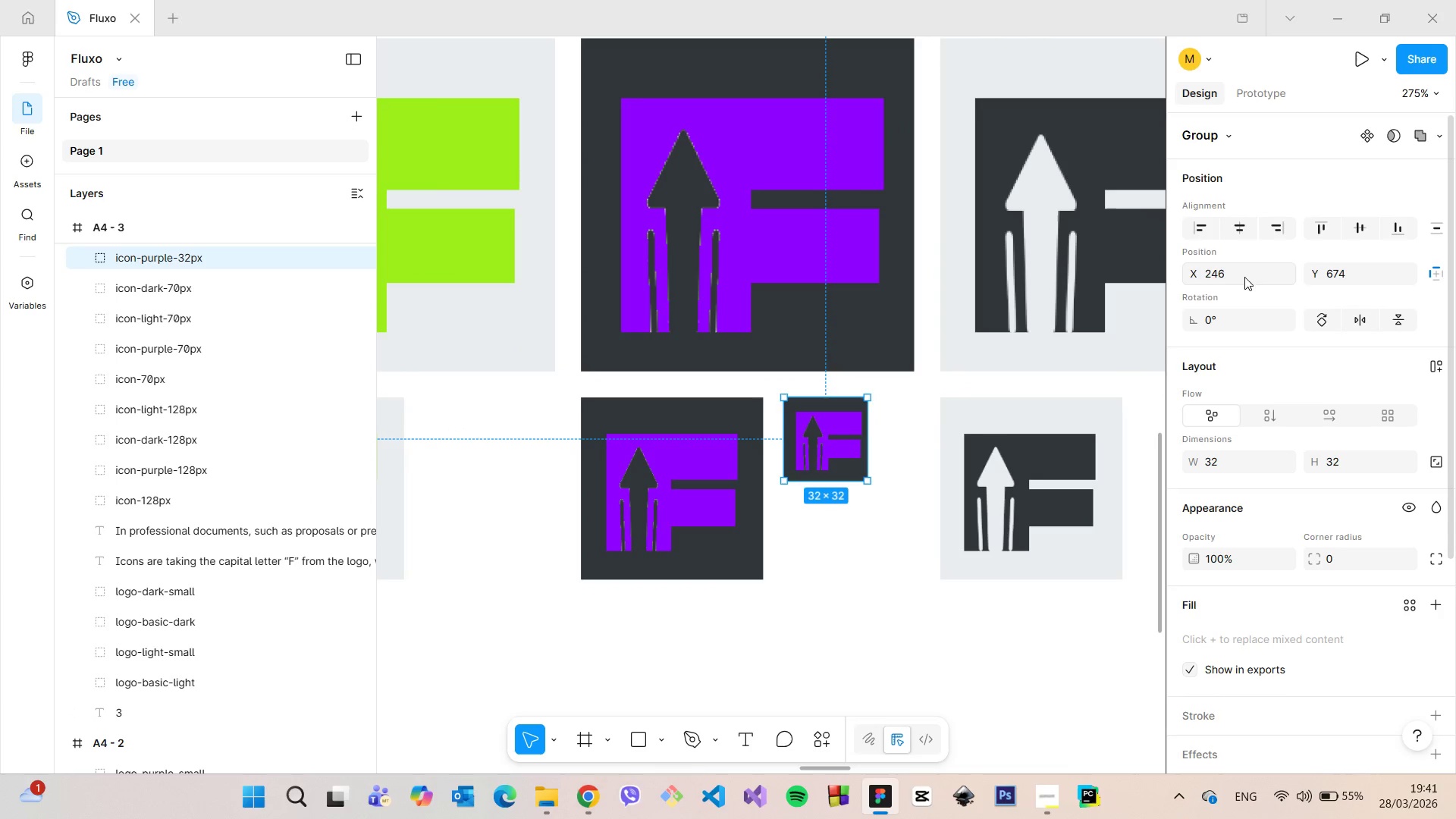 
left_click([1244, 277])
 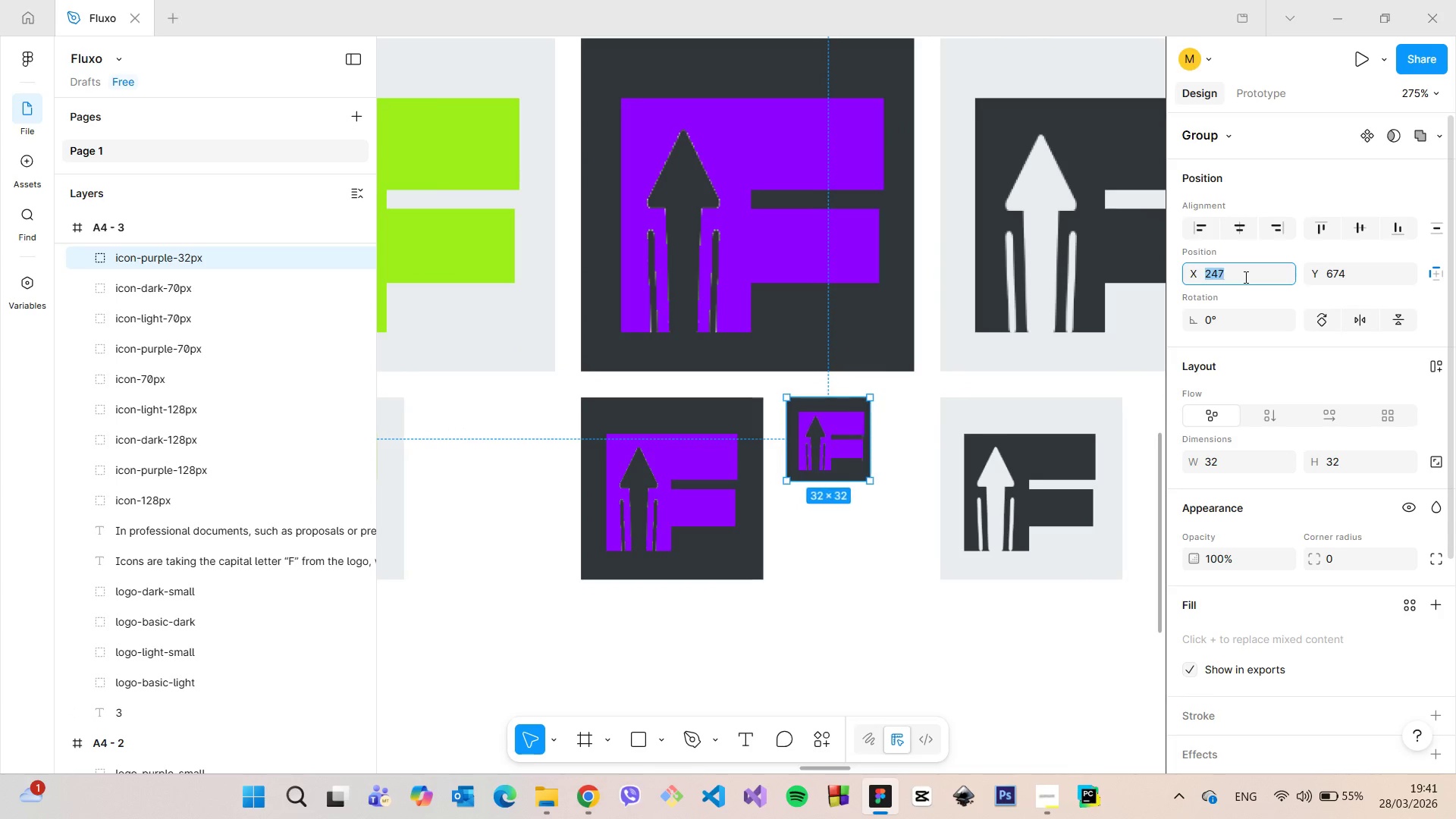 
key(ArrowUp)
 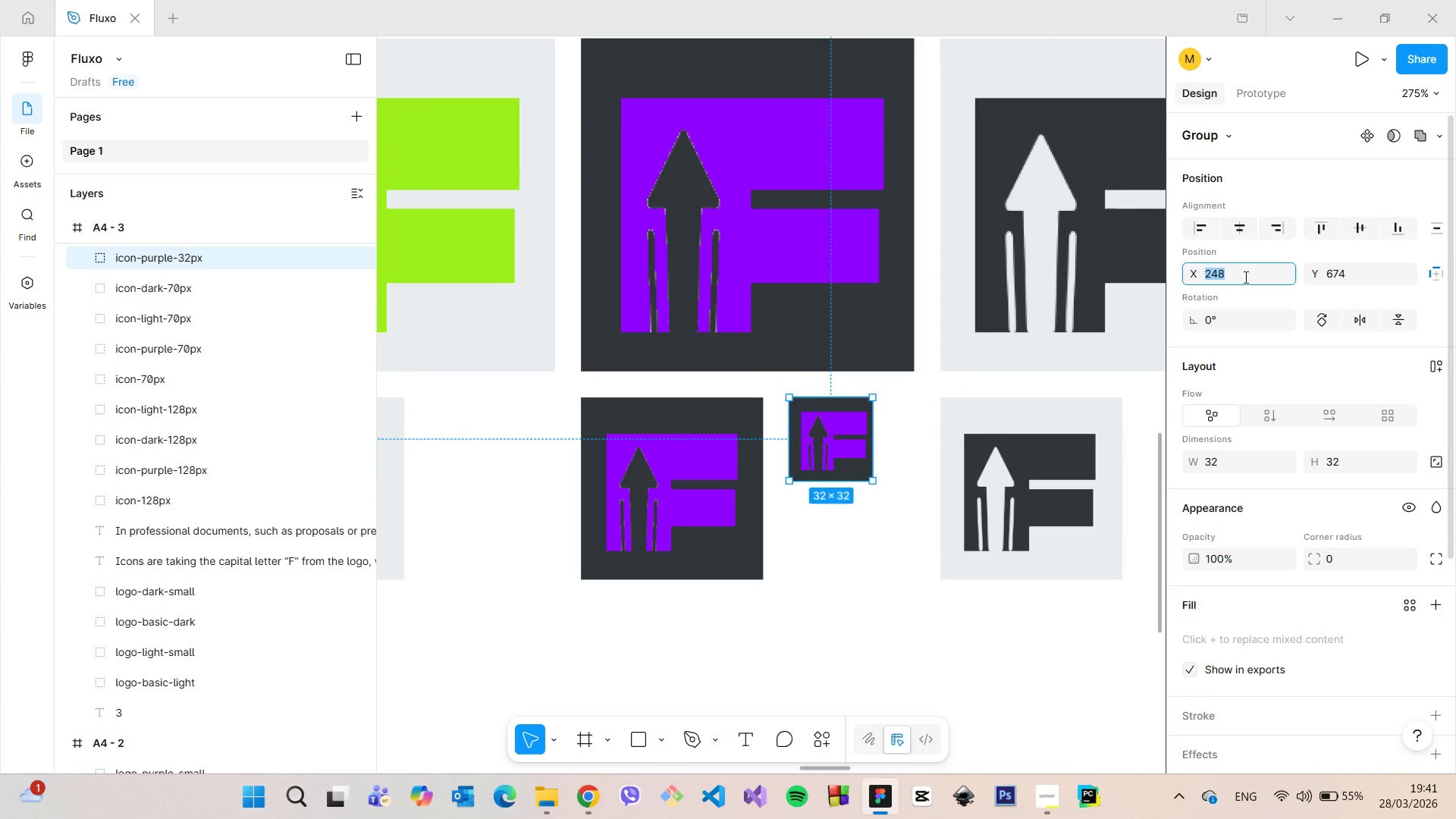 
key(ArrowUp)
 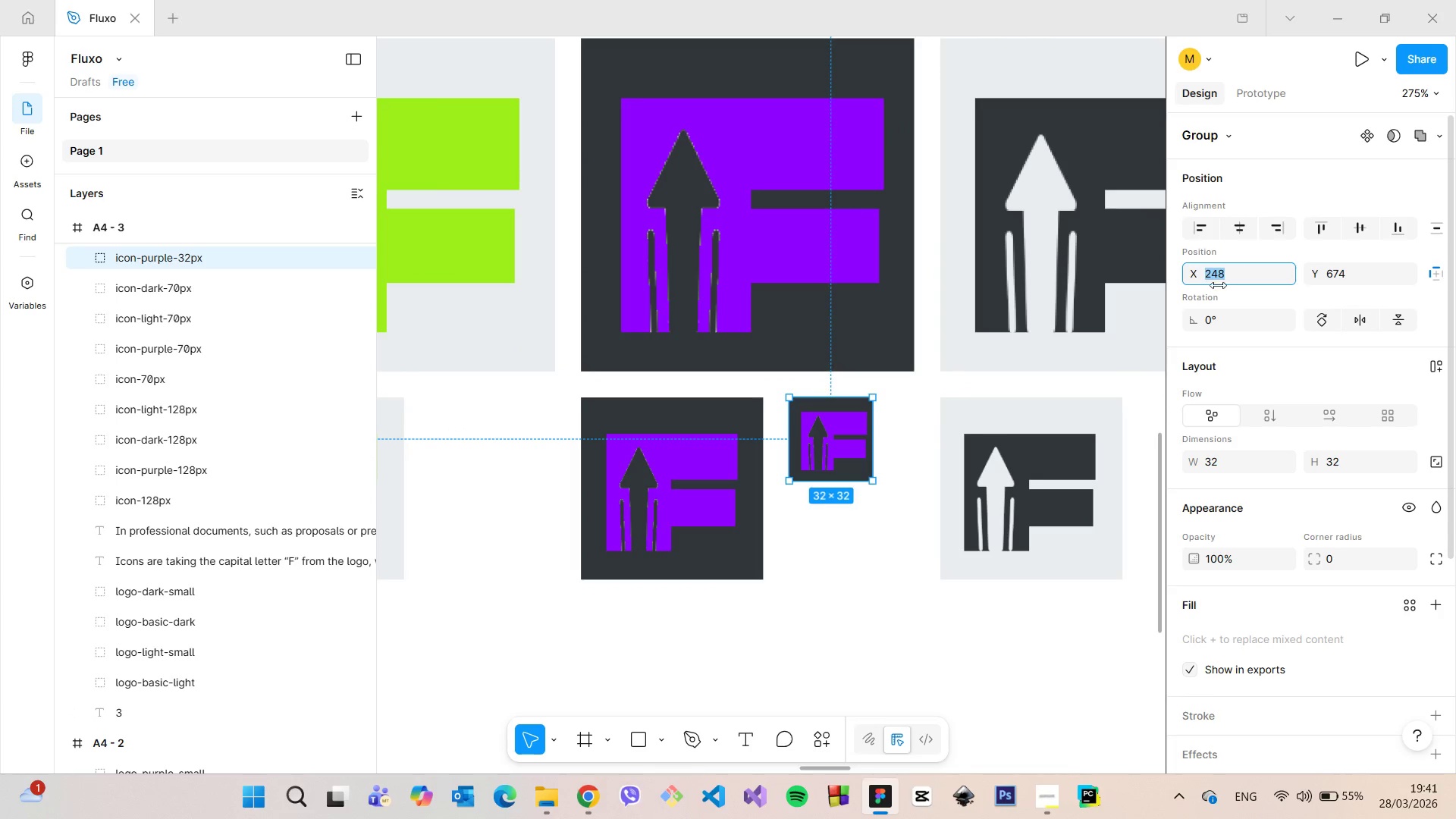 
hold_key(key=AltLeft, duration=1.5)
 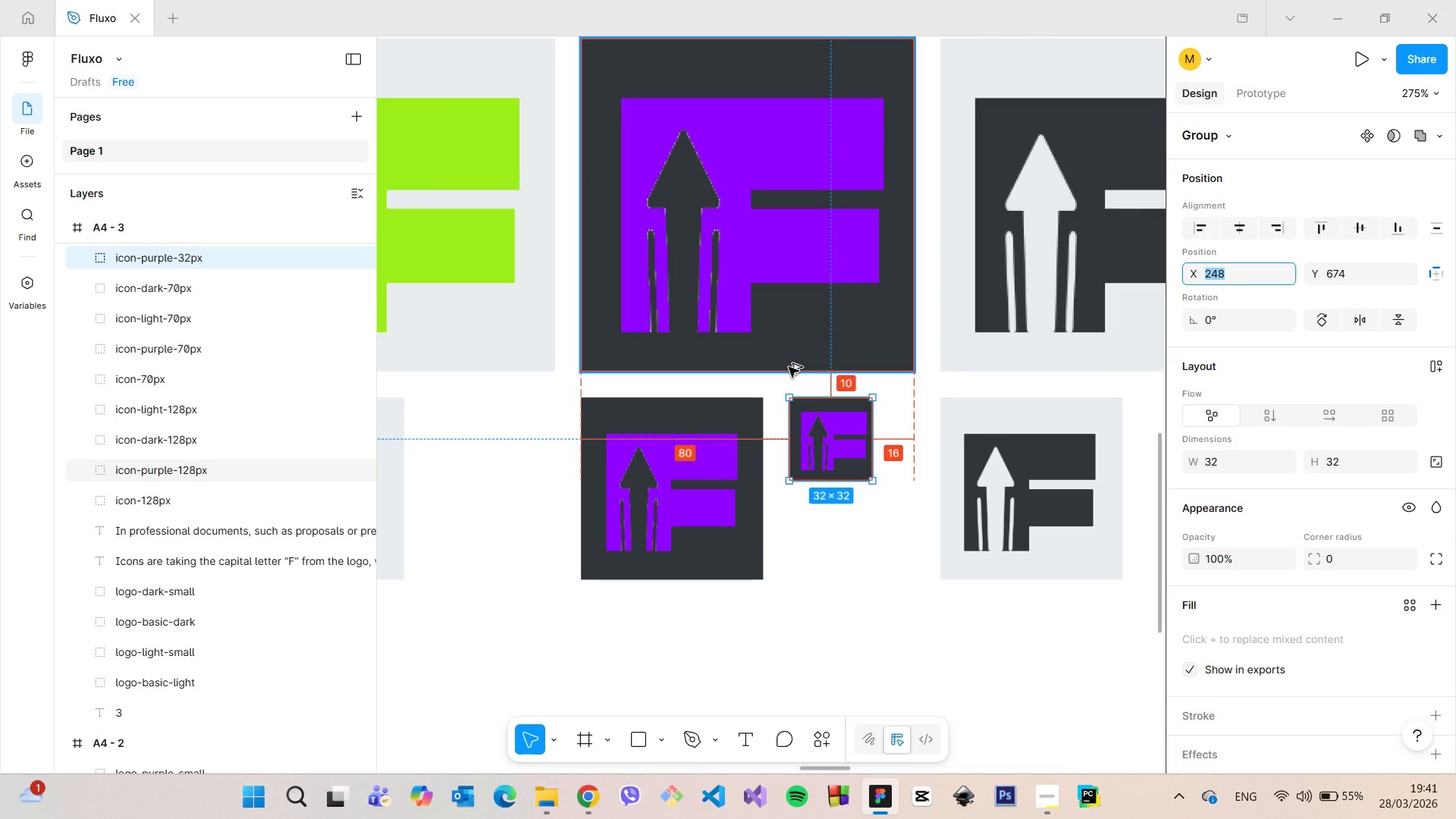 
key(Alt+AltLeft)
 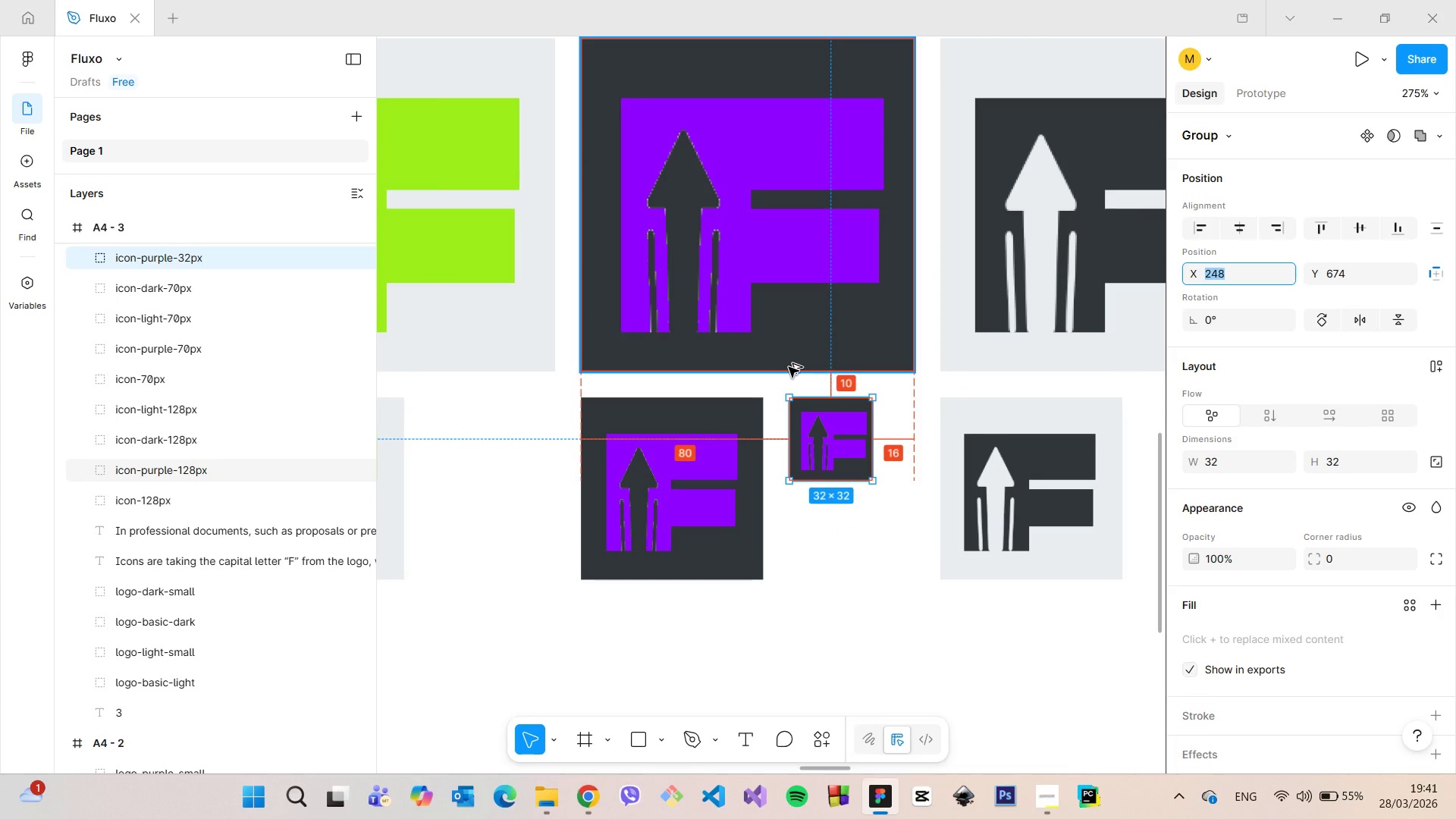 
key(Alt+AltLeft)
 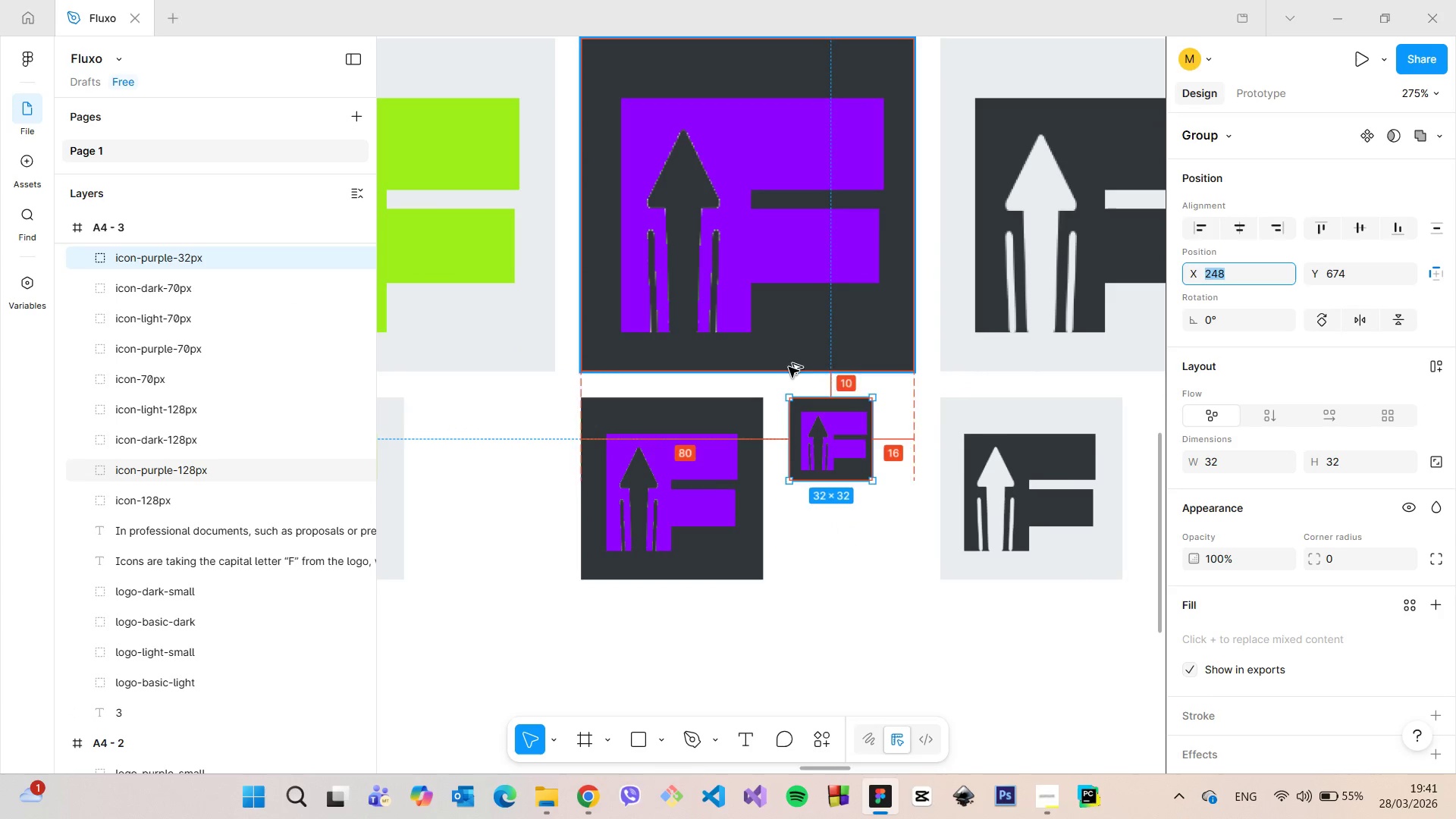 
key(Alt+AltLeft)
 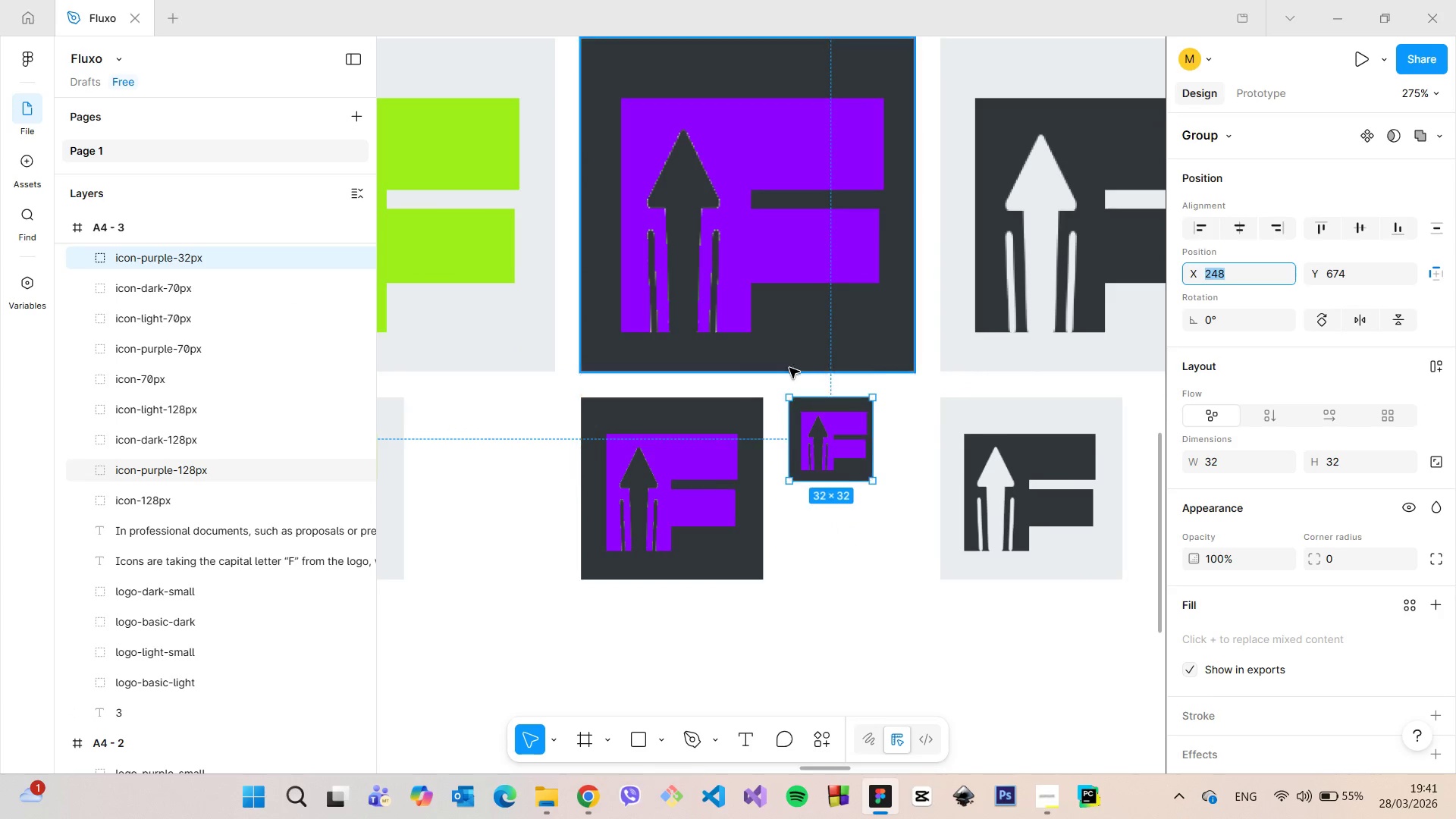 
scroll: coordinate [789, 369], scroll_direction: down, amount: 16.0
 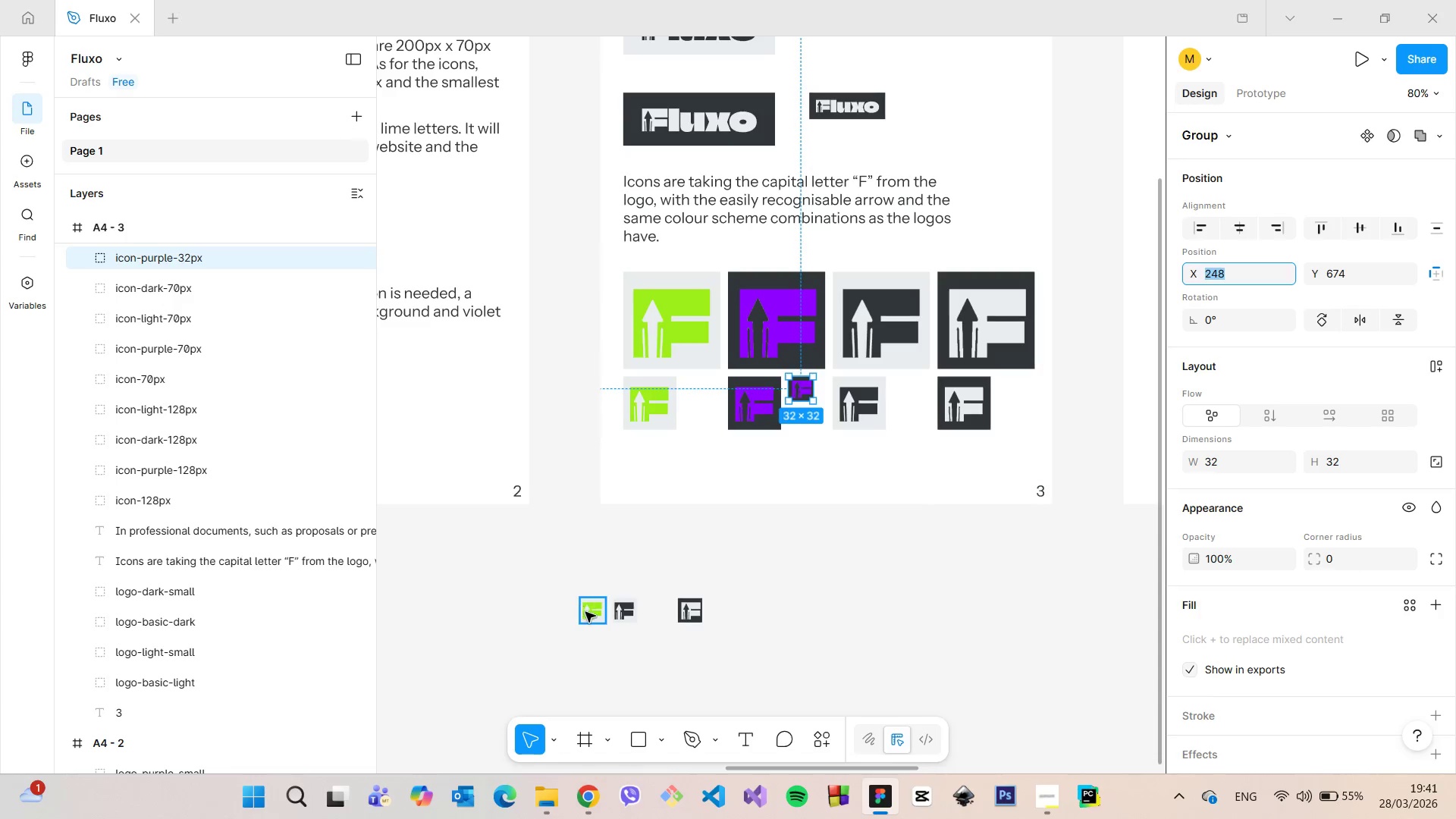 
left_click([585, 612])
 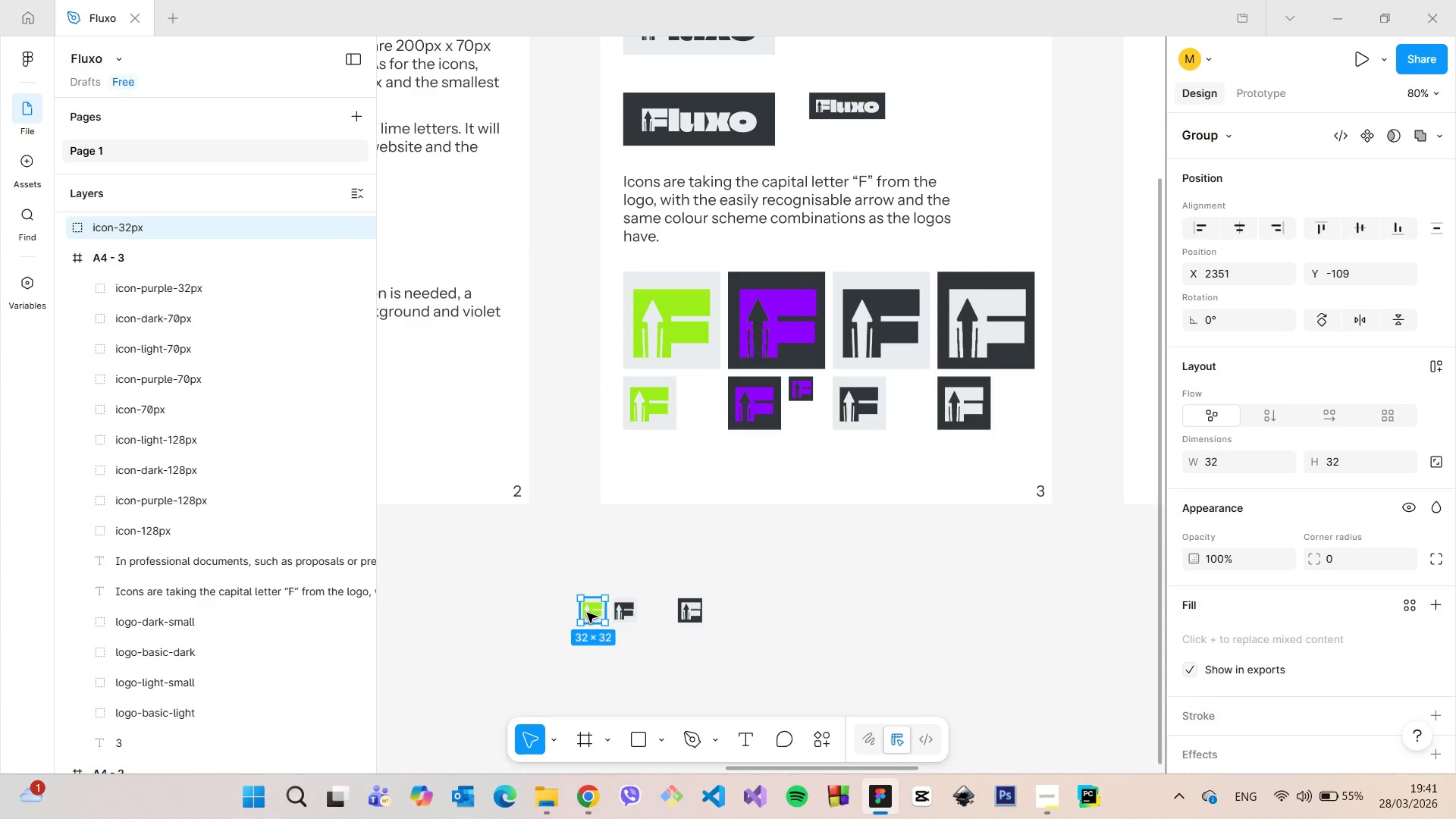 
left_click_drag(start_coordinate=[587, 613], to_coordinate=[682, 403])
 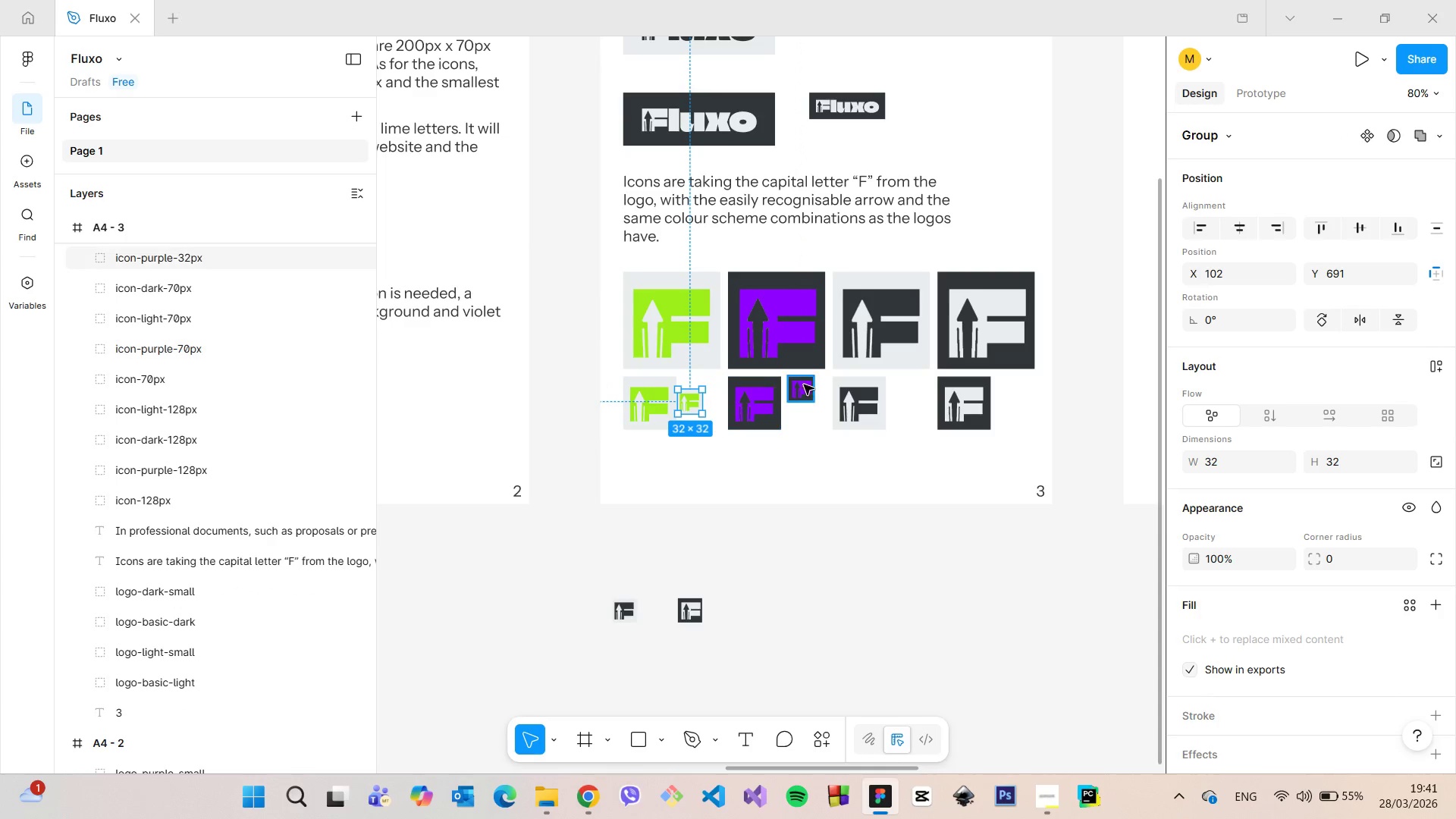 
left_click([803, 384])
 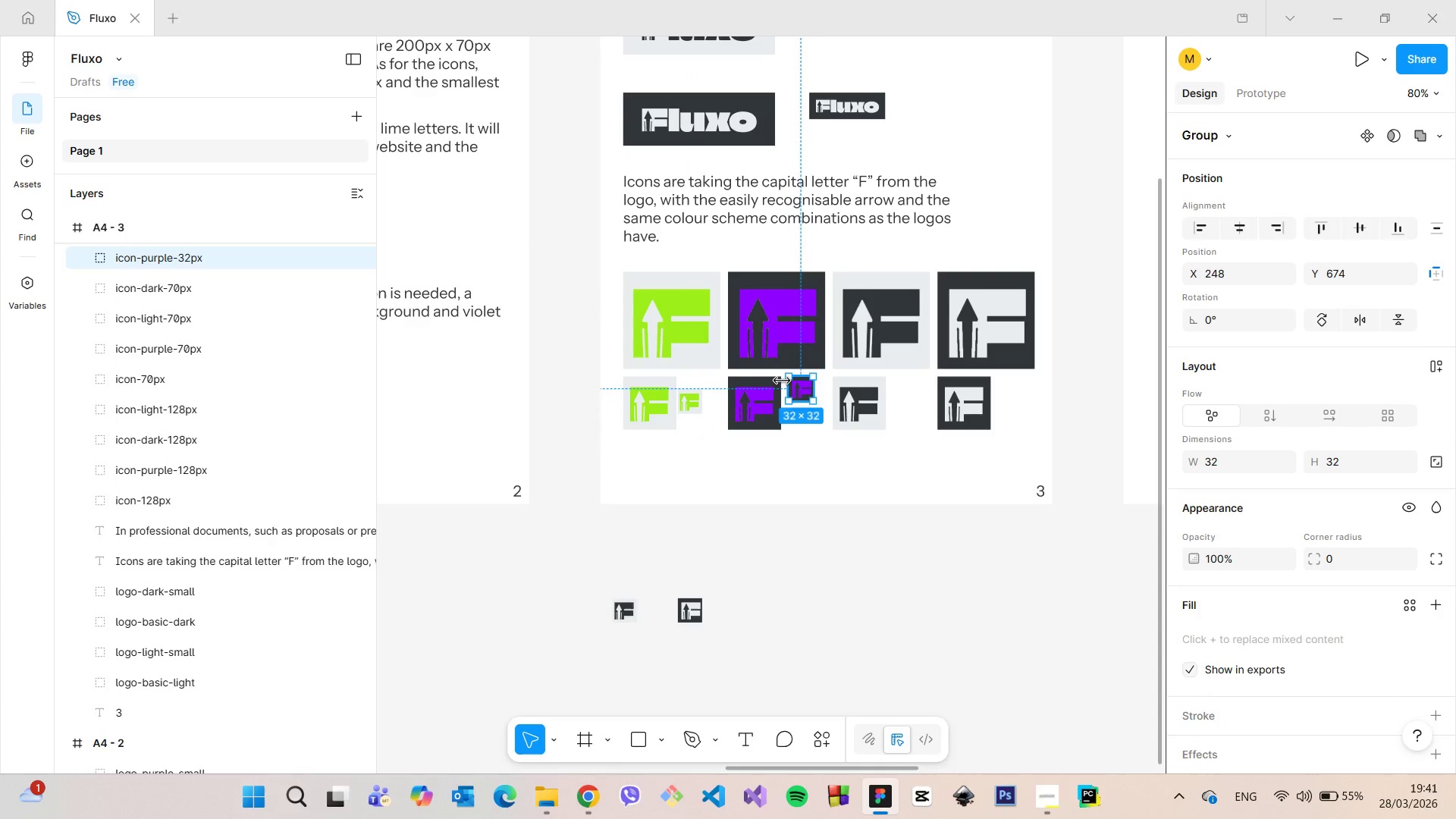 
hold_key(key=AltLeft, duration=1.03)
 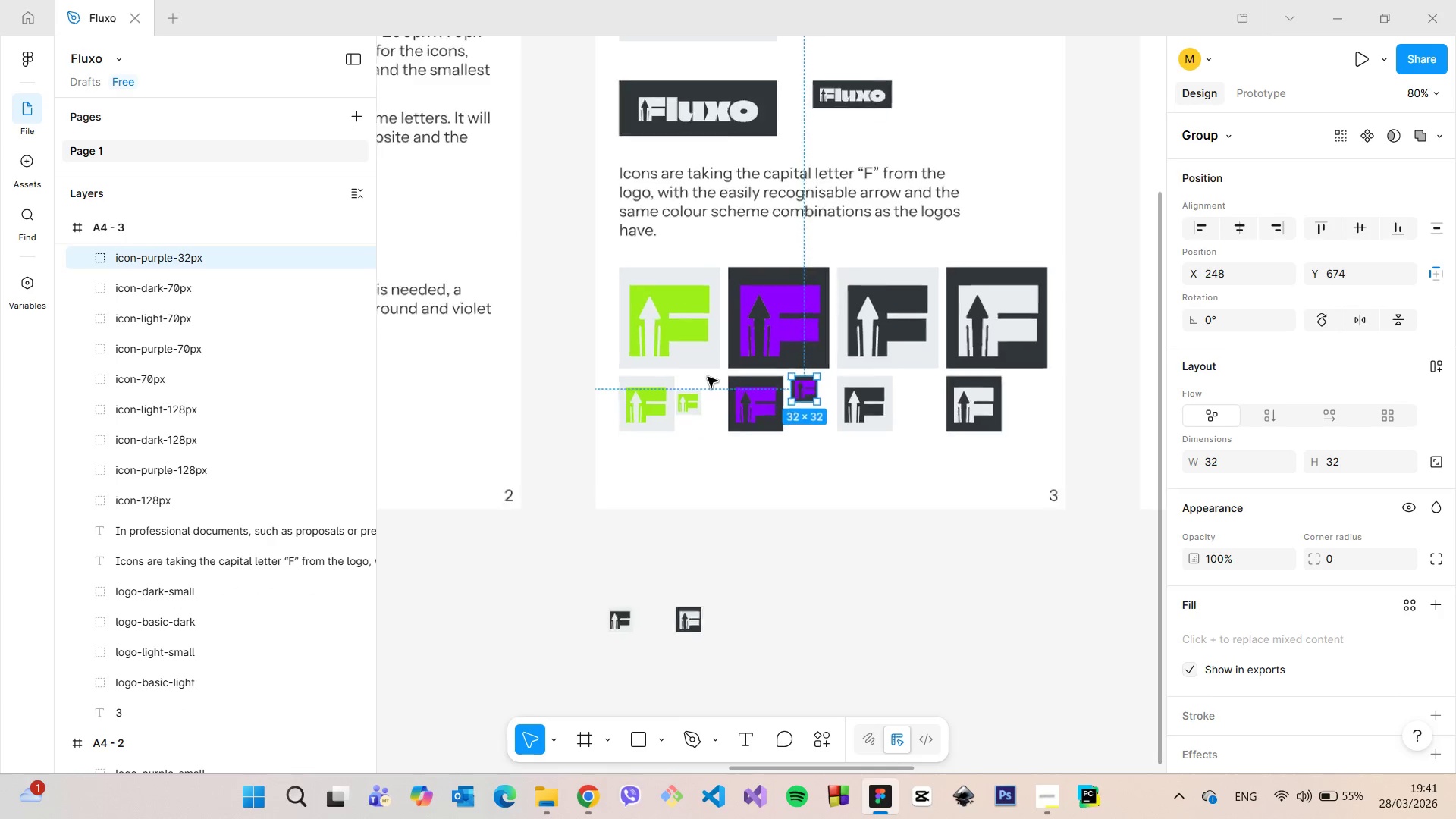 
scroll: coordinate [708, 377], scroll_direction: up, amount: 6.0
 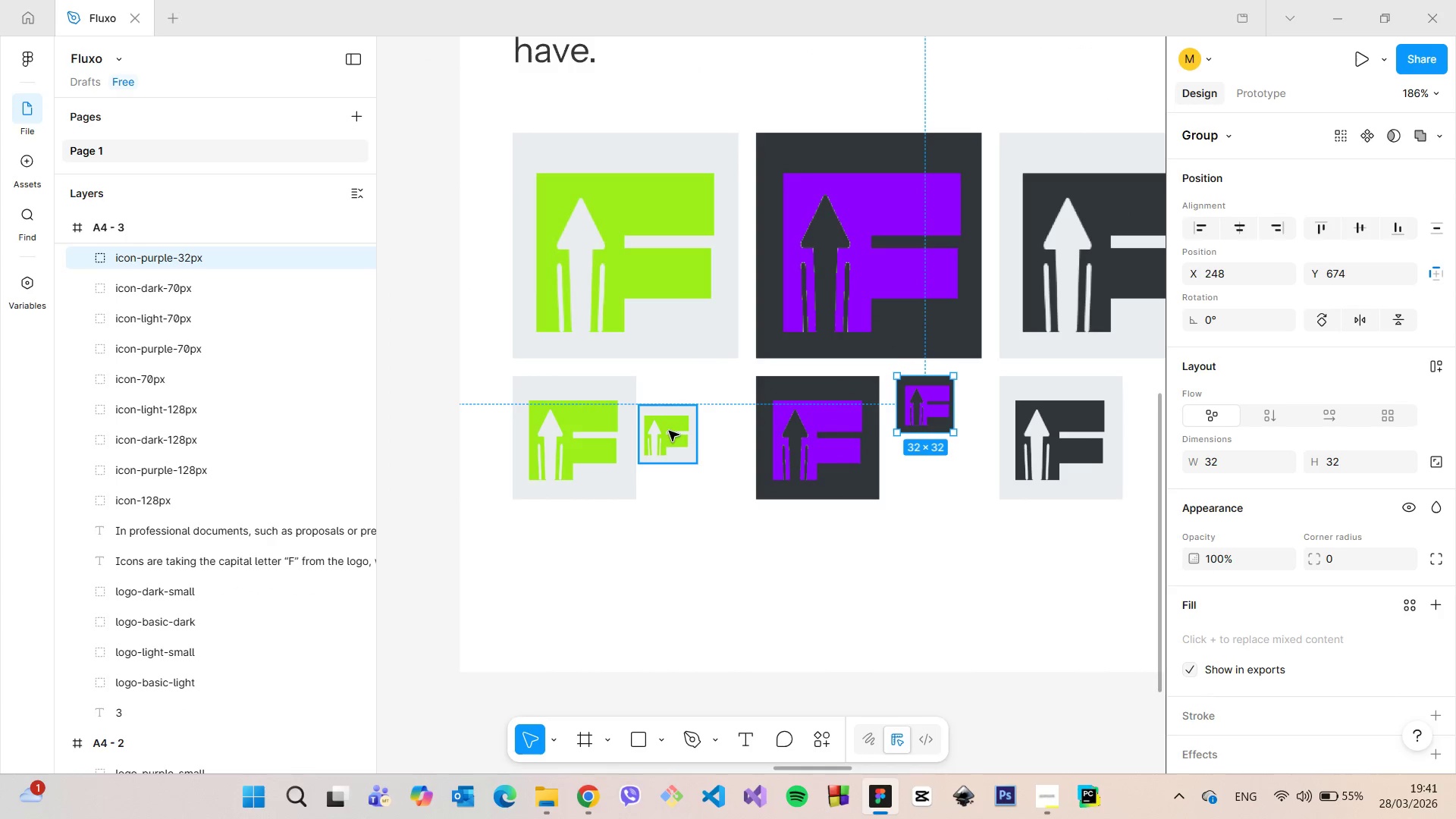 
left_click([669, 431])
 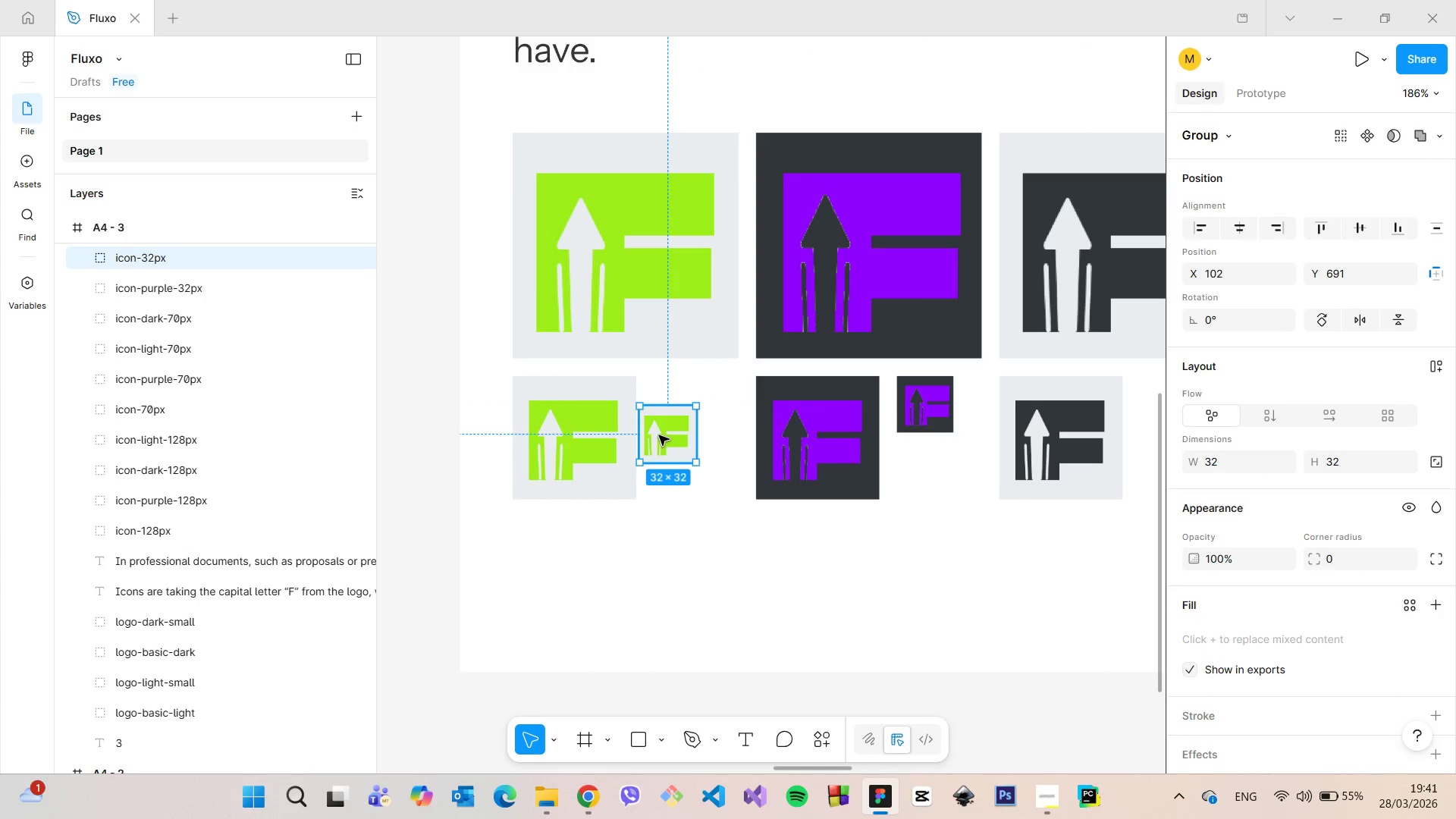 
left_click_drag(start_coordinate=[659, 435], to_coordinate=[673, 402])
 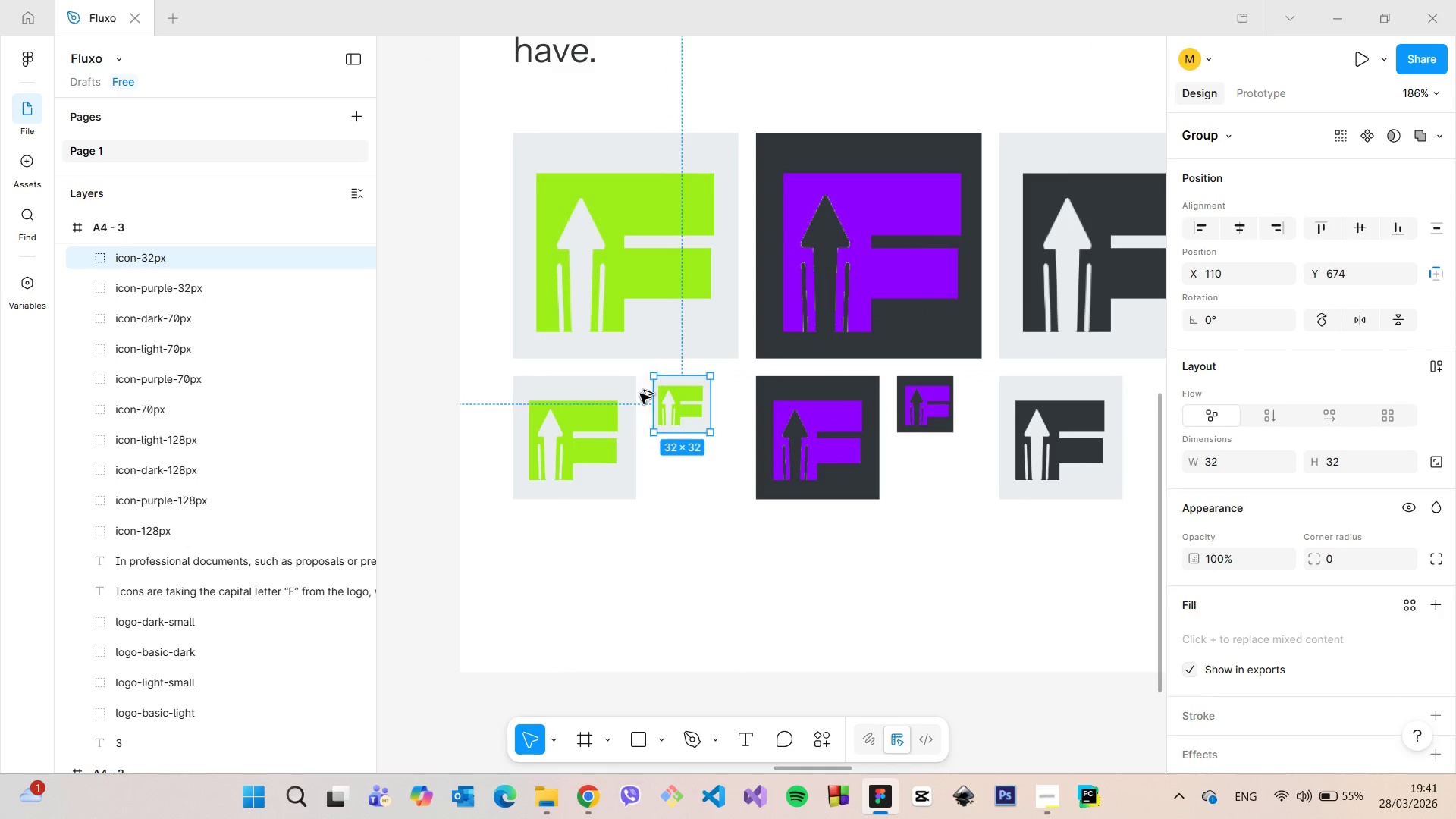 
hold_key(key=AltLeft, duration=1.19)
 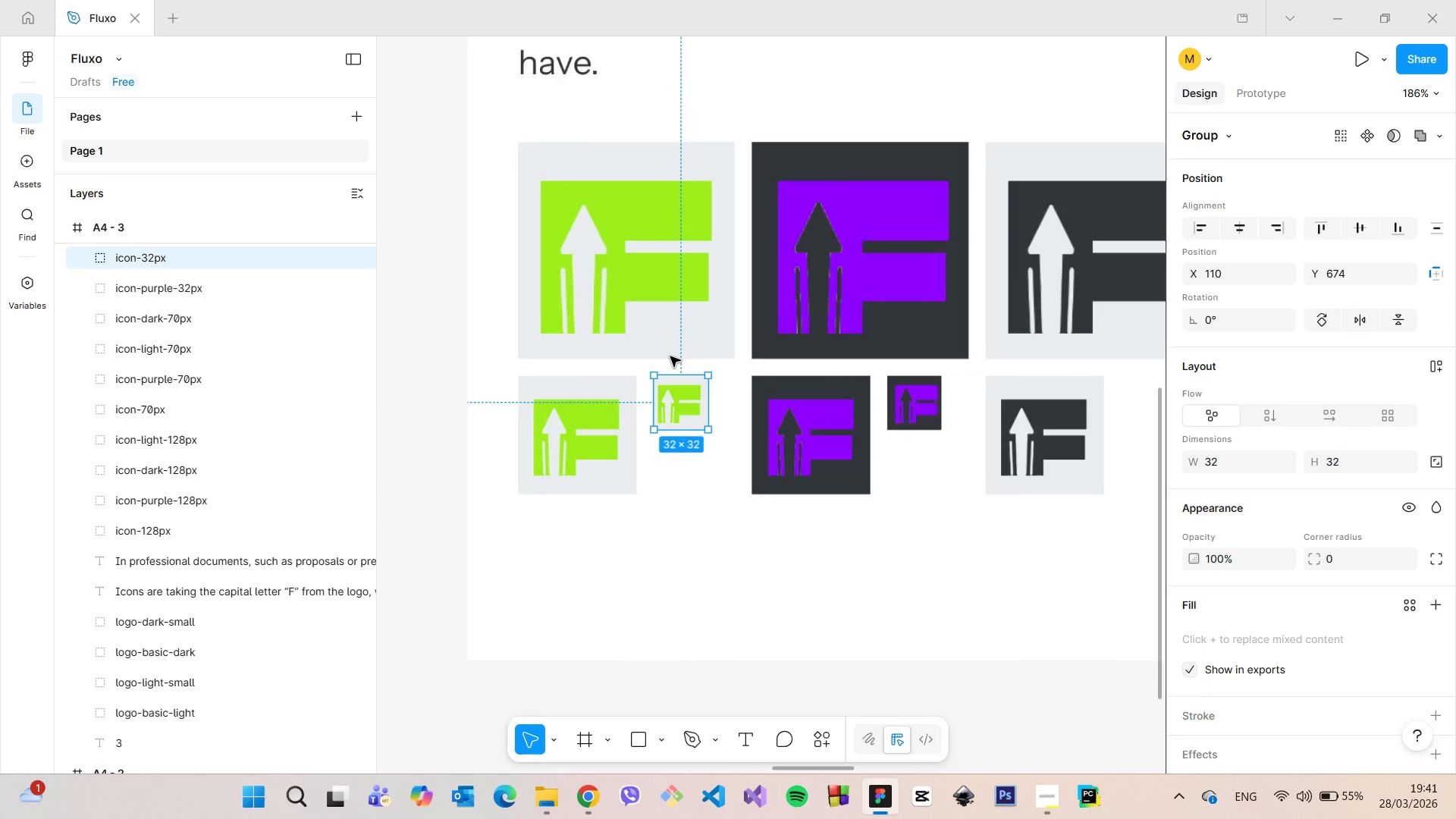 
scroll: coordinate [670, 359], scroll_direction: down, amount: 12.0
 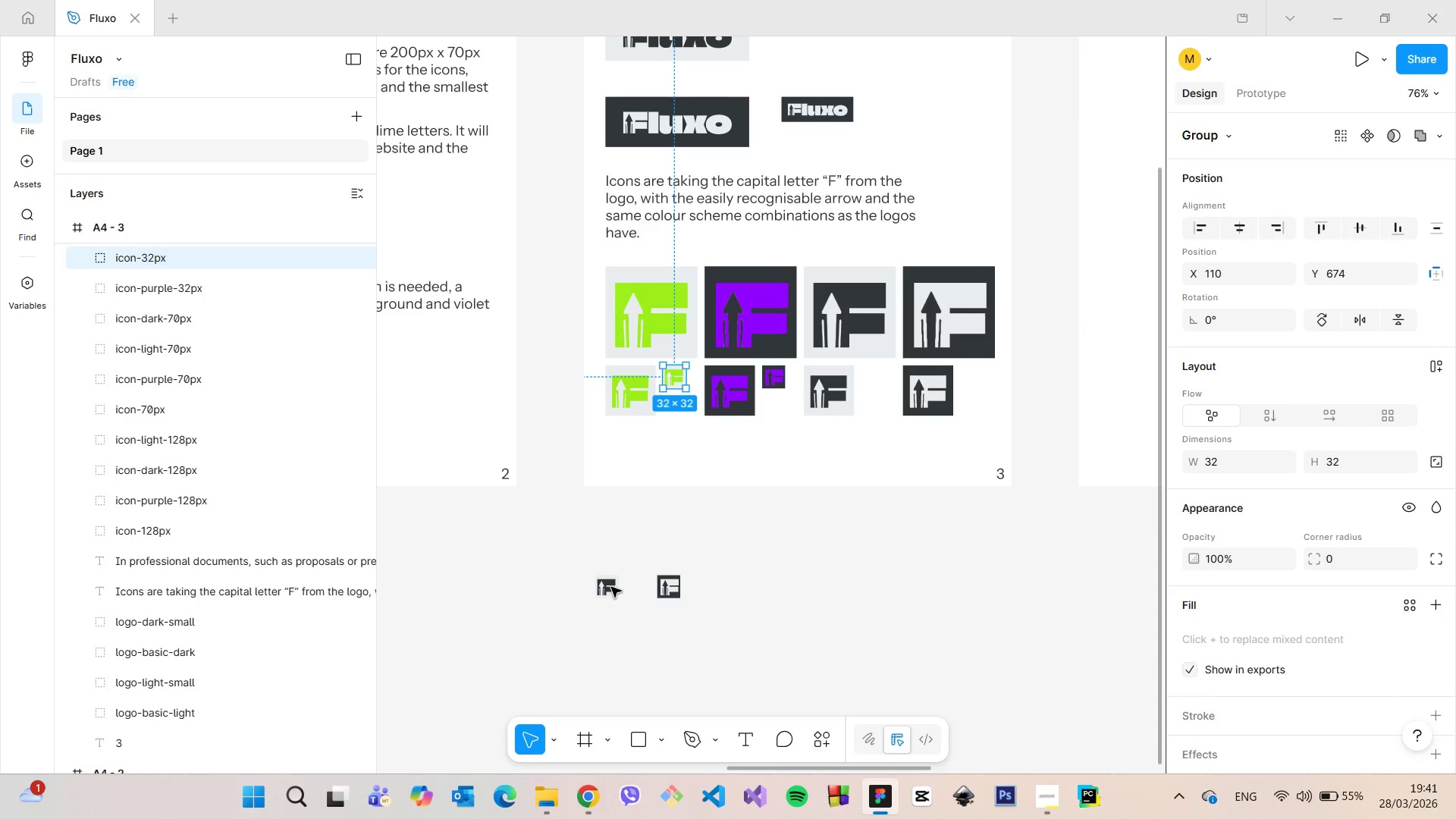 
left_click([610, 586])
 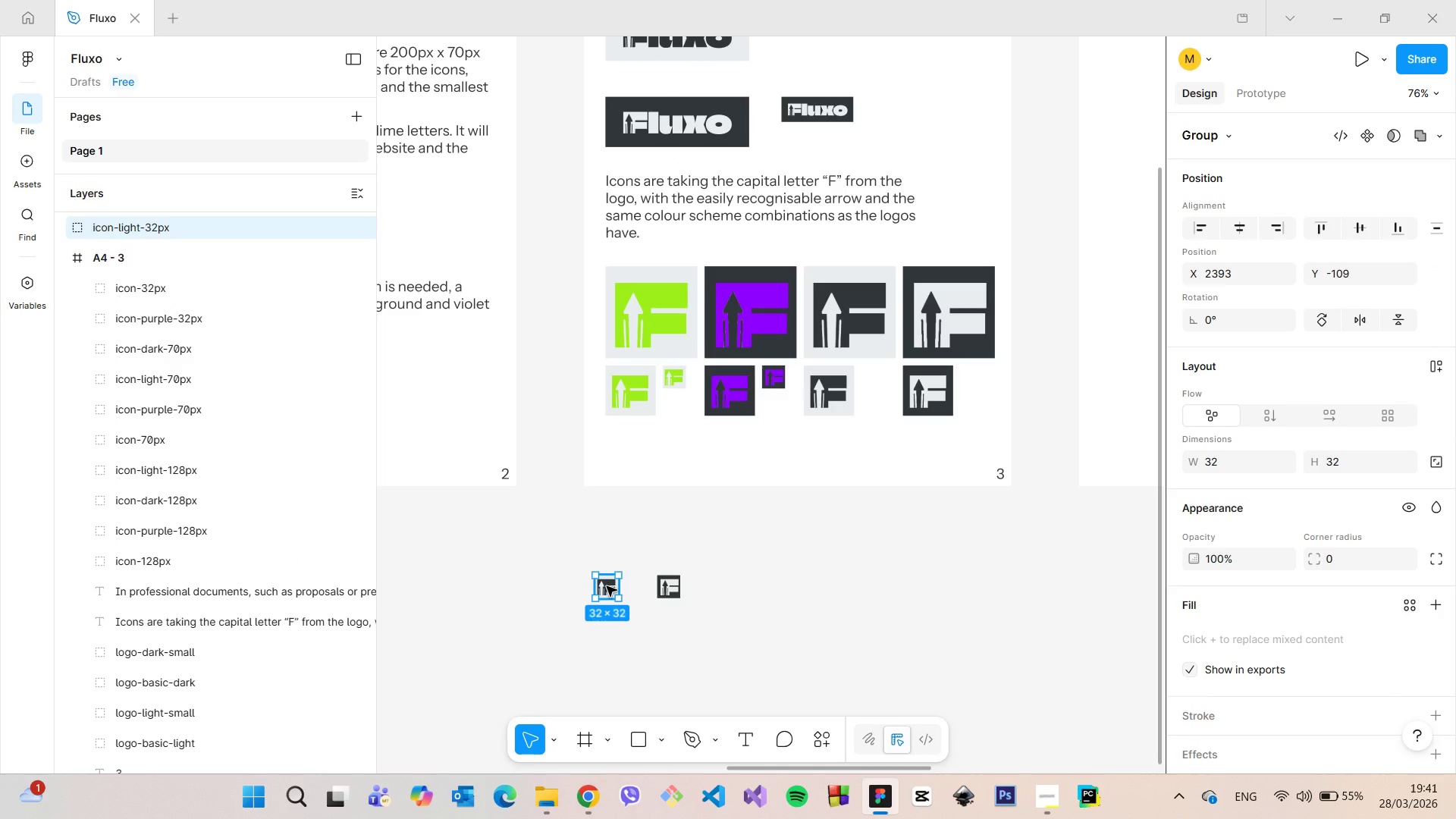 
left_click_drag(start_coordinate=[607, 586], to_coordinate=[886, 400])
 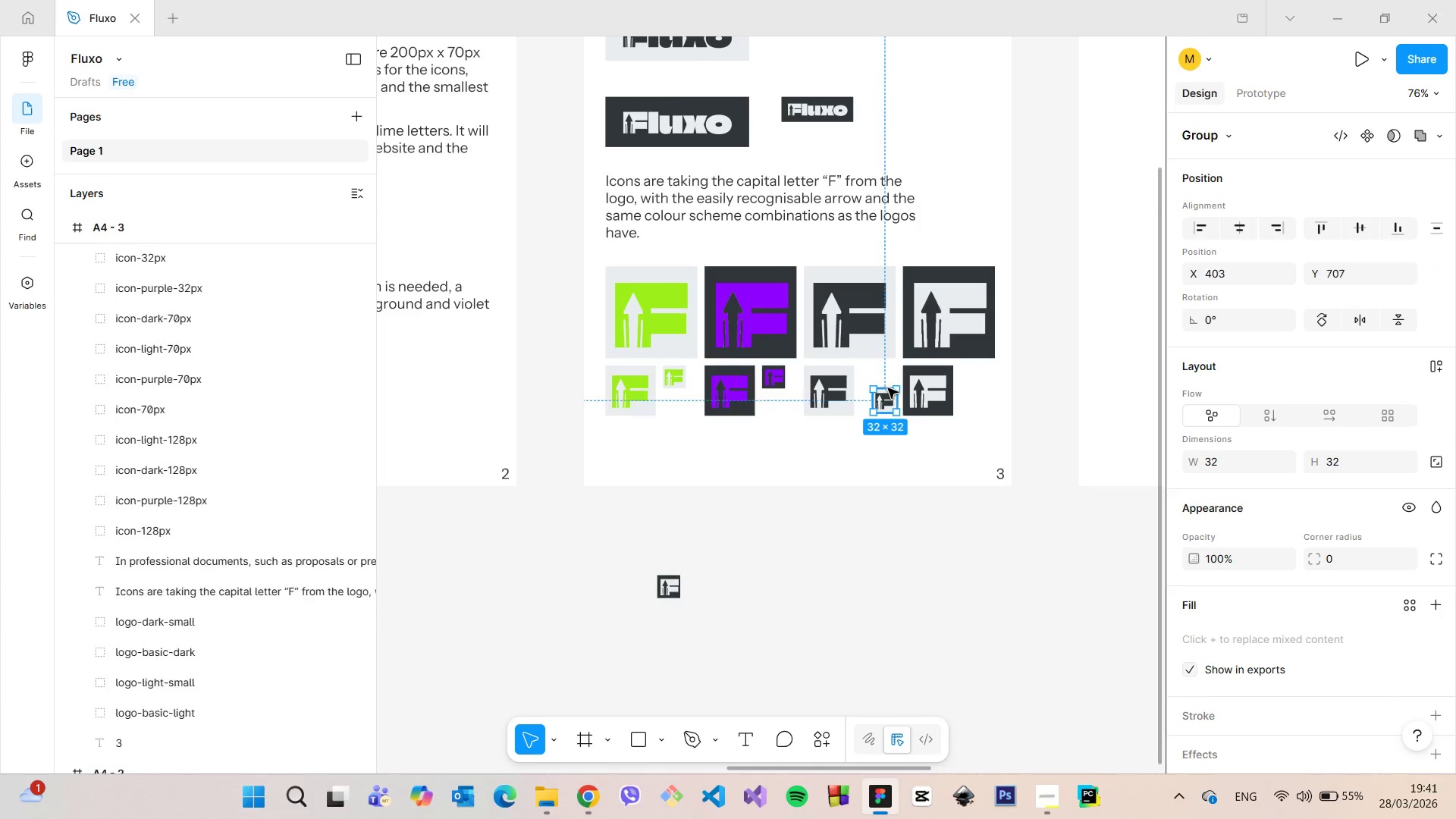 
left_click_drag(start_coordinate=[883, 413], to_coordinate=[864, 372])
 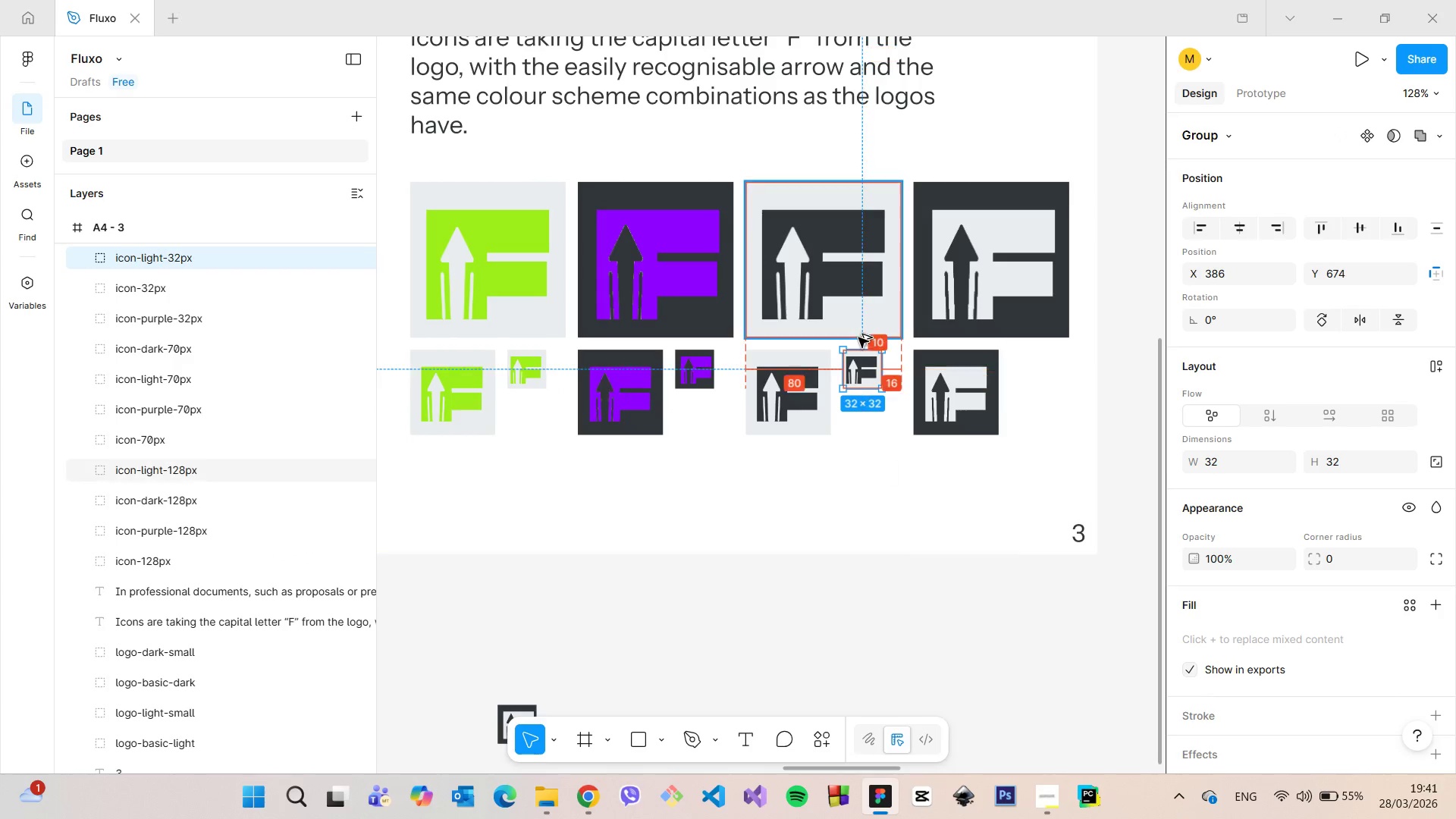 
scroll: coordinate [892, 388], scroll_direction: up, amount: 11.0
 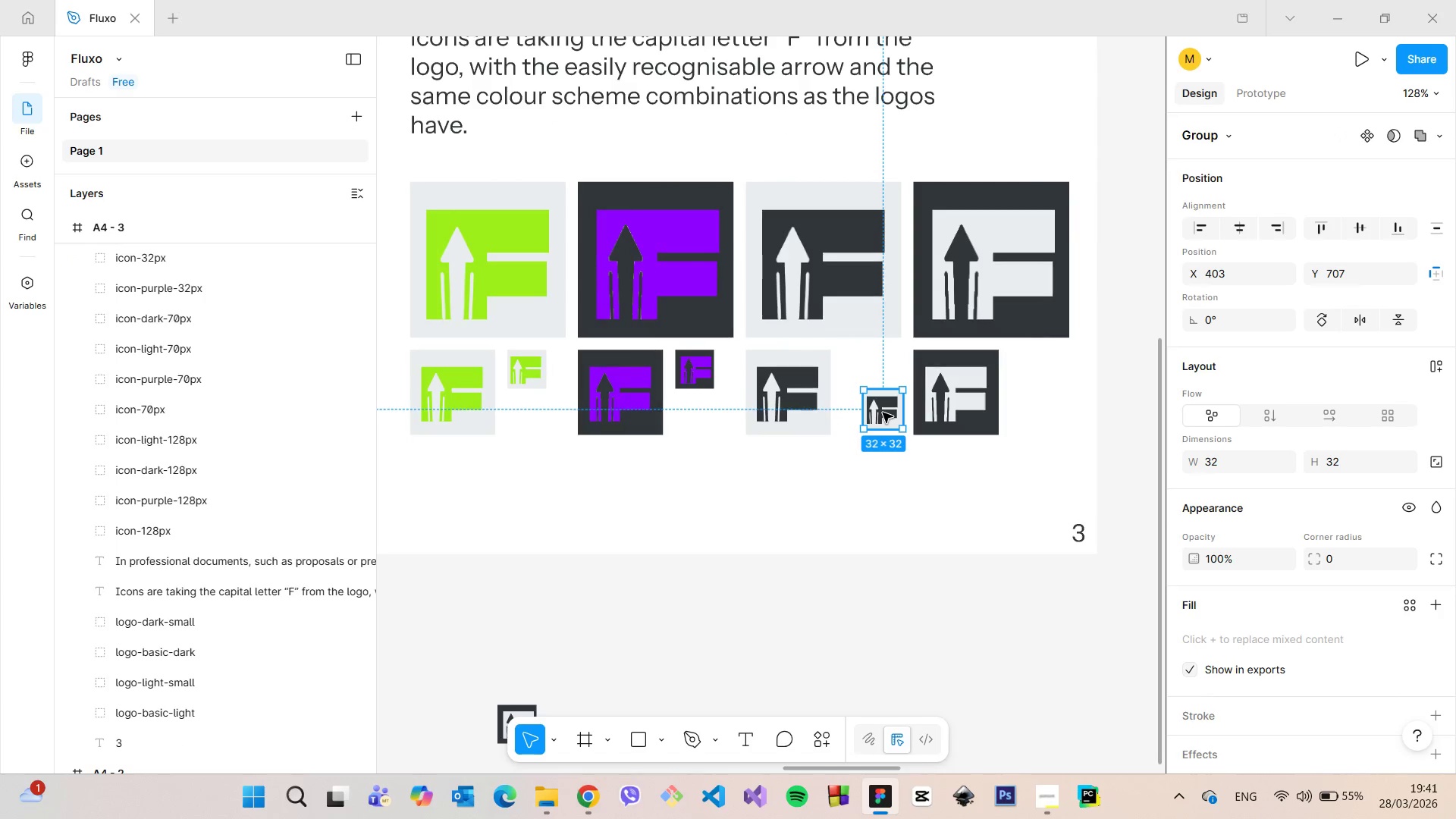 
hold_key(key=AltLeft, duration=0.53)
 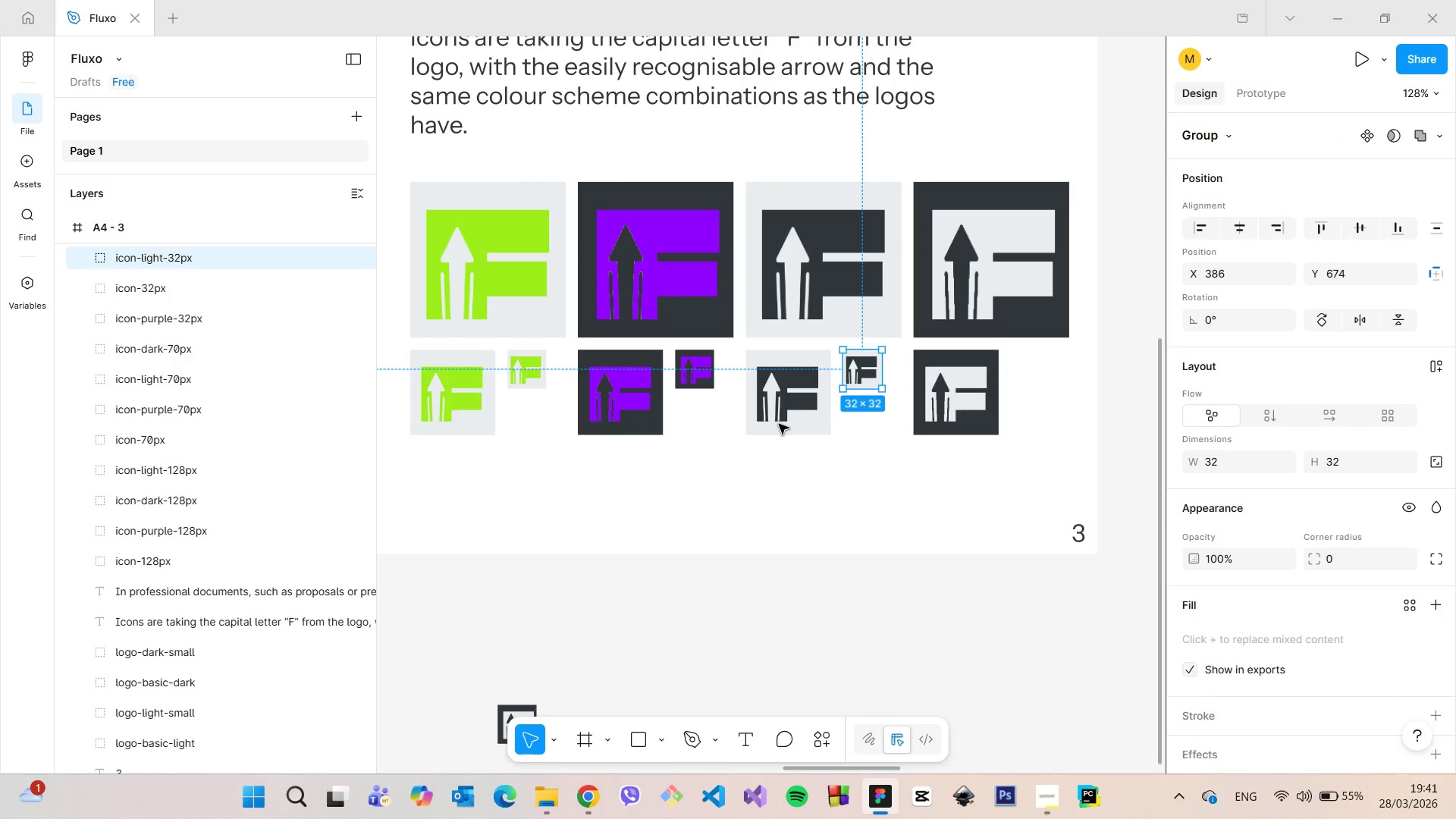 
hold_key(key=AltLeft, duration=0.83)
 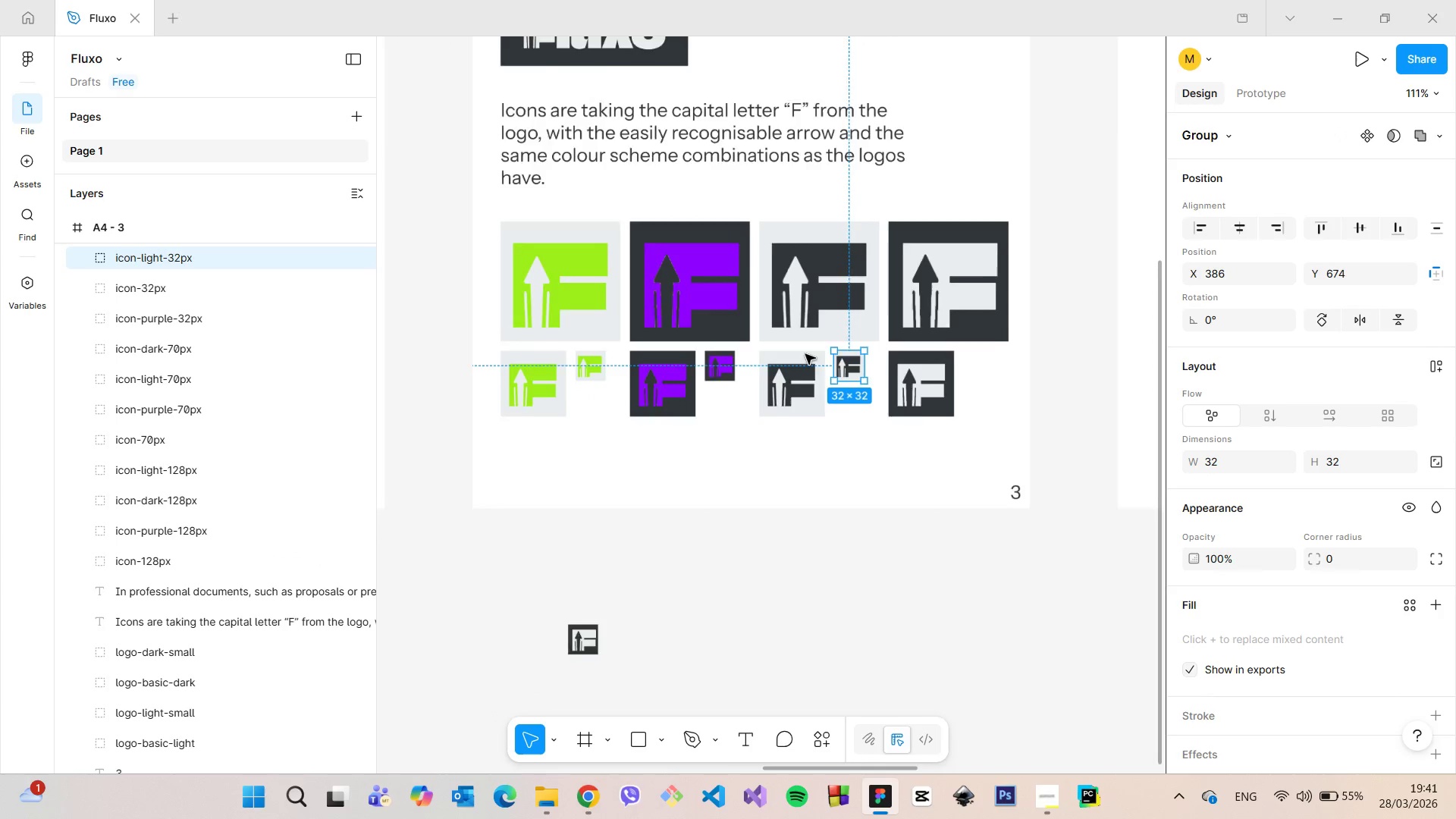 
scroll: coordinate [805, 354], scroll_direction: down, amount: 6.0
 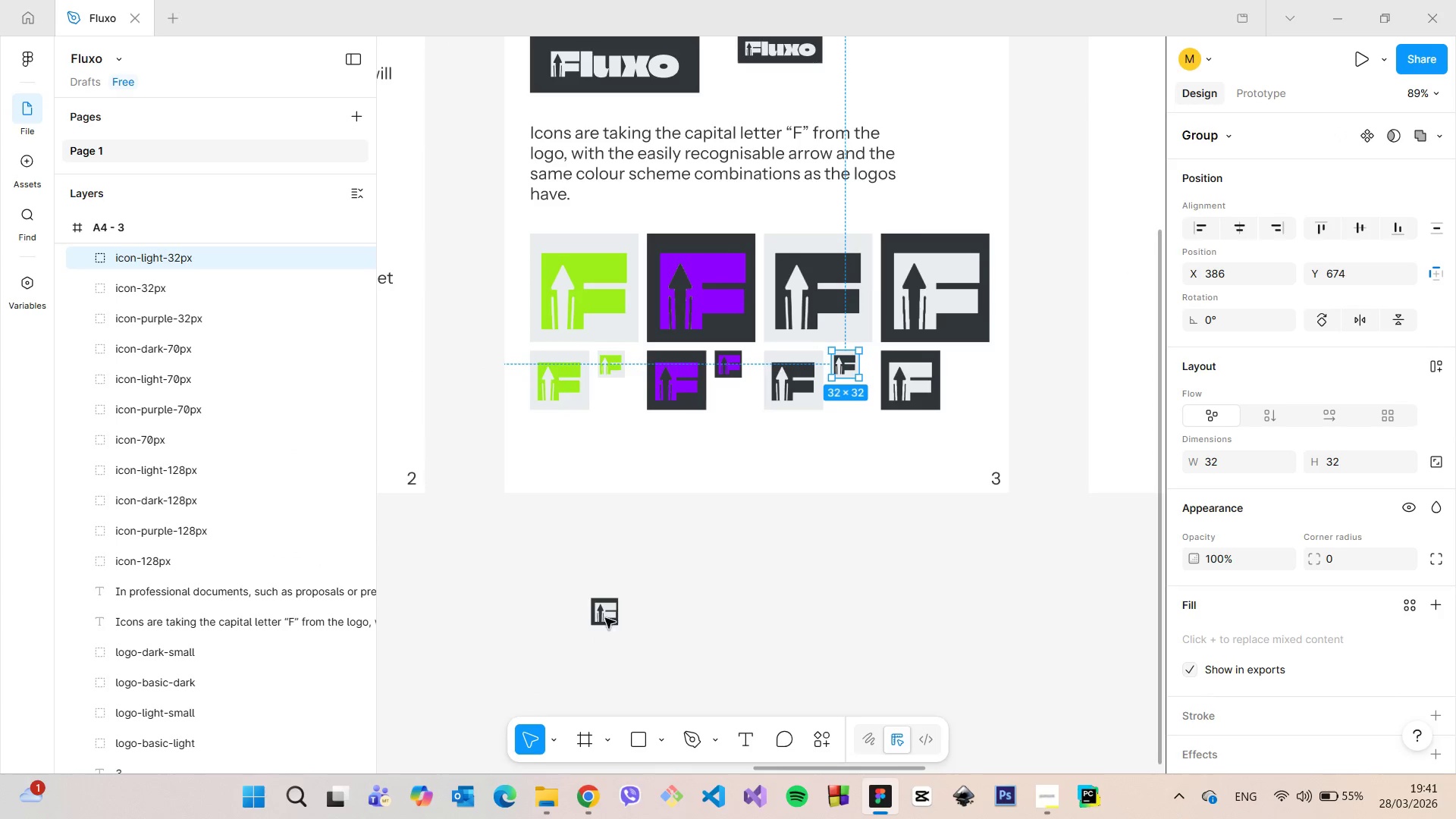 
left_click([610, 608])
 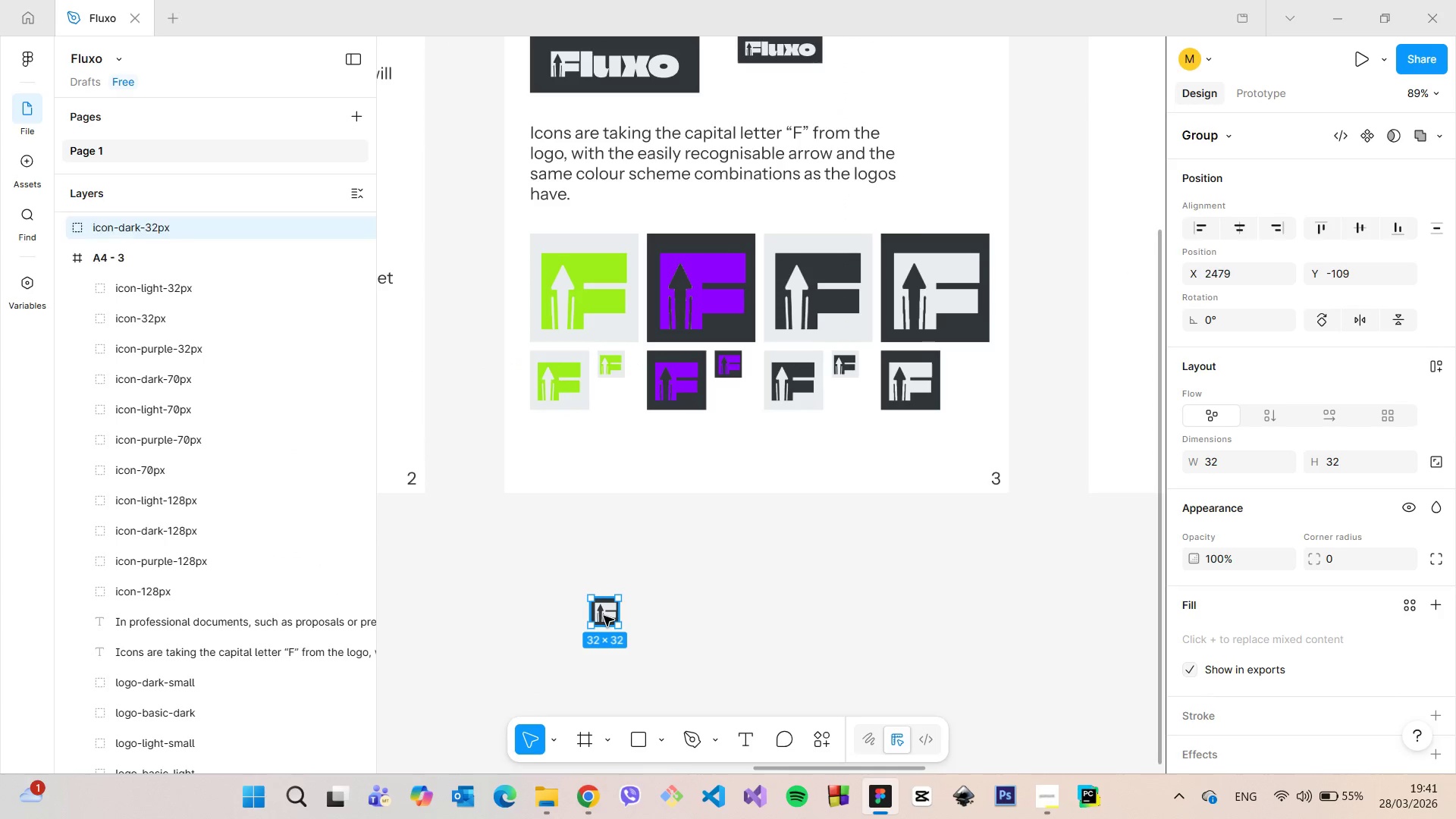 
left_click_drag(start_coordinate=[604, 616], to_coordinate=[965, 372])
 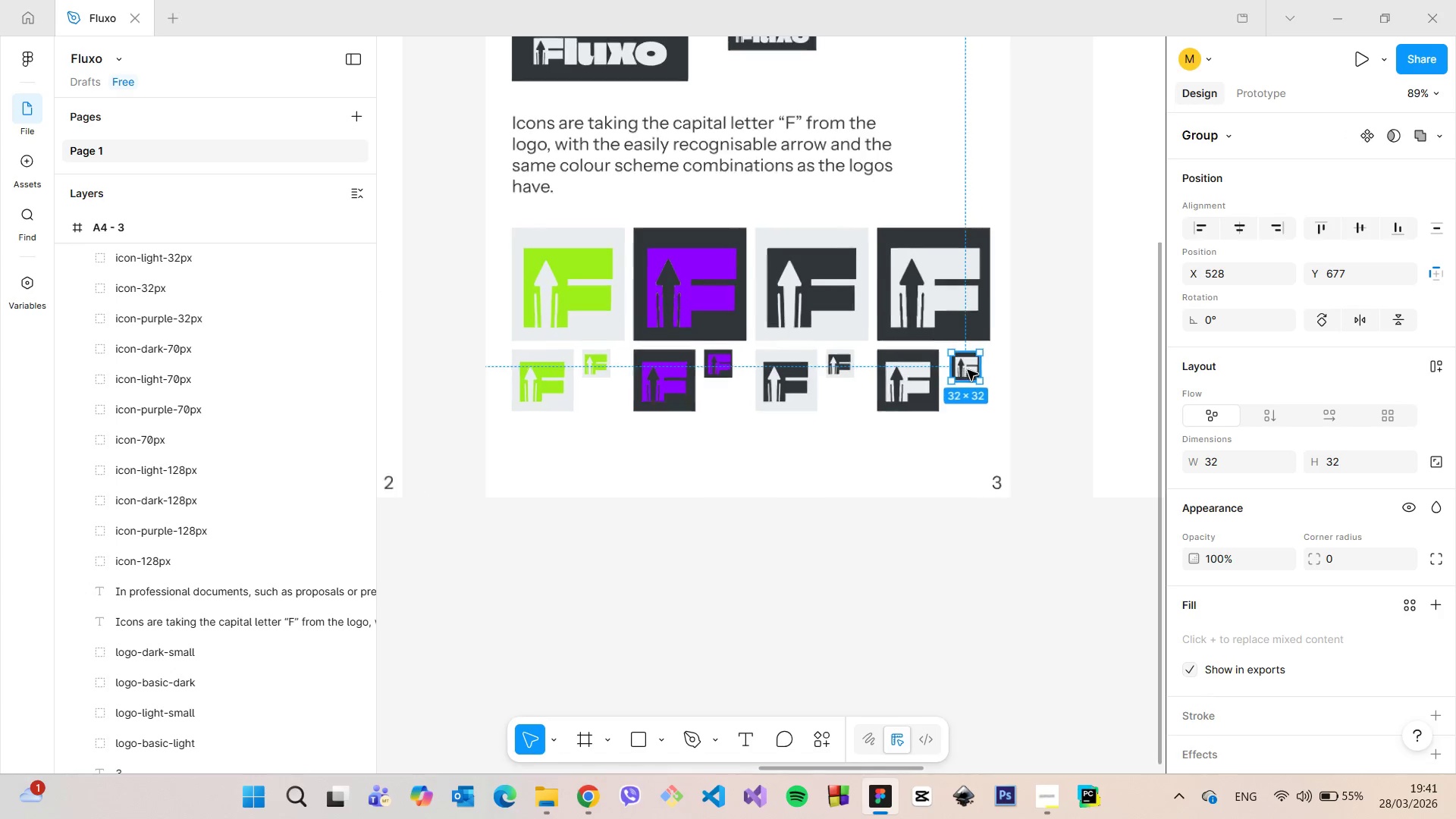 
left_click_drag(start_coordinate=[967, 368], to_coordinate=[961, 362])
 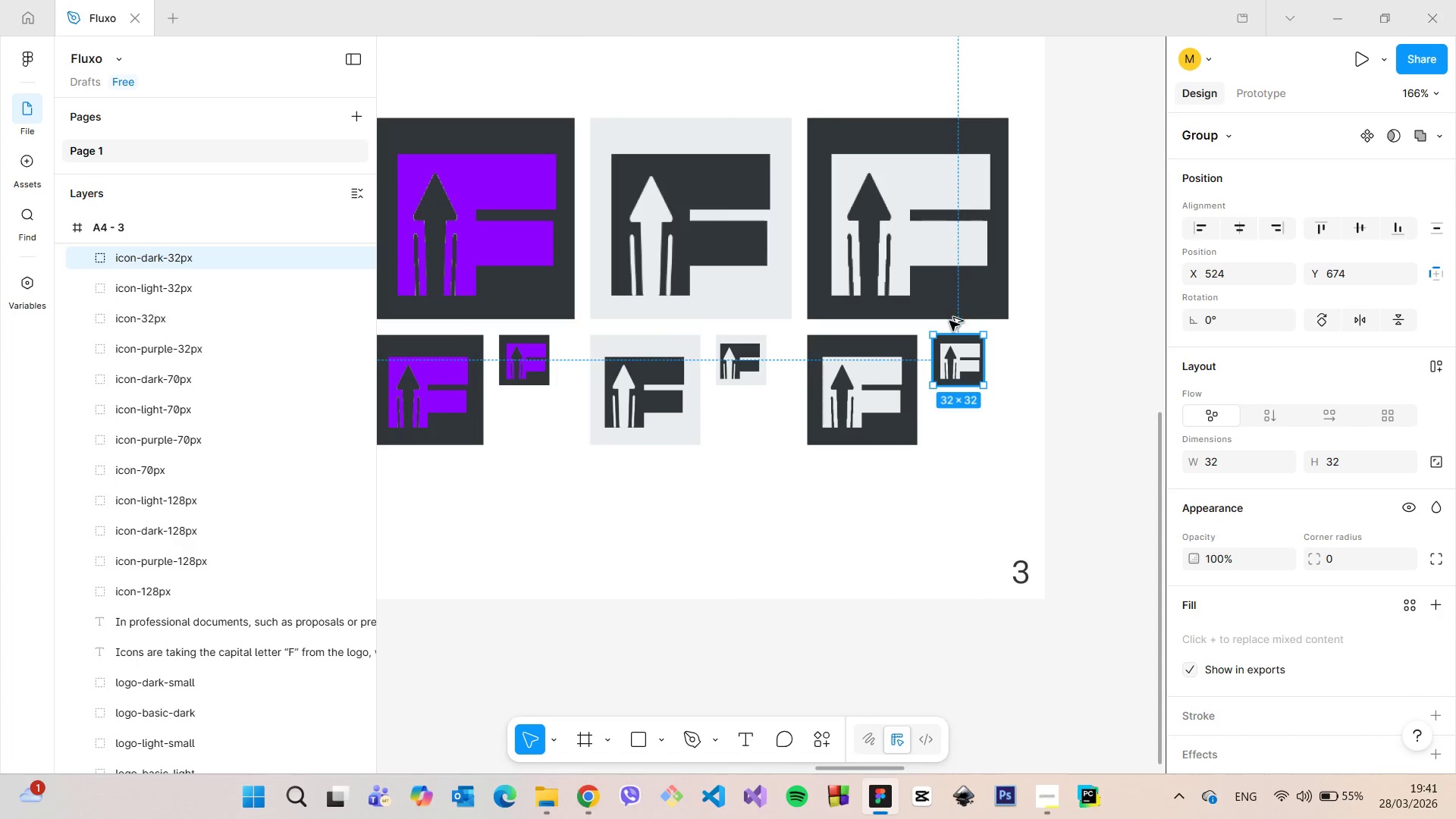 
scroll: coordinate [968, 370], scroll_direction: up, amount: 6.0
 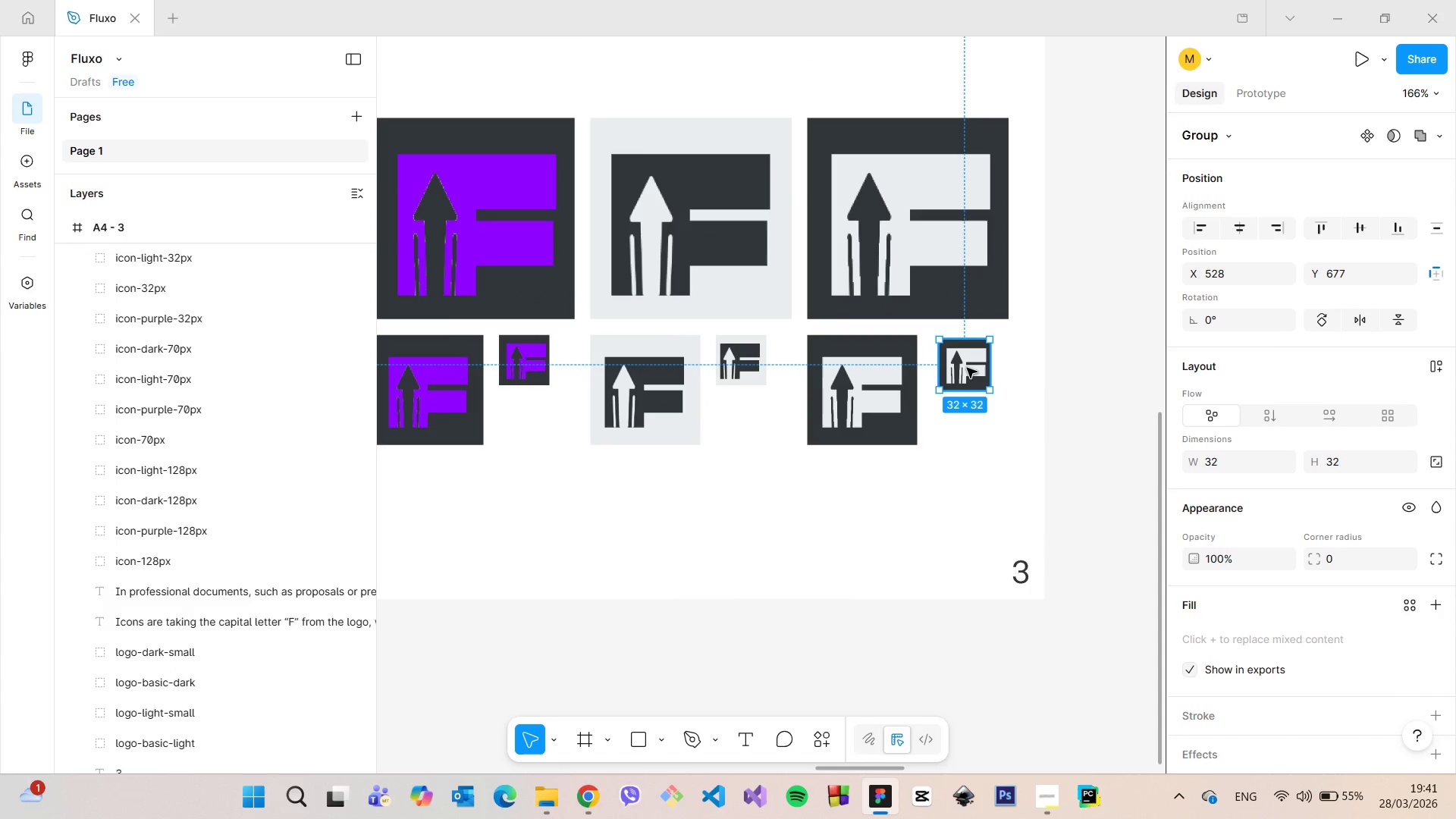 
hold_key(key=AltLeft, duration=0.45)
 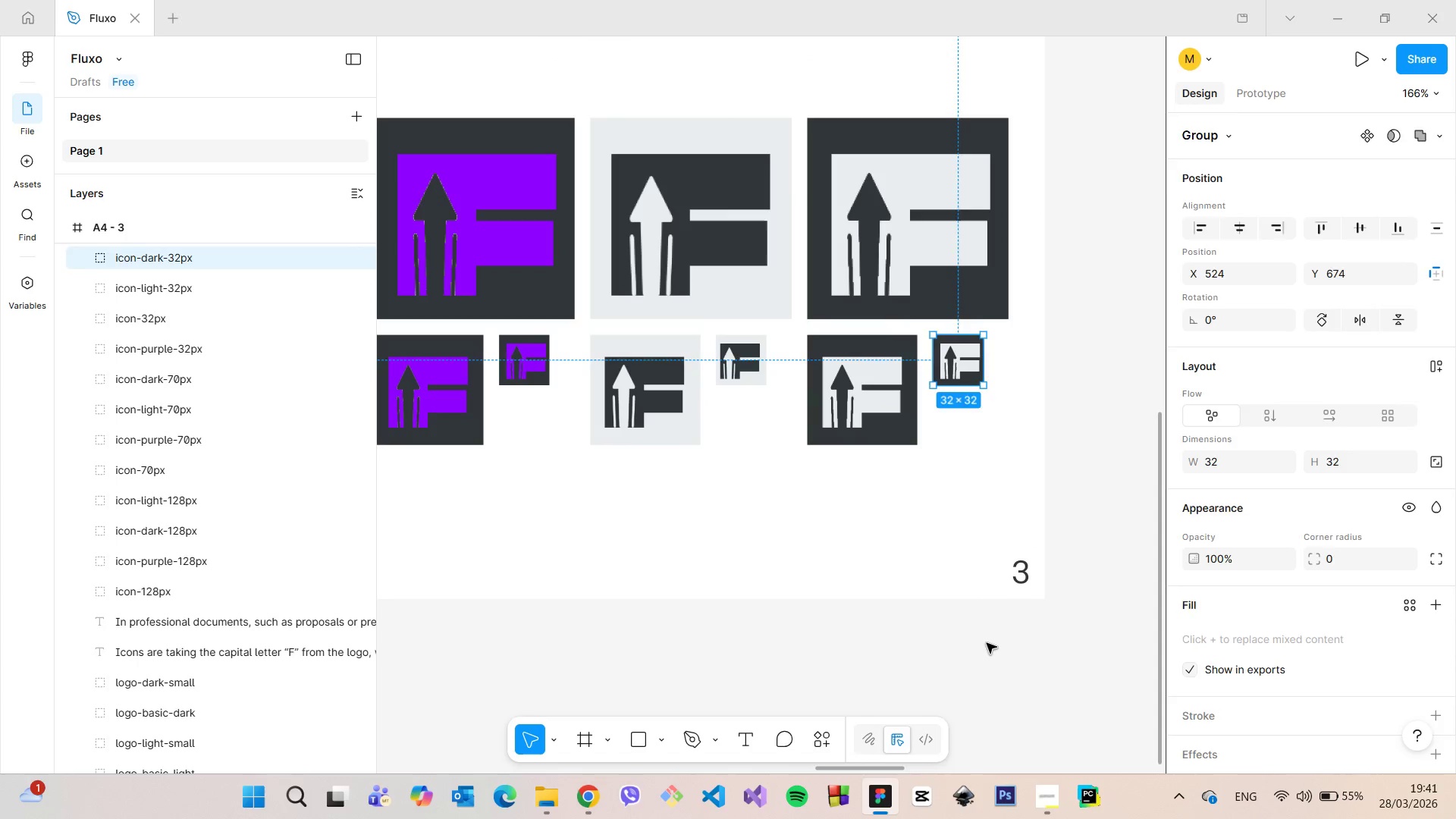 
left_click([987, 643])
 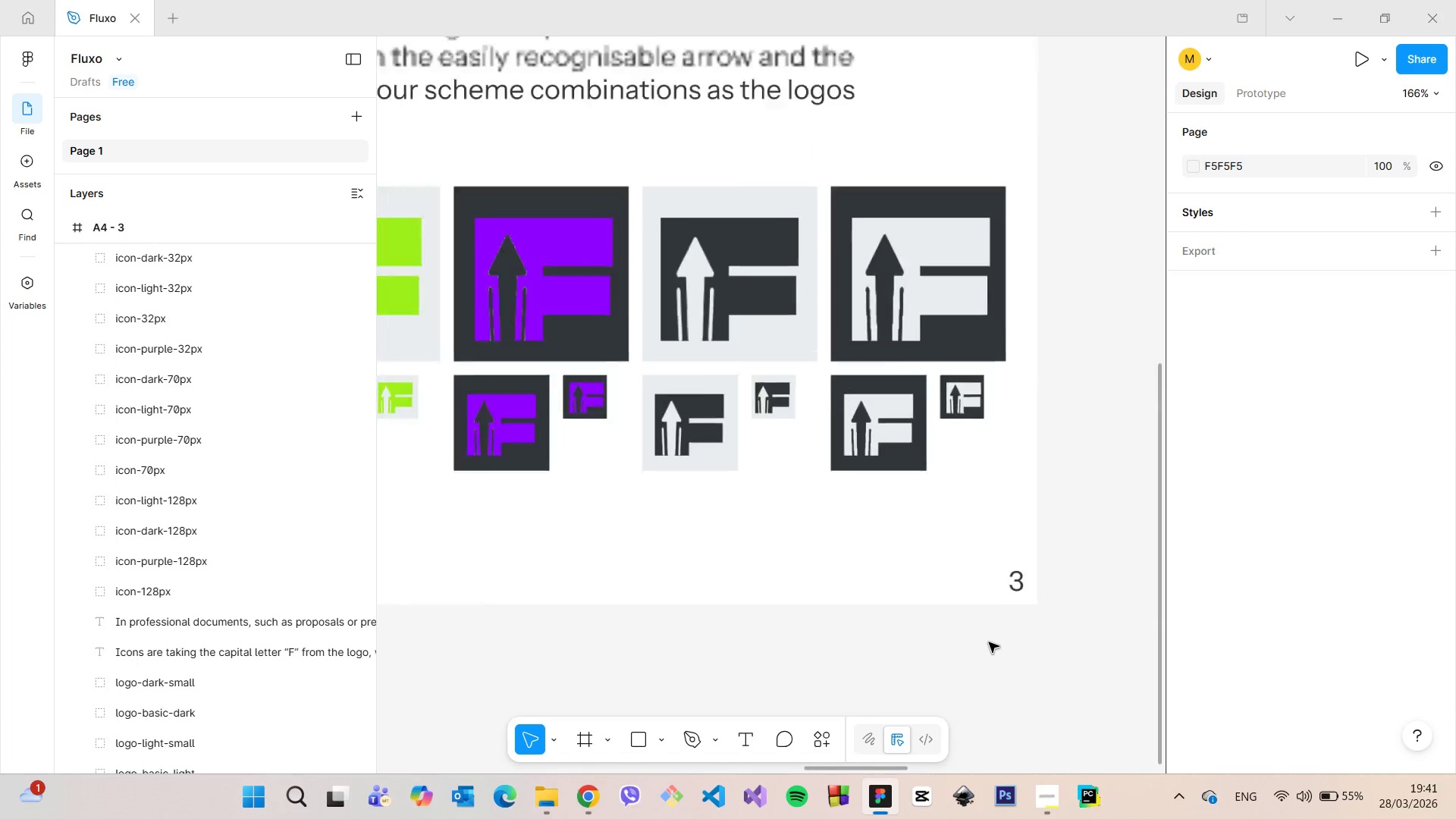 
scroll: coordinate [989, 642], scroll_direction: down, amount: 4.0
 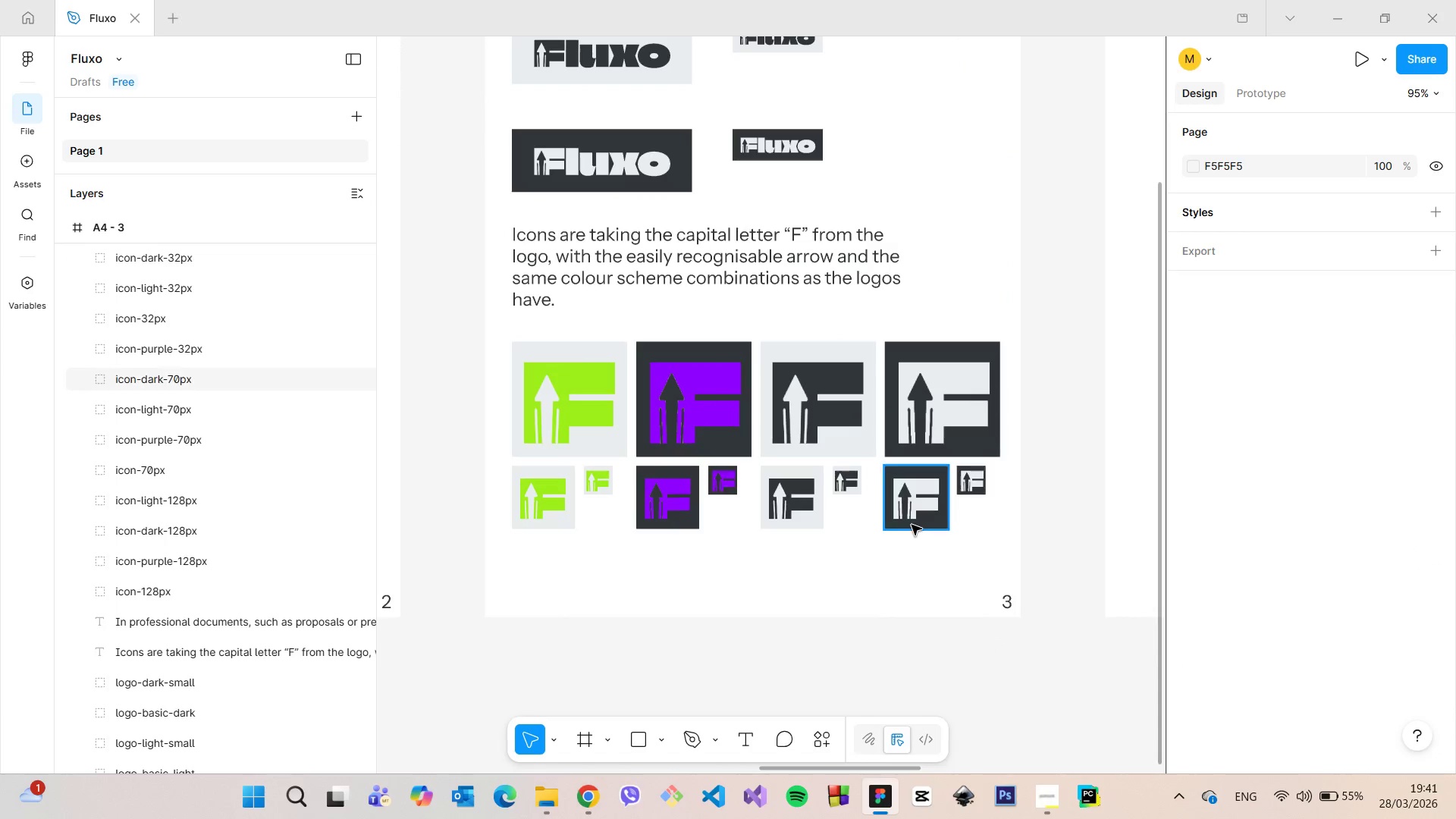 
left_click([912, 525])
 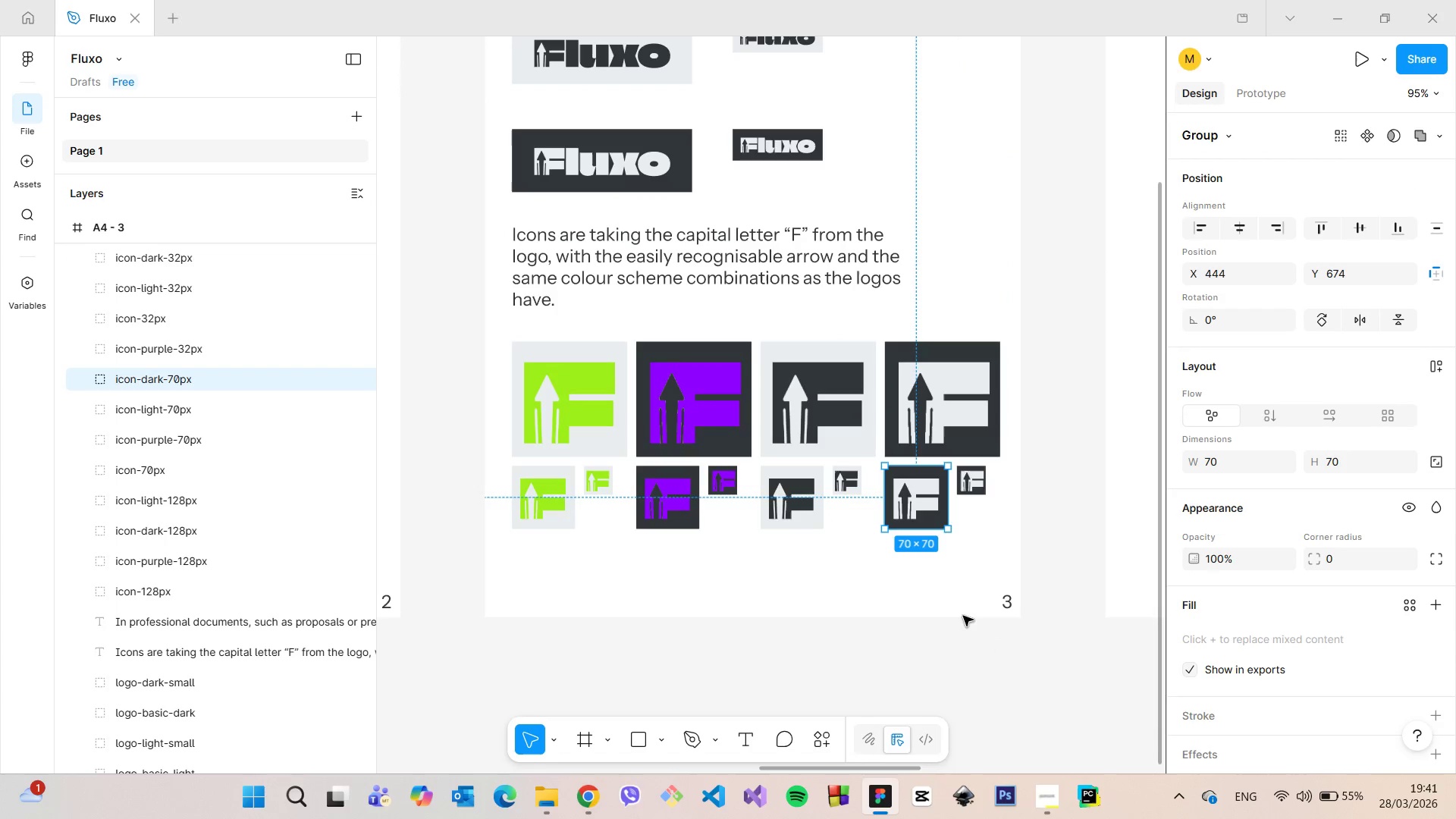 
hold_key(key=AltLeft, duration=0.5)
 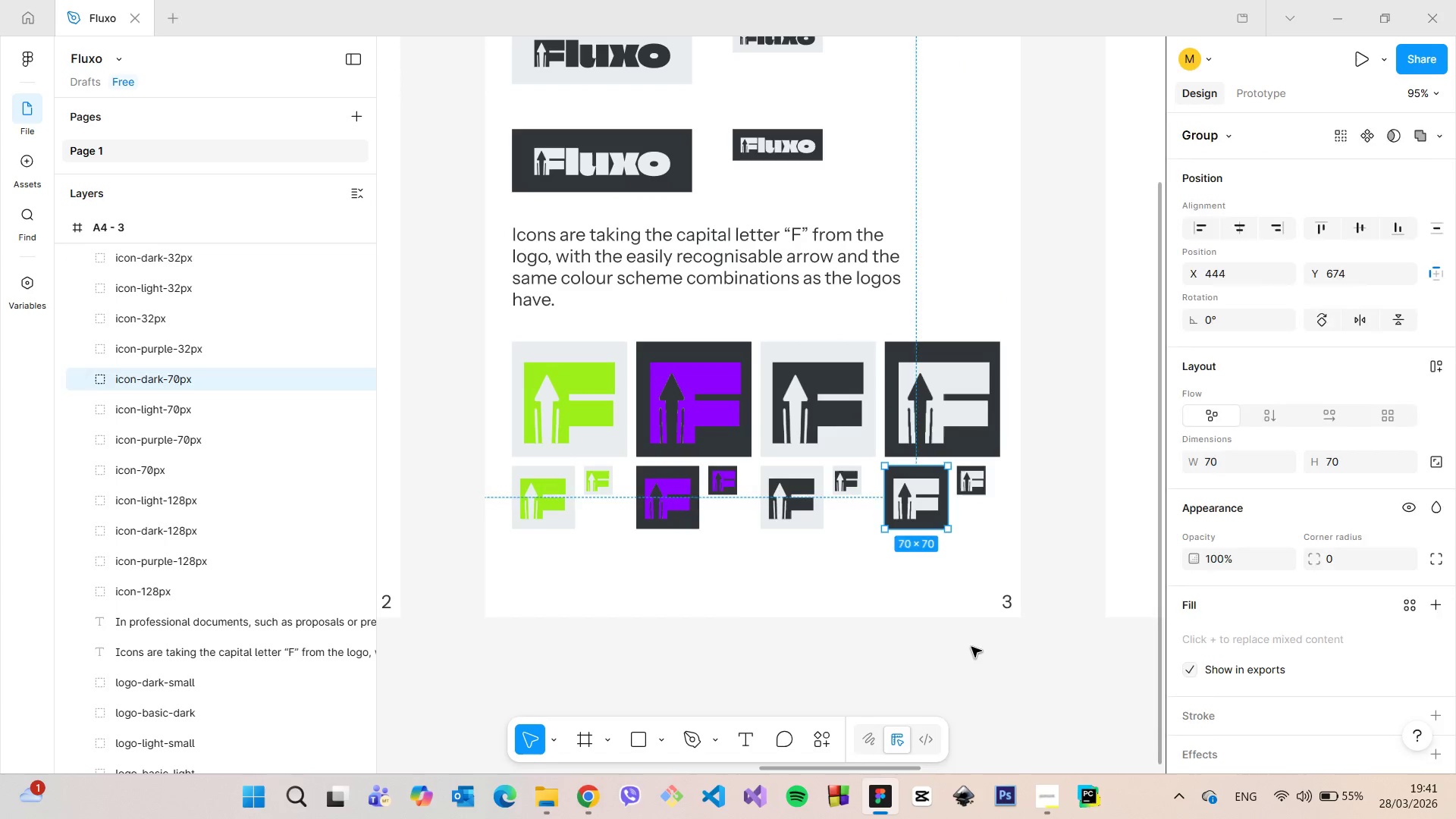 
left_click([971, 647])
 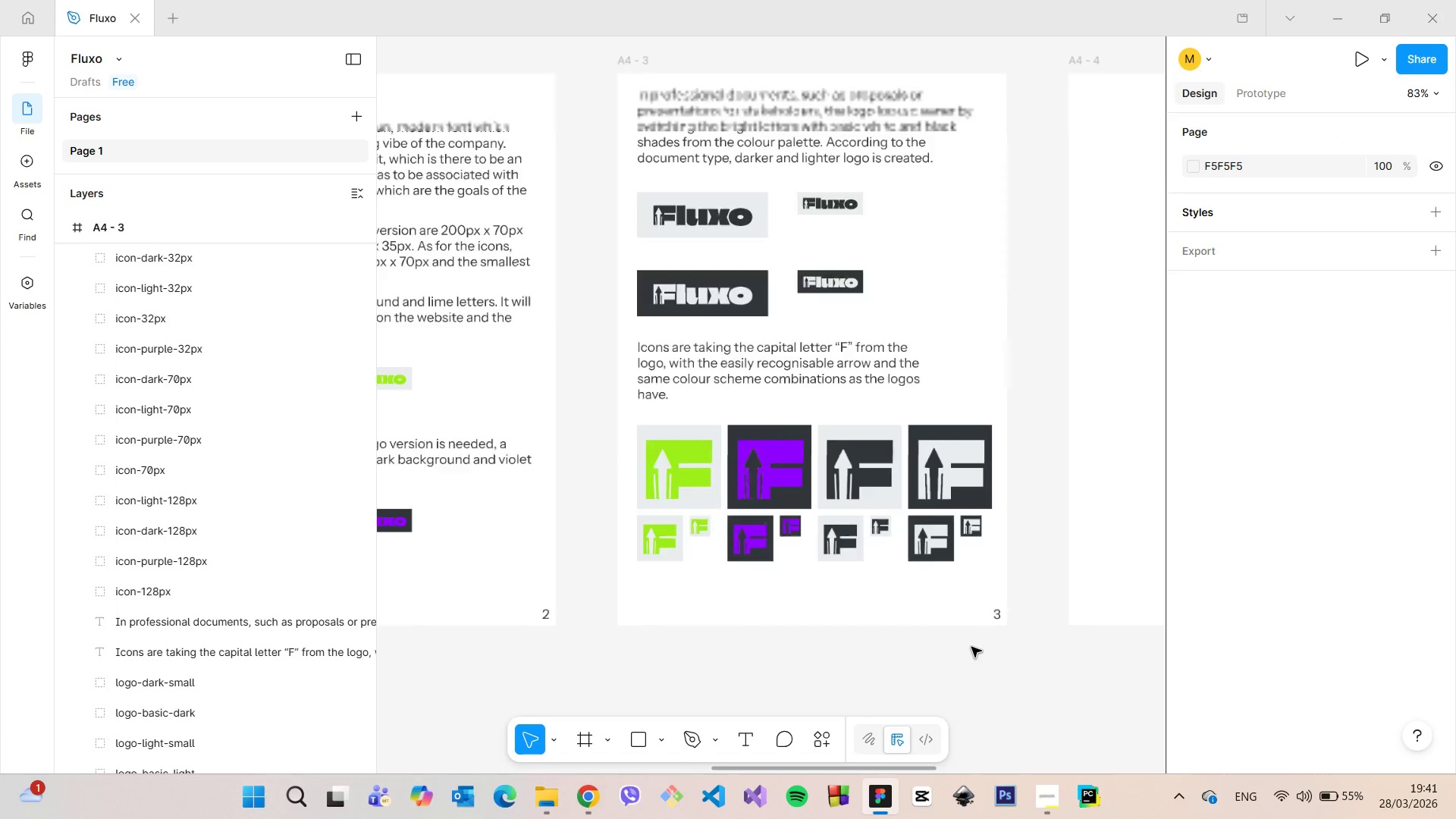 
scroll: coordinate [971, 647], scroll_direction: down, amount: 6.0
 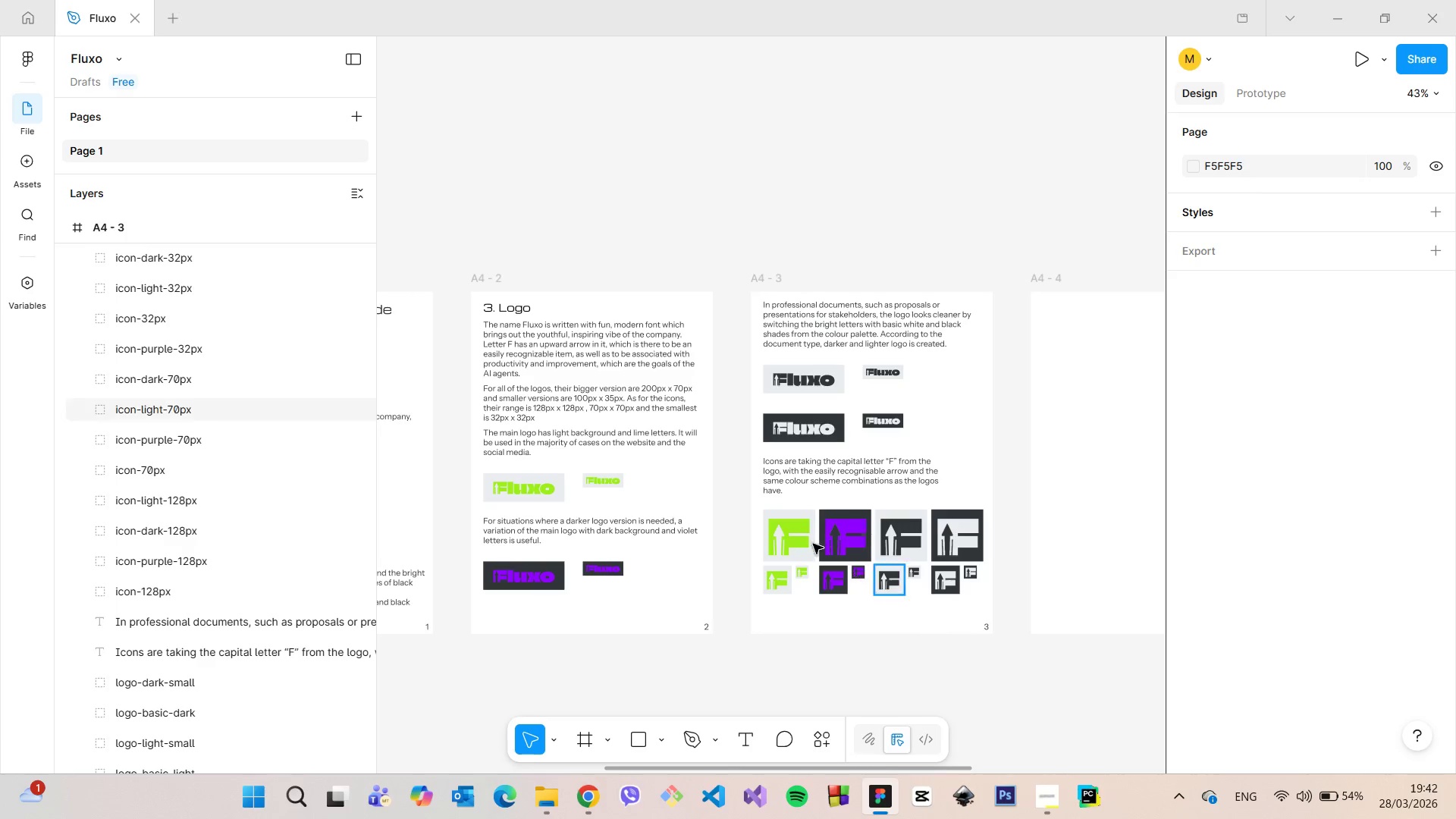 
left_click([796, 514])
 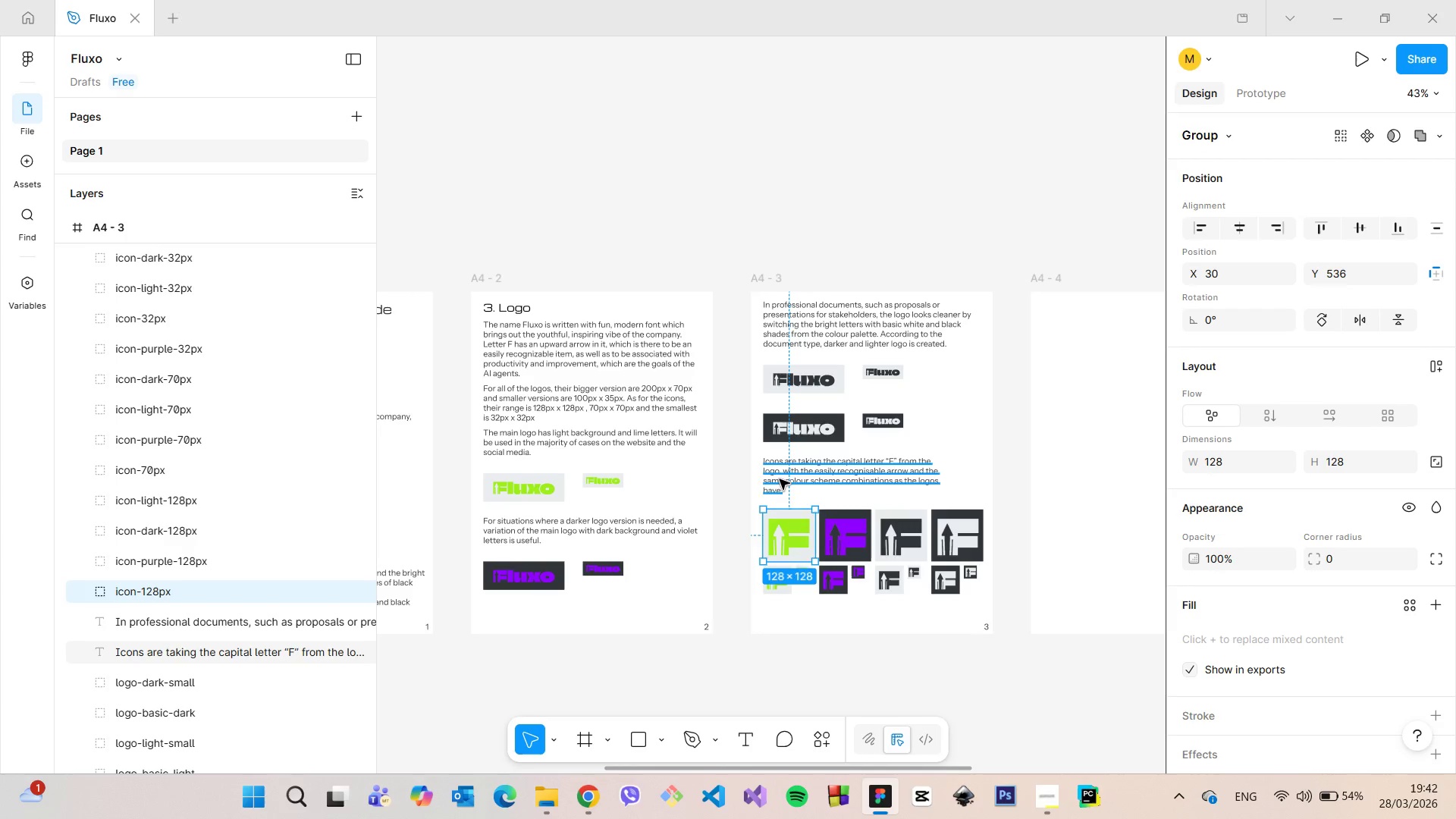 
hold_key(key=AltLeft, duration=0.62)
 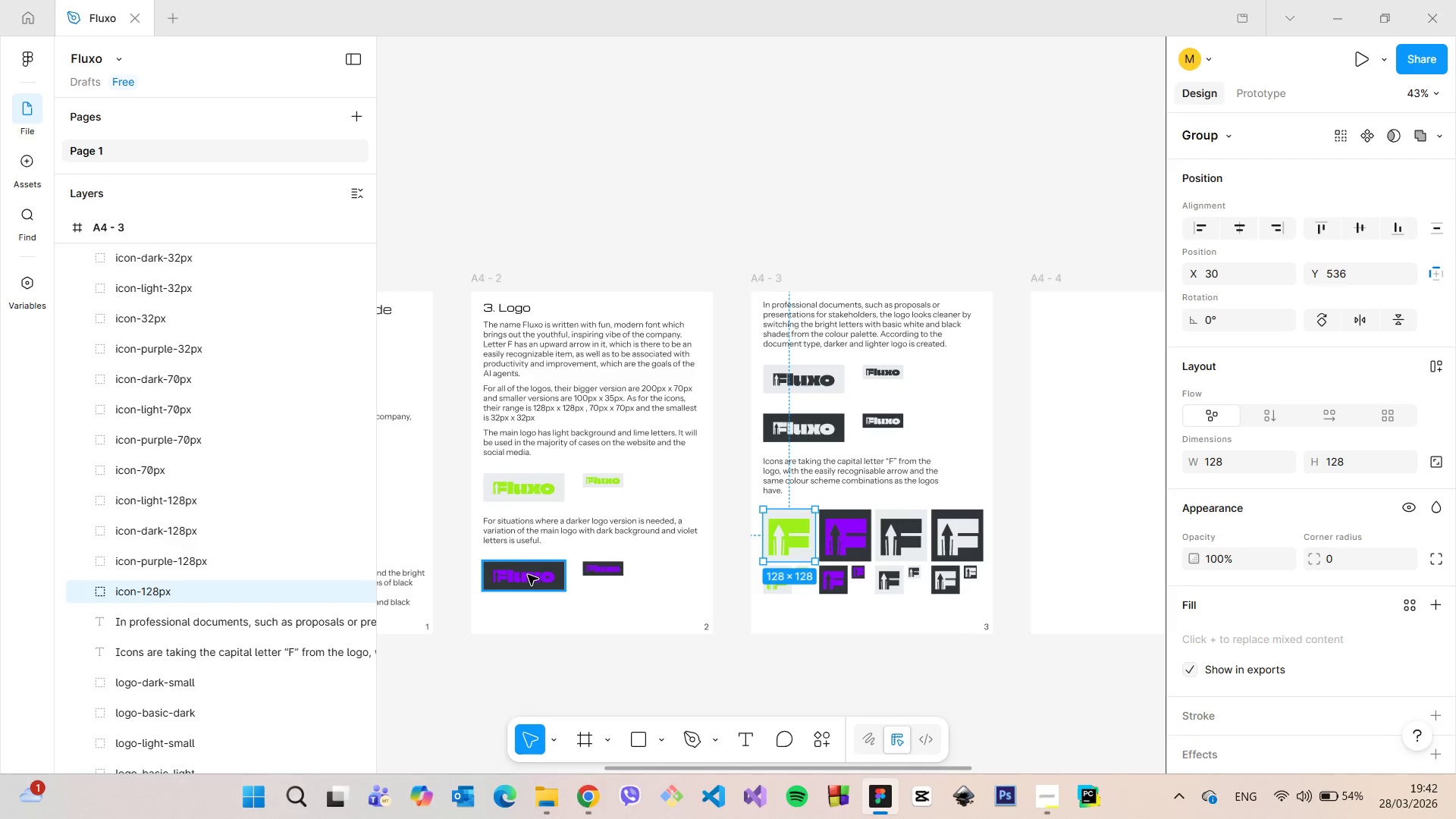 
left_click([528, 576])
 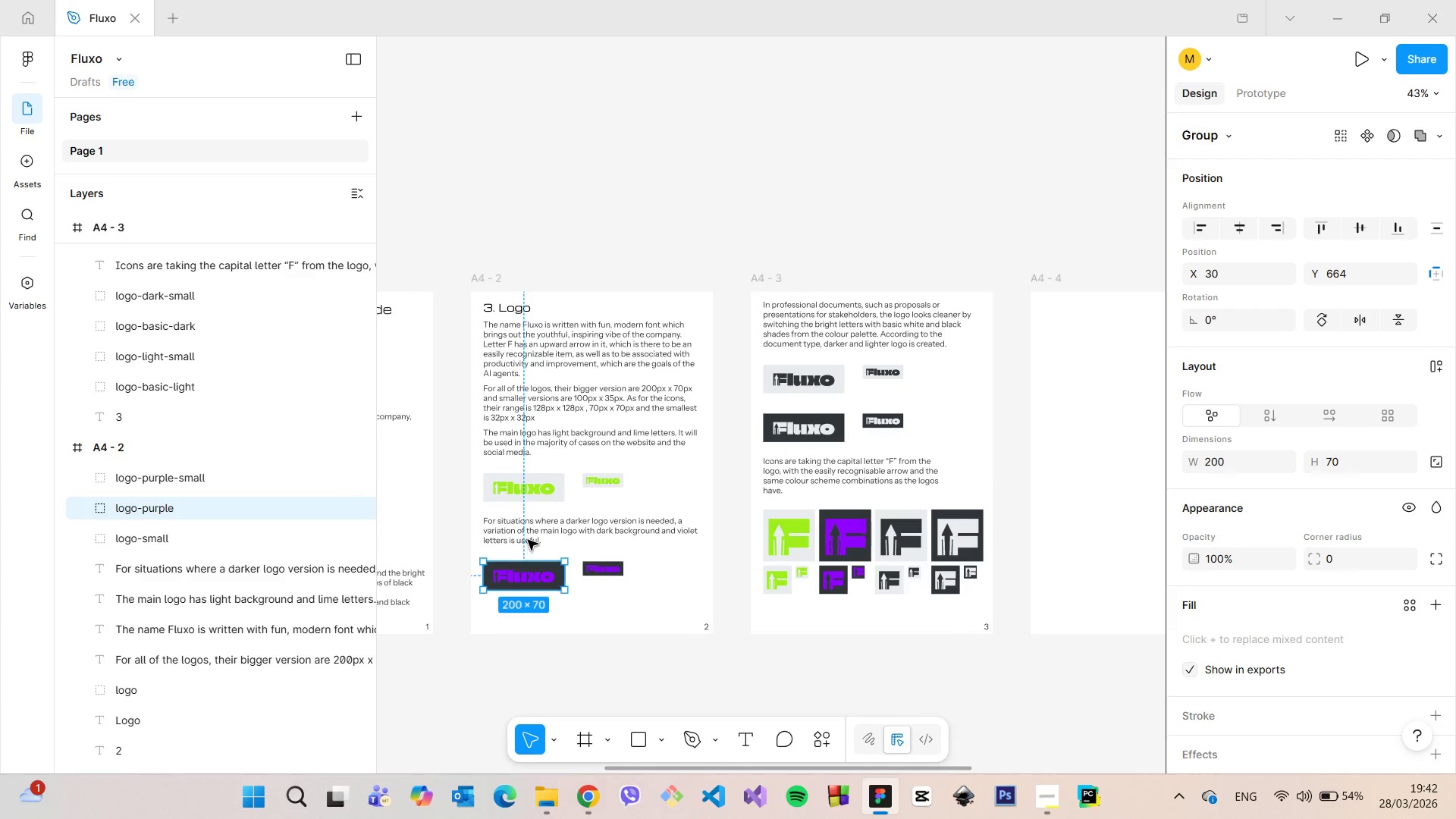 
hold_key(key=AltLeft, duration=0.7)
 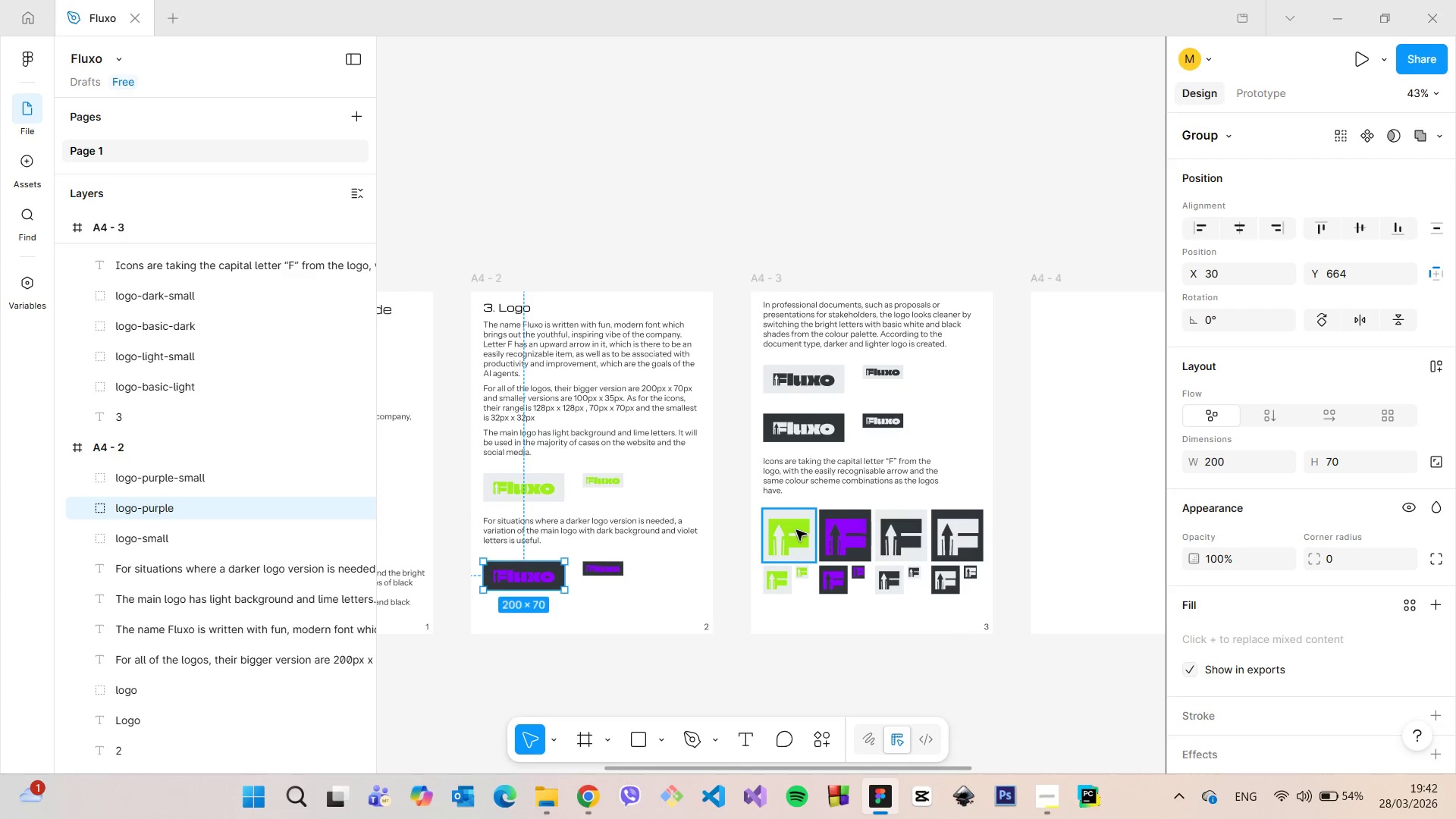 
left_click([796, 530])
 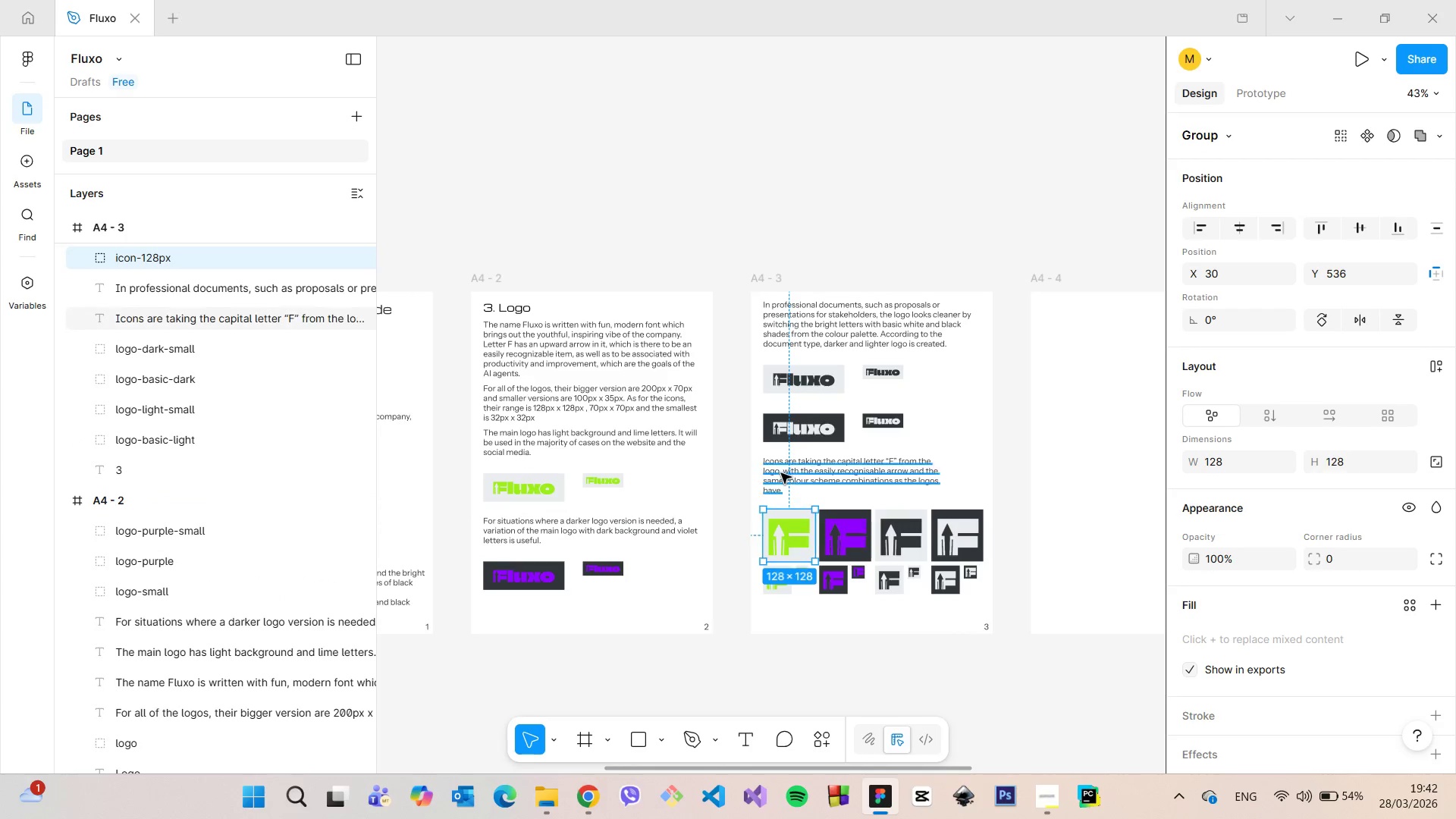 
hold_key(key=AltLeft, duration=0.69)
 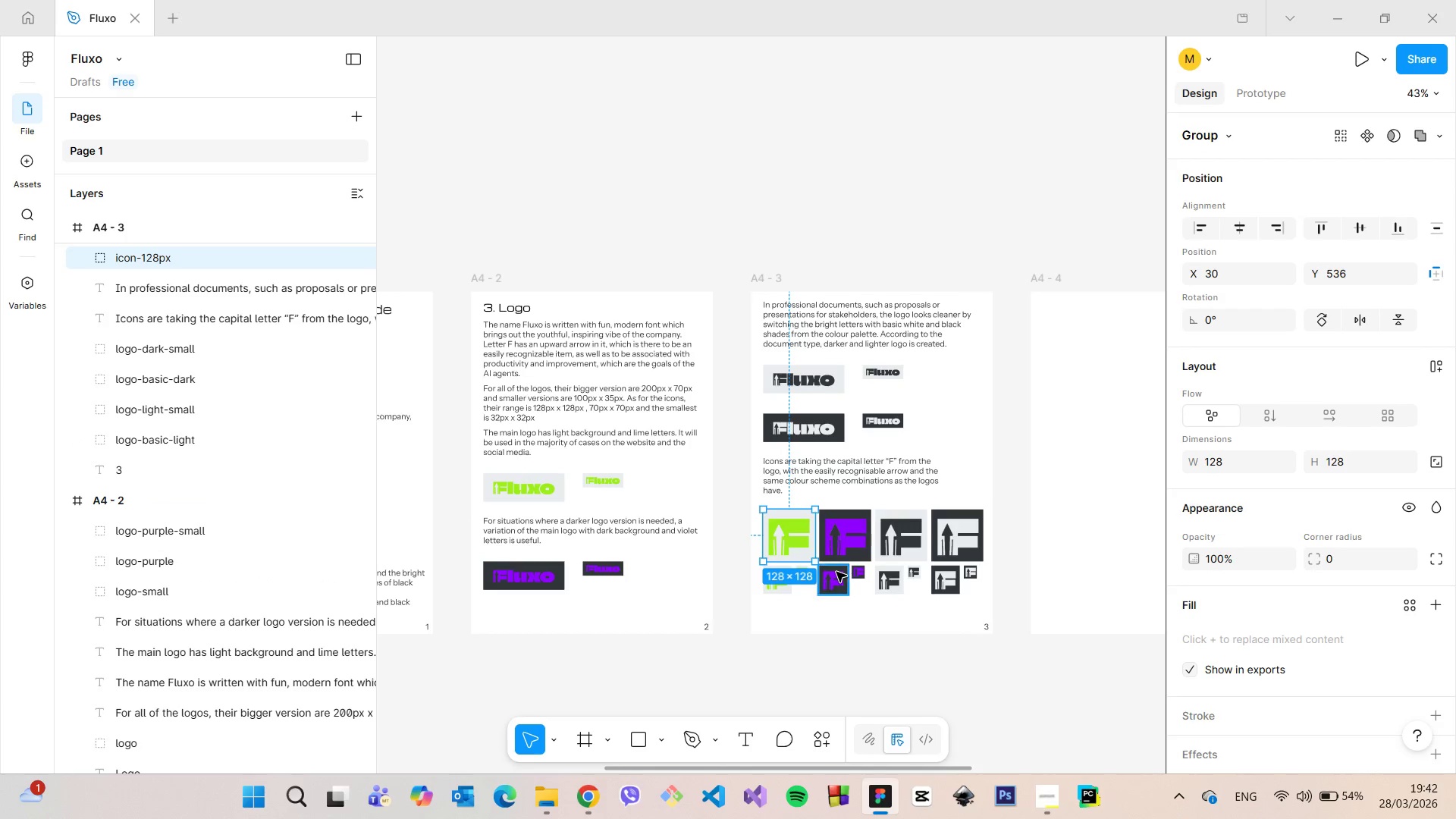 
scroll: coordinate [234, 337], scroll_direction: up, amount: 10.0
 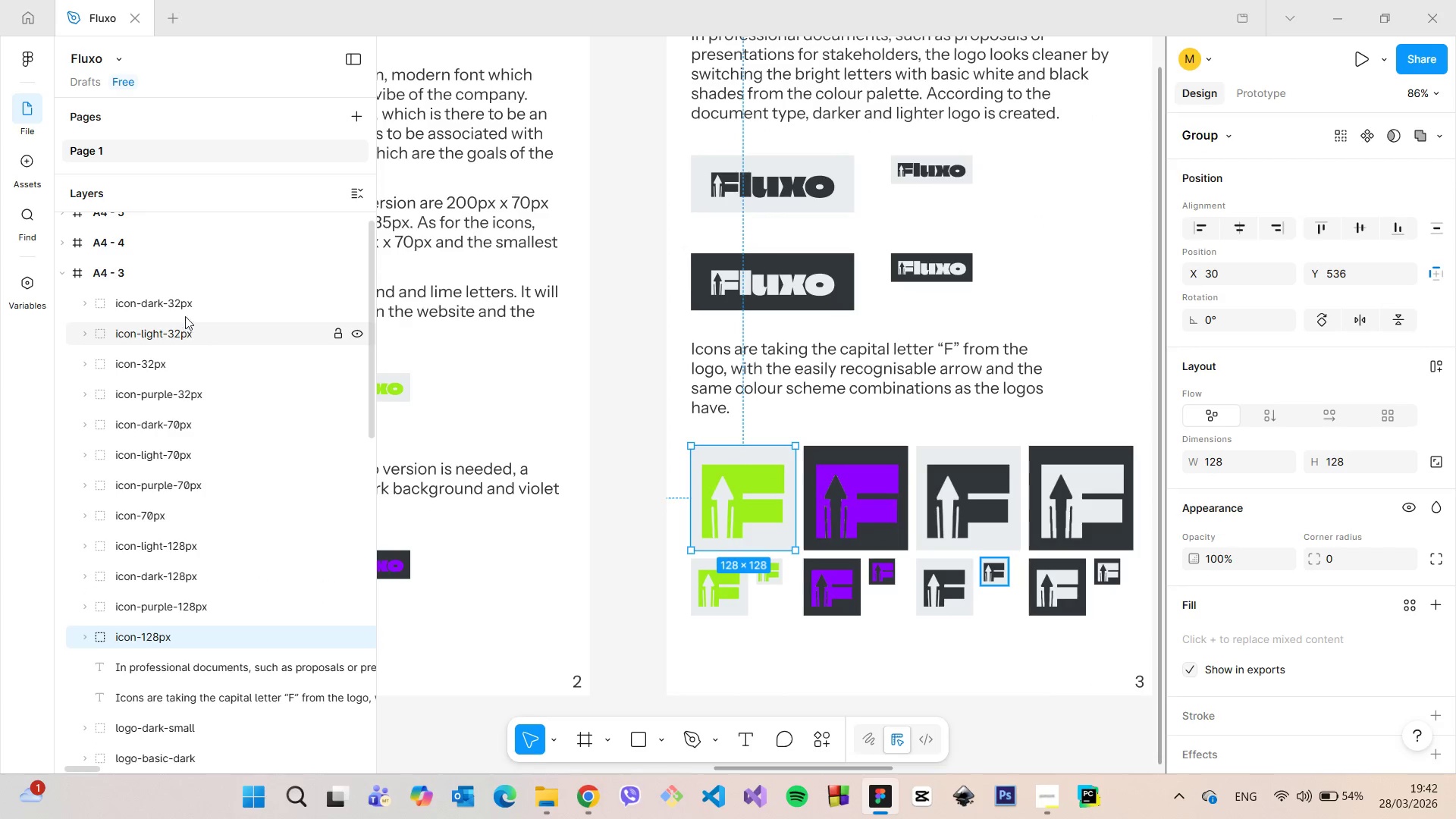 
hold_key(key=ShiftLeft, duration=0.69)
left_click([184, 308])
 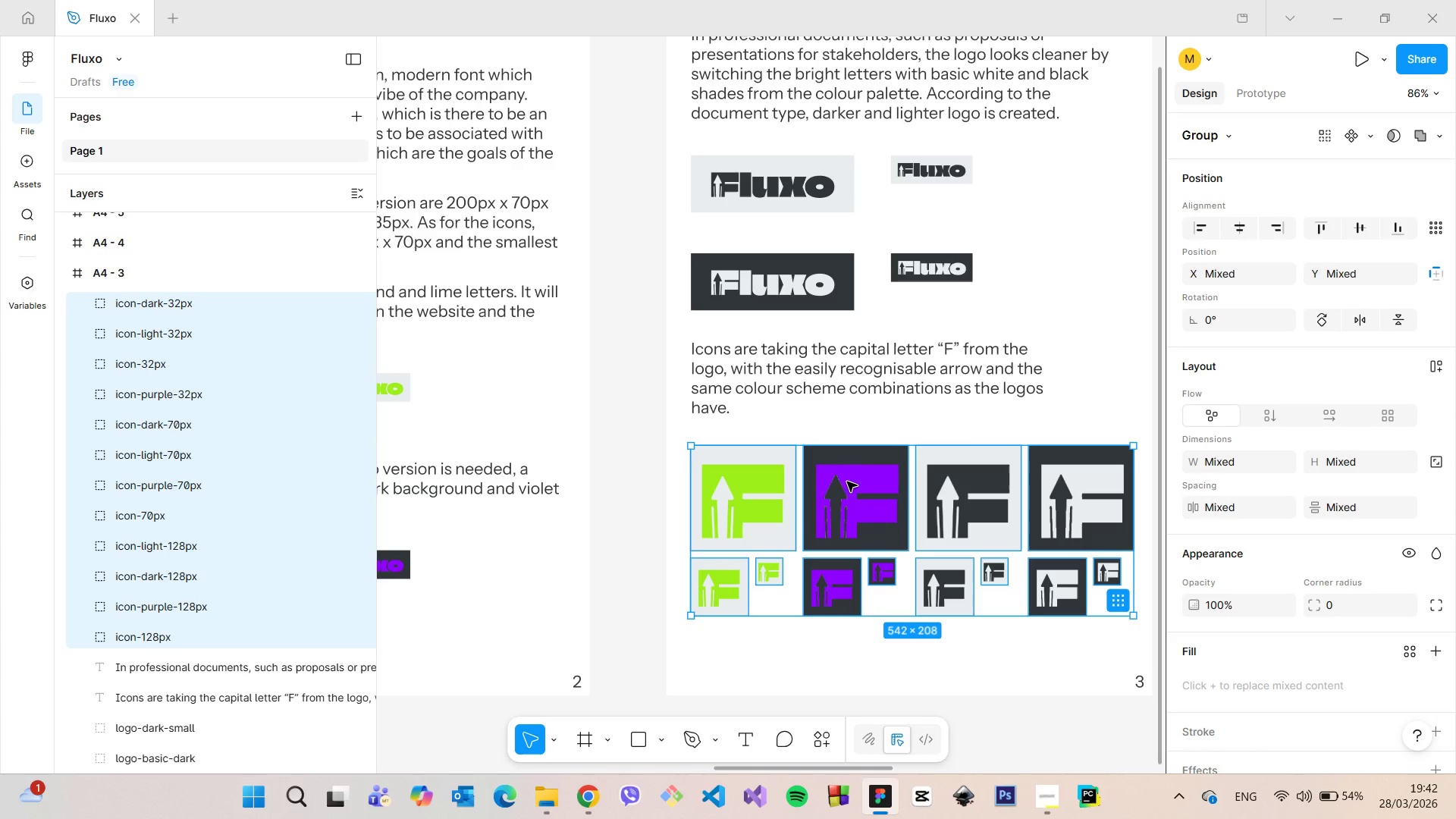 
left_click_drag(start_coordinate=[852, 477], to_coordinate=[852, 484])
 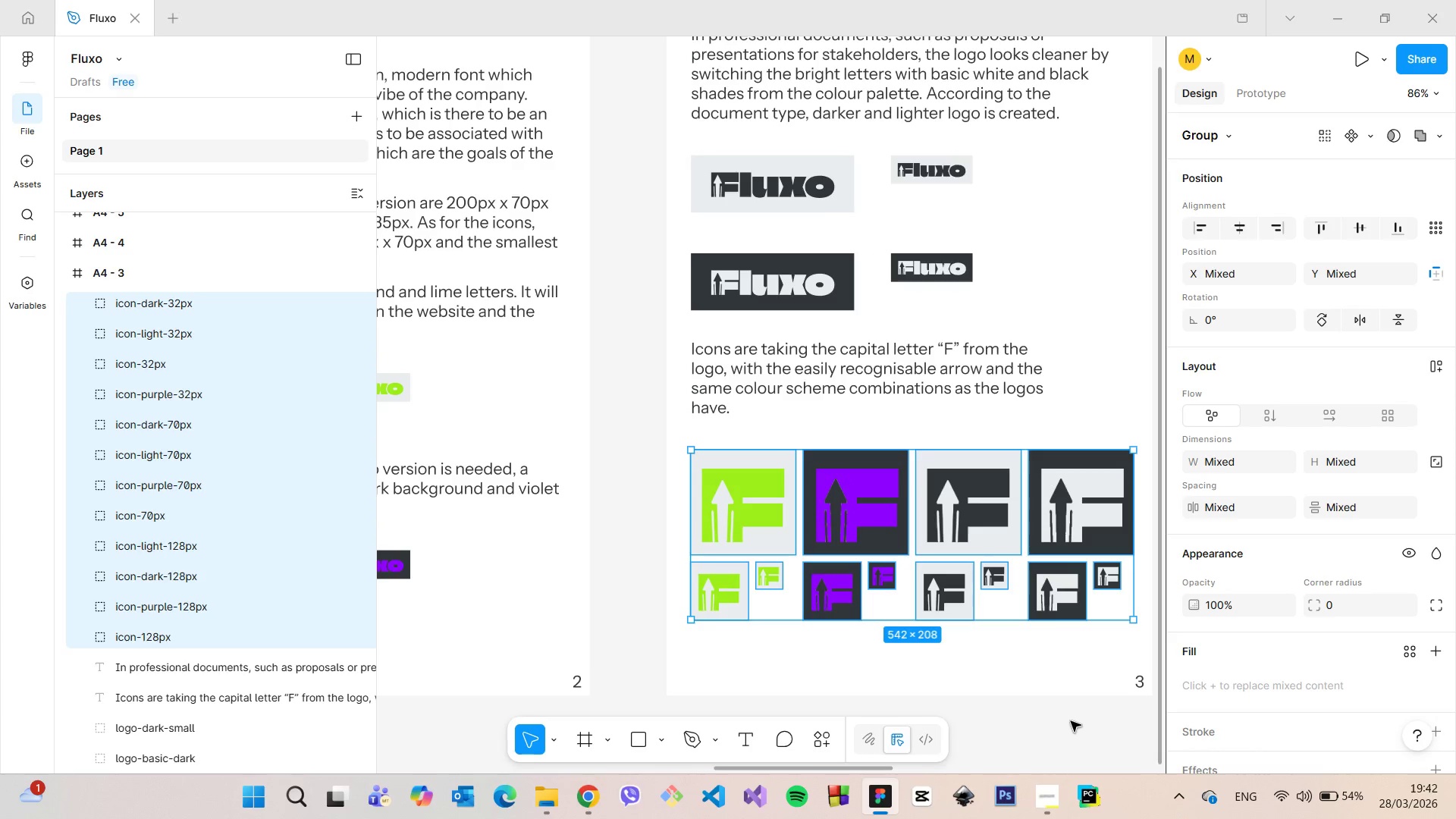 
left_click([1070, 721])
 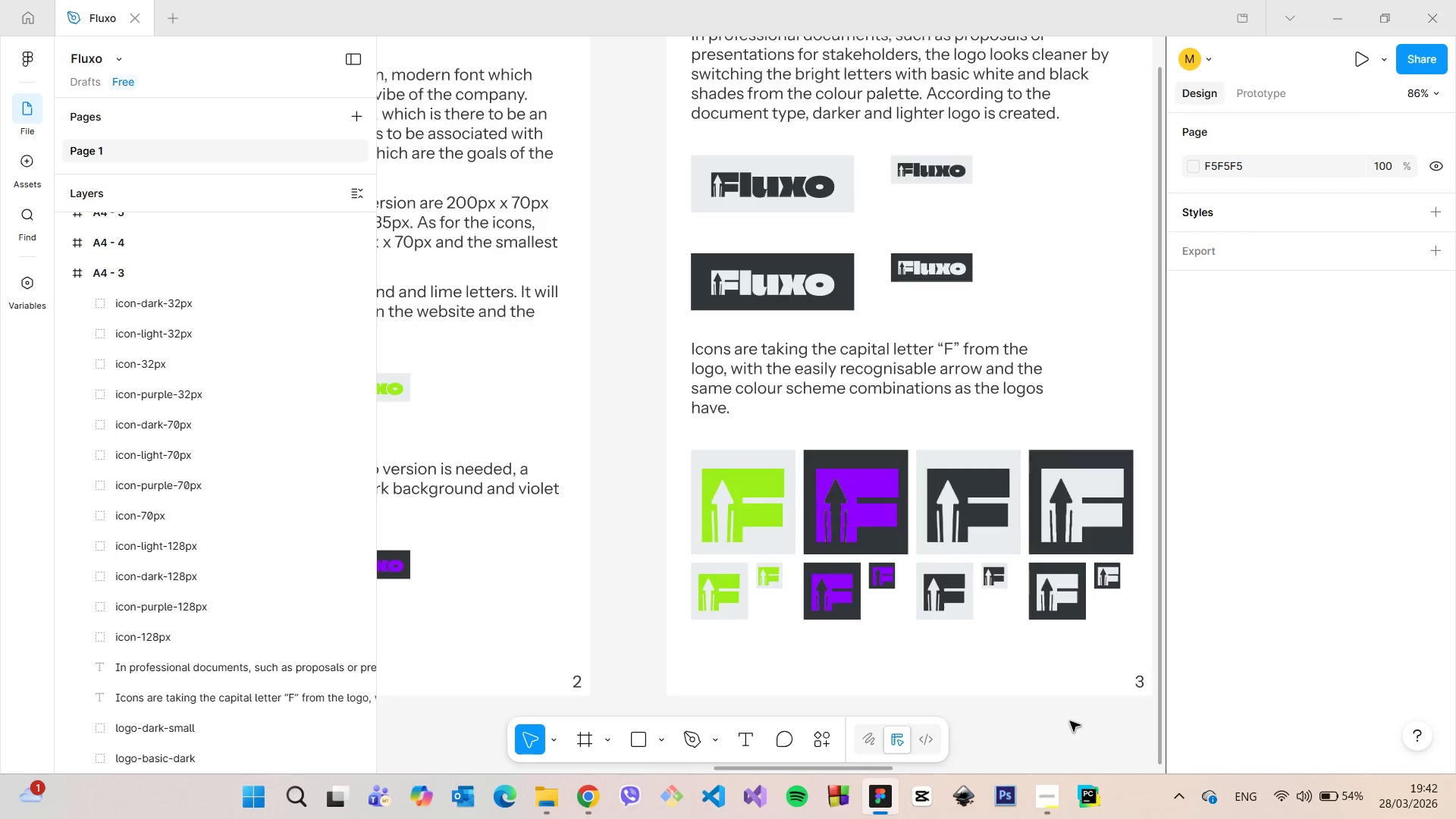 
scroll: coordinate [1070, 721], scroll_direction: down, amount: 5.0
 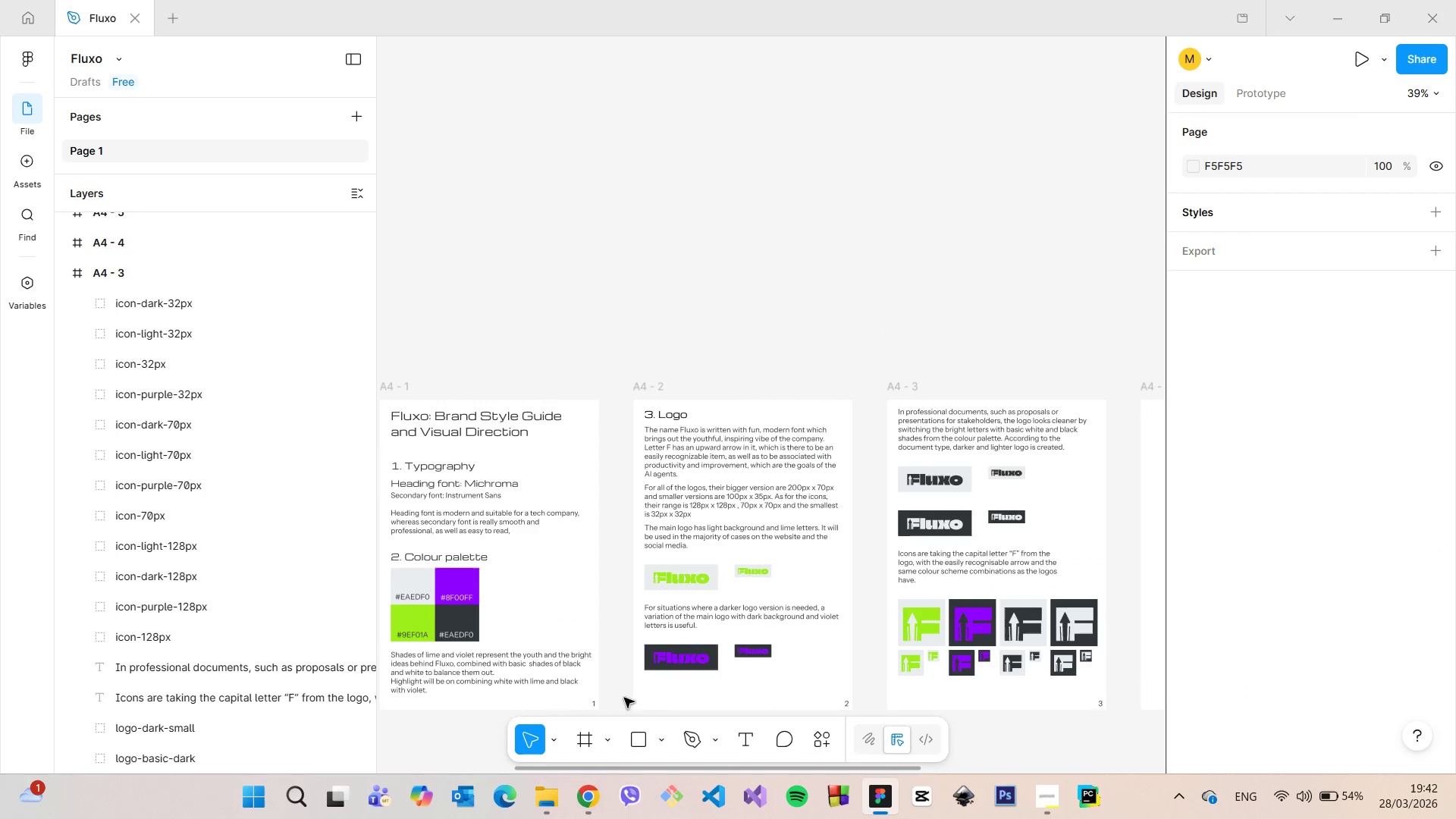 
left_click([695, 617])
 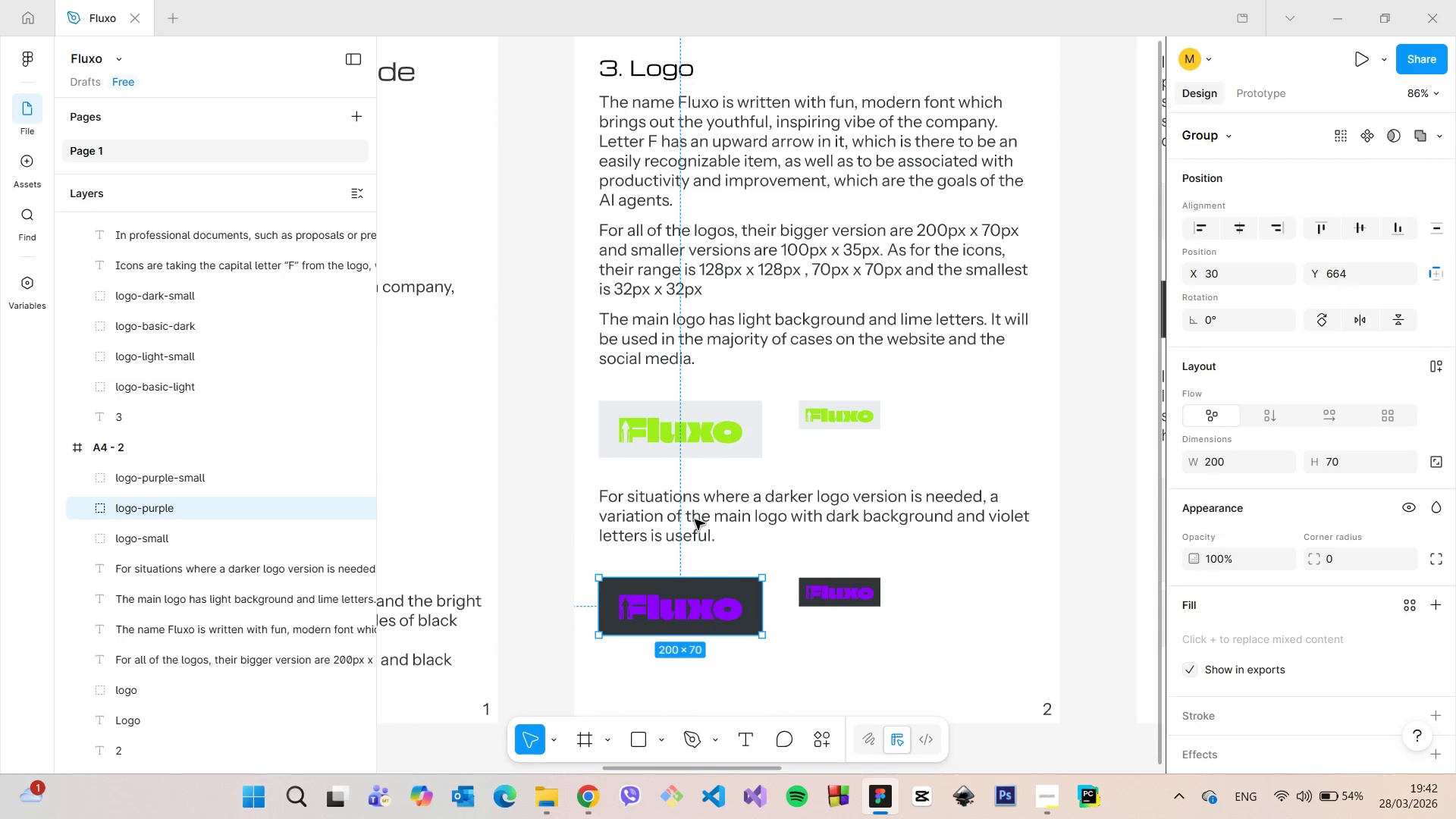 
scroll: coordinate [683, 697], scroll_direction: up, amount: 5.0
 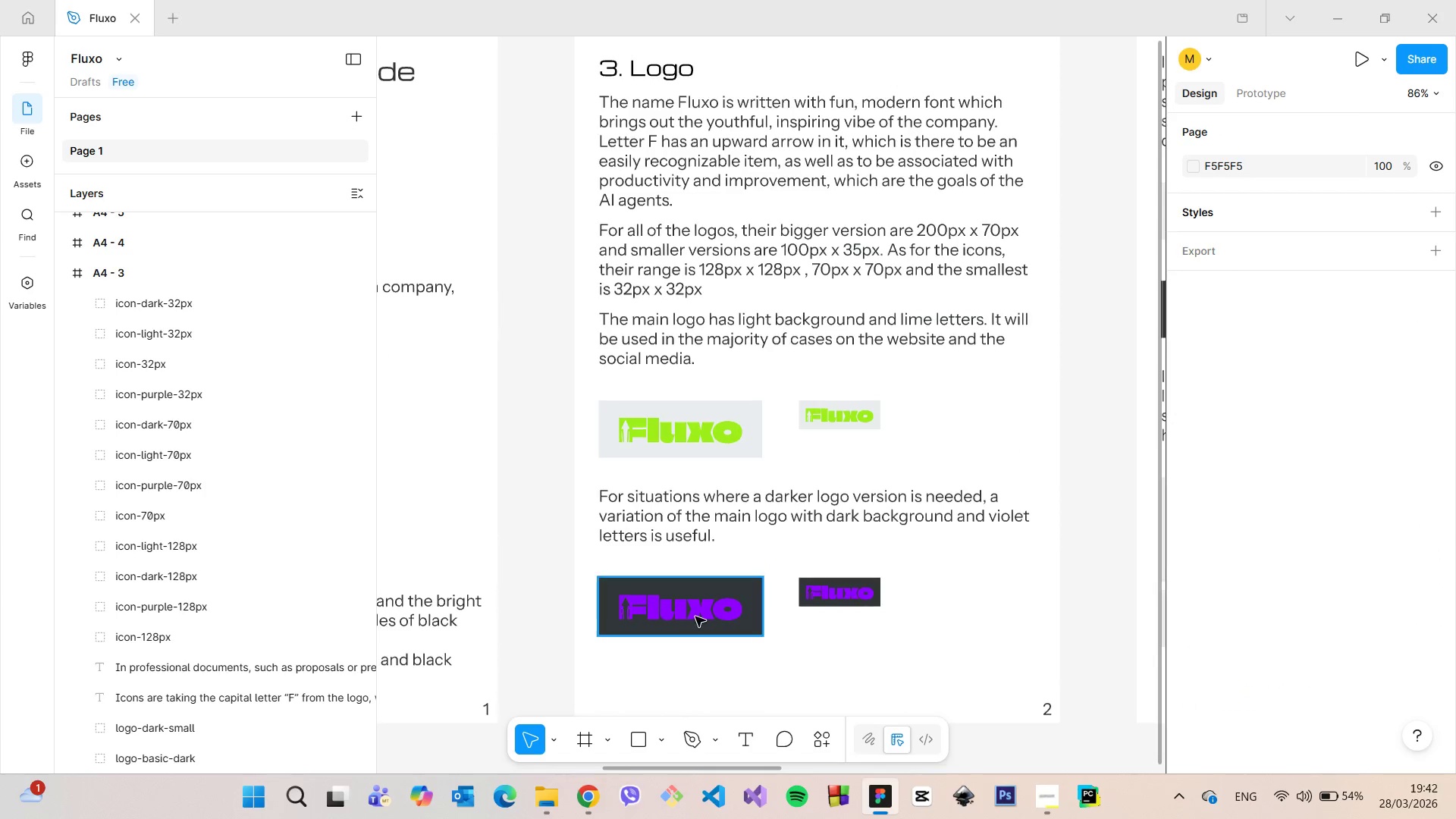 
hold_key(key=AltLeft, duration=0.45)
 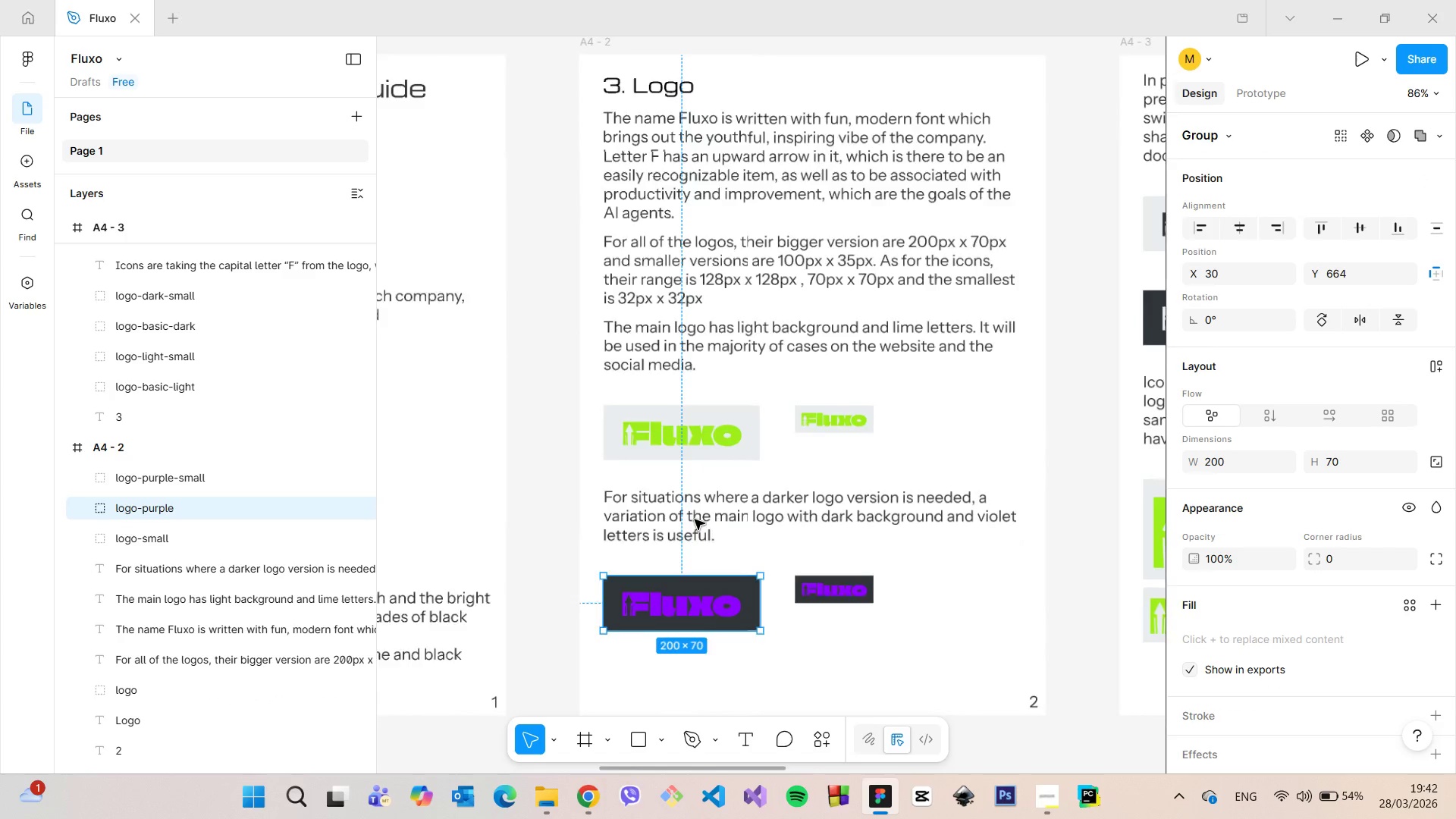 
scroll: coordinate [695, 519], scroll_direction: down, amount: 10.0
 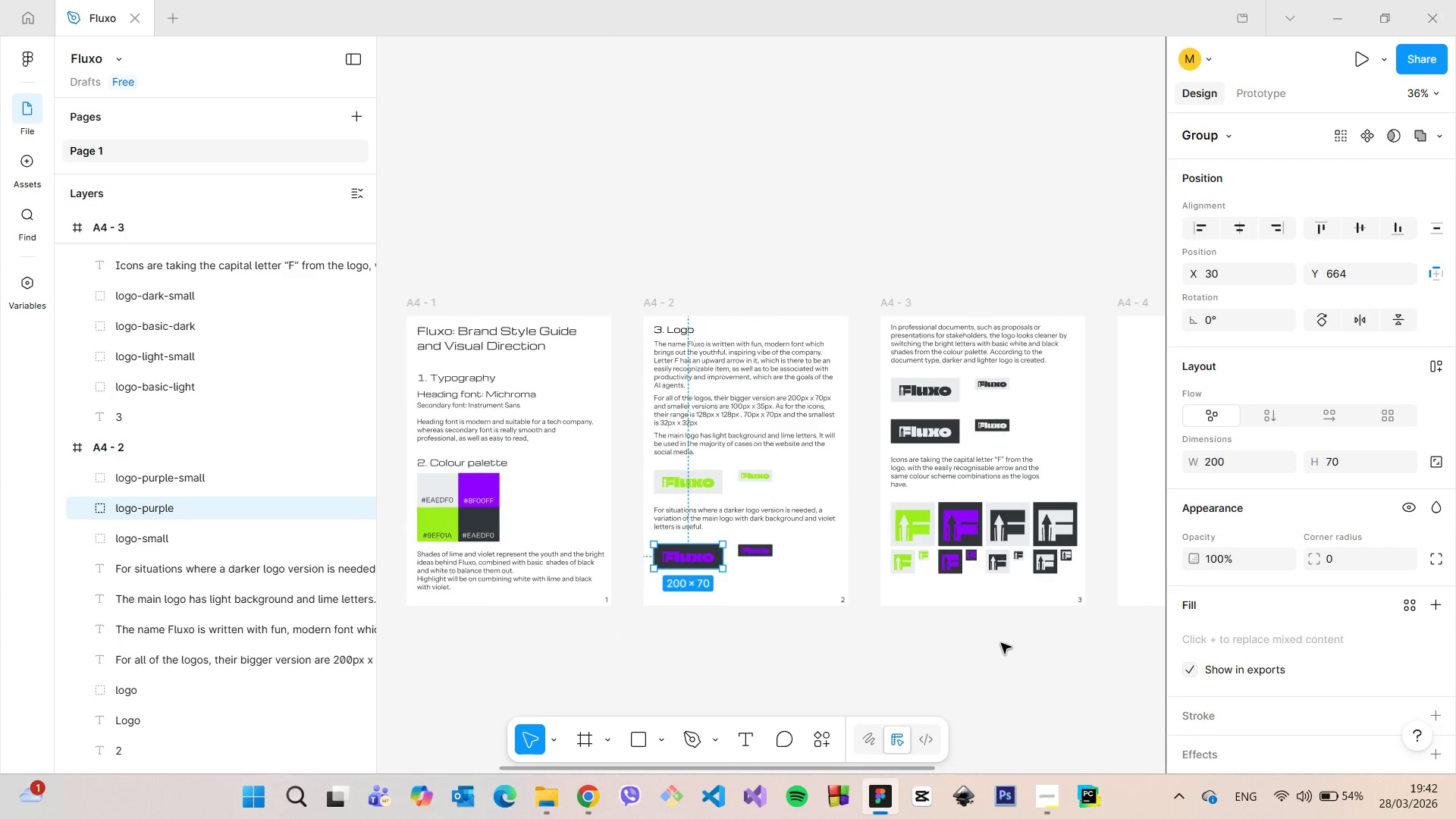 
left_click([1001, 643])
 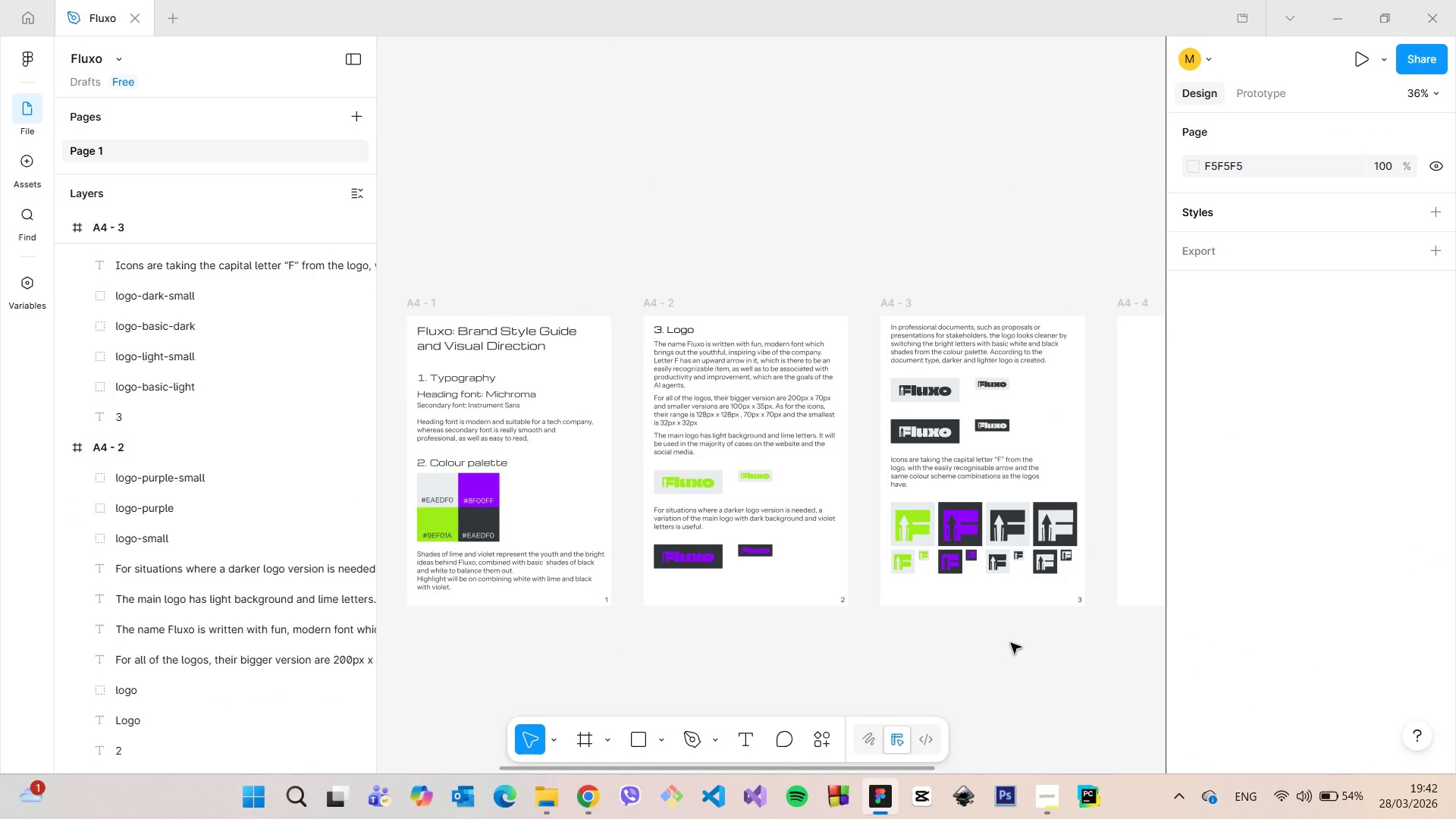 
scroll: coordinate [1142, 607], scroll_direction: up, amount: 9.0
 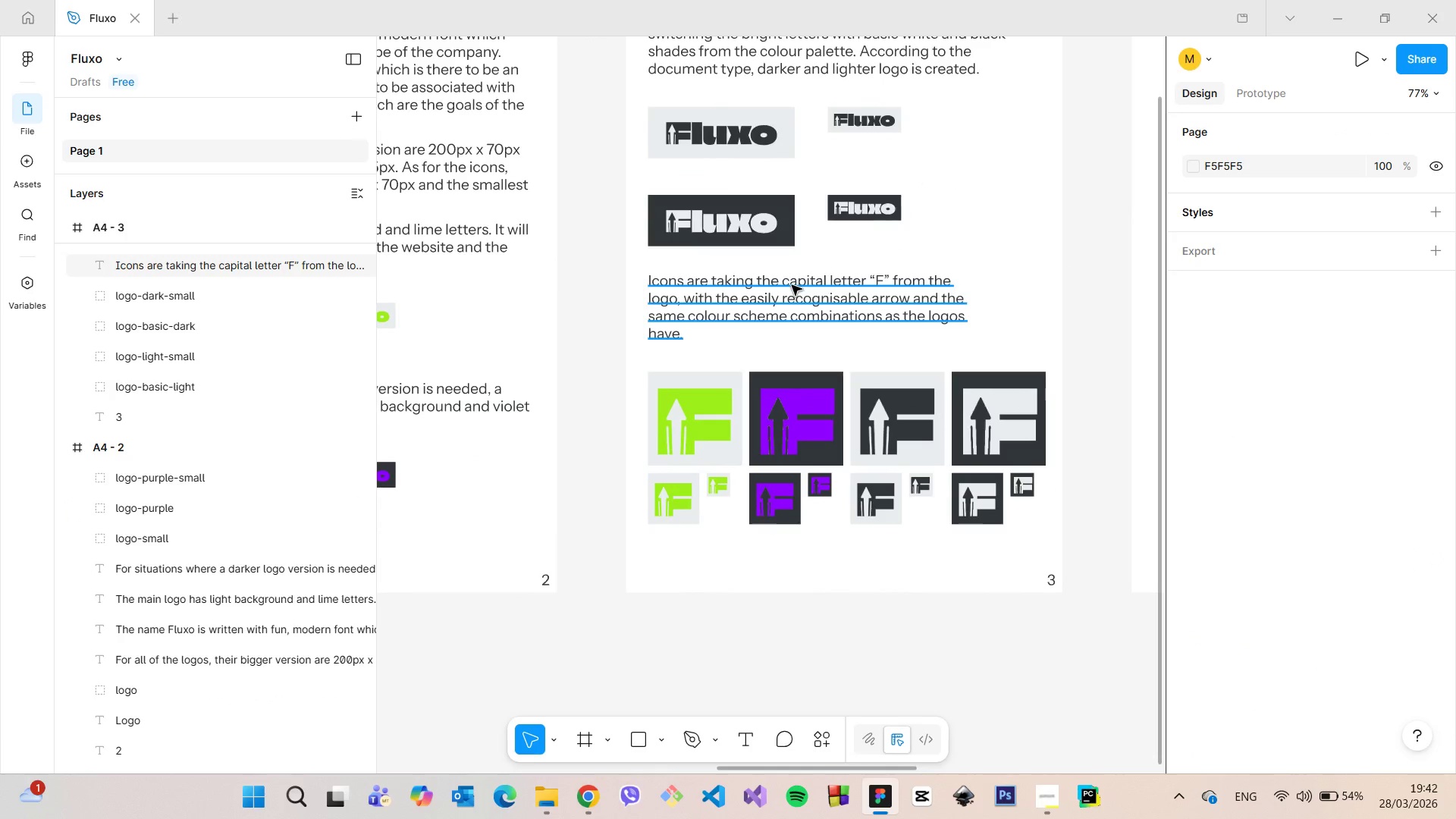 
left_click([792, 285])
 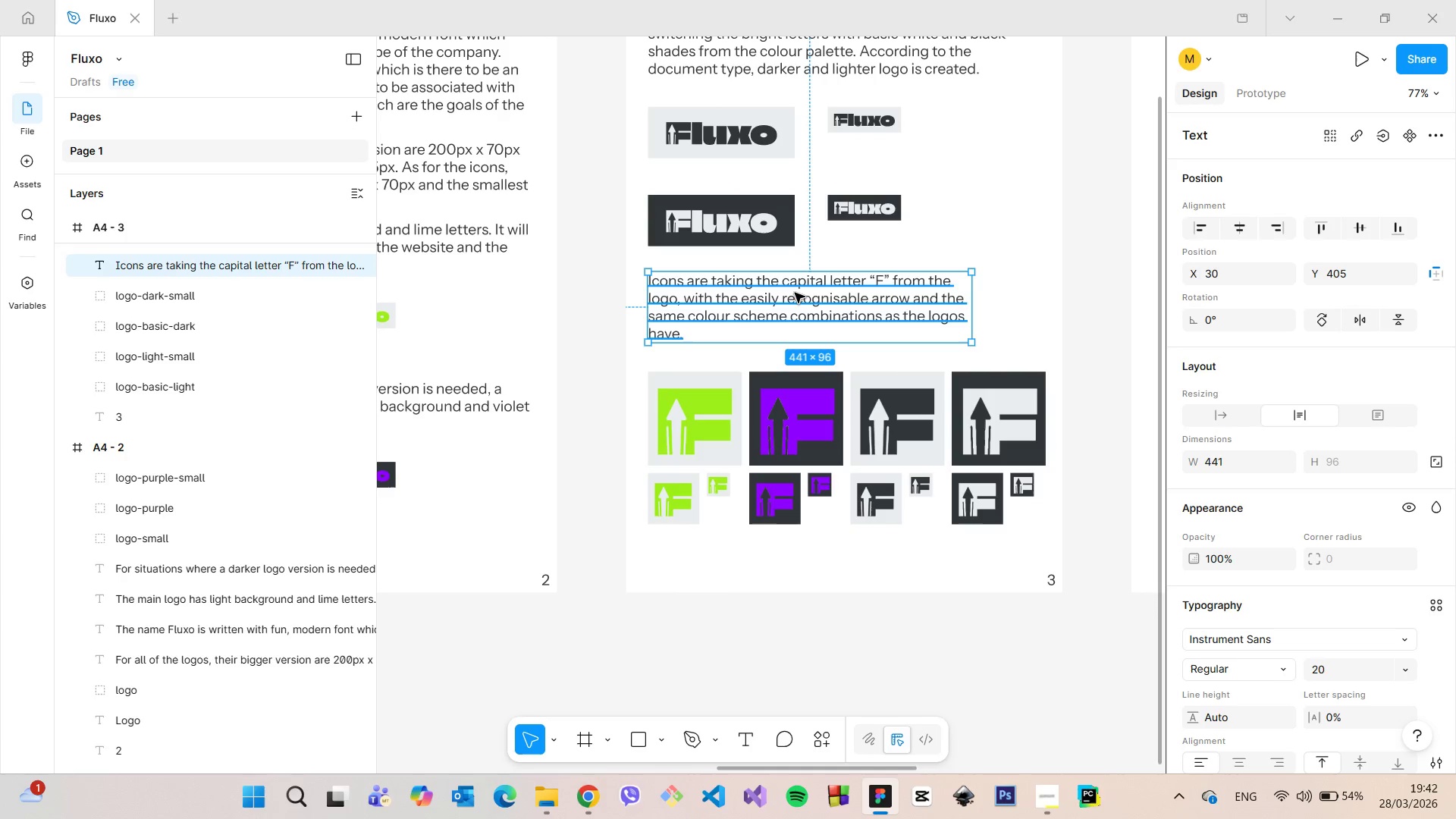 
left_click_drag(start_coordinate=[795, 290], to_coordinate=[795, 296])
 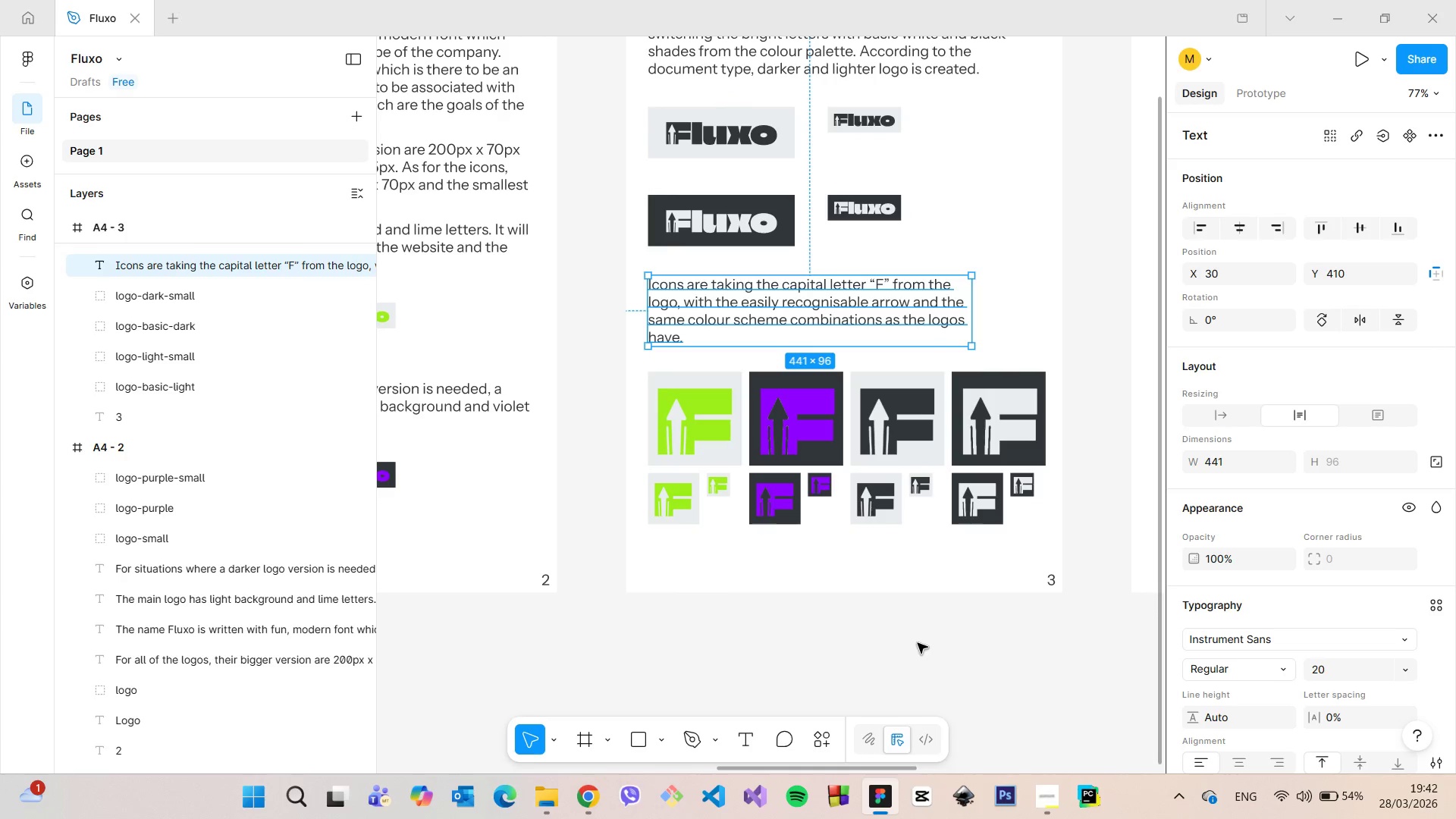 
left_click([704, 412])
 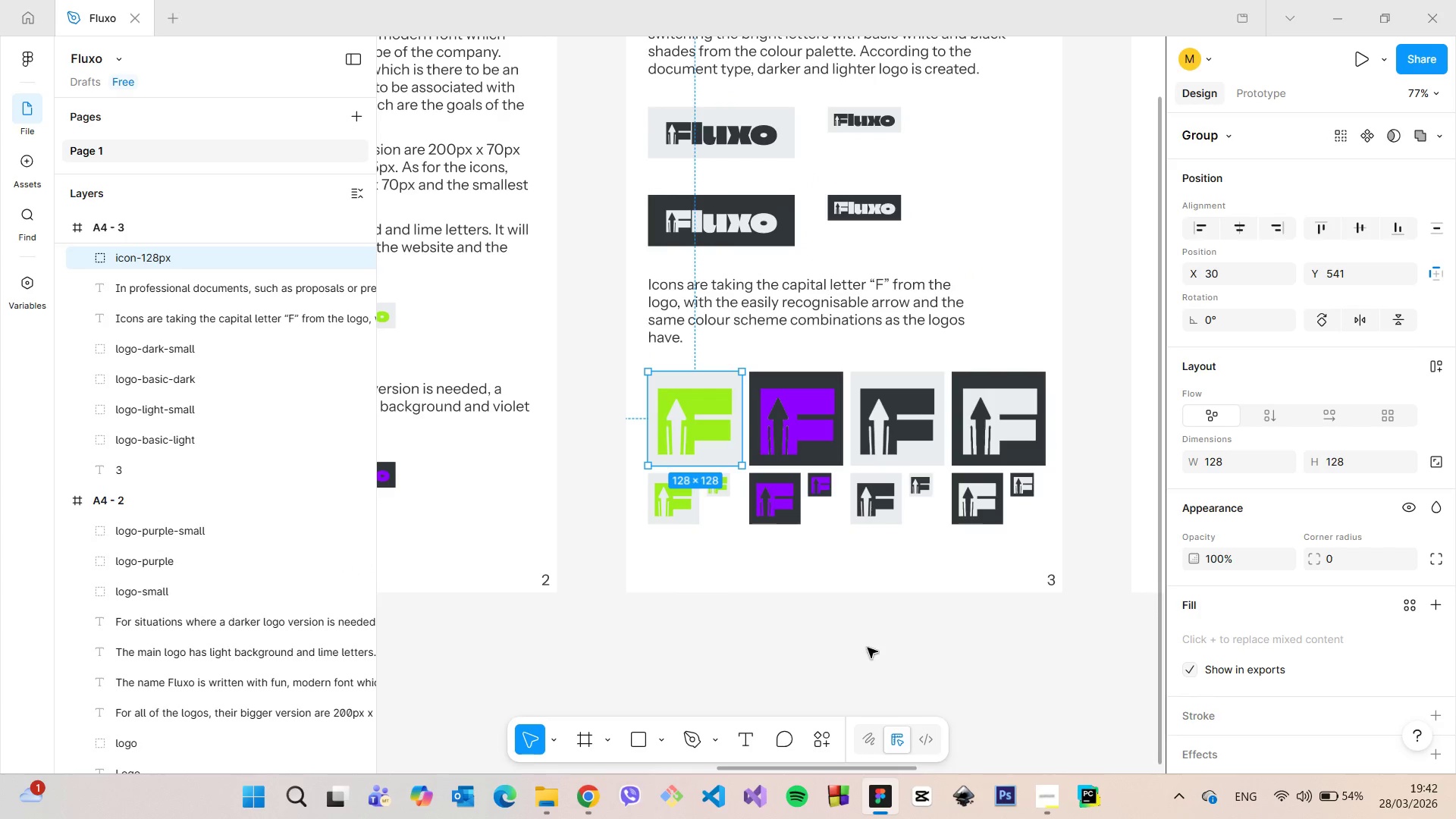 
left_click([868, 648])
 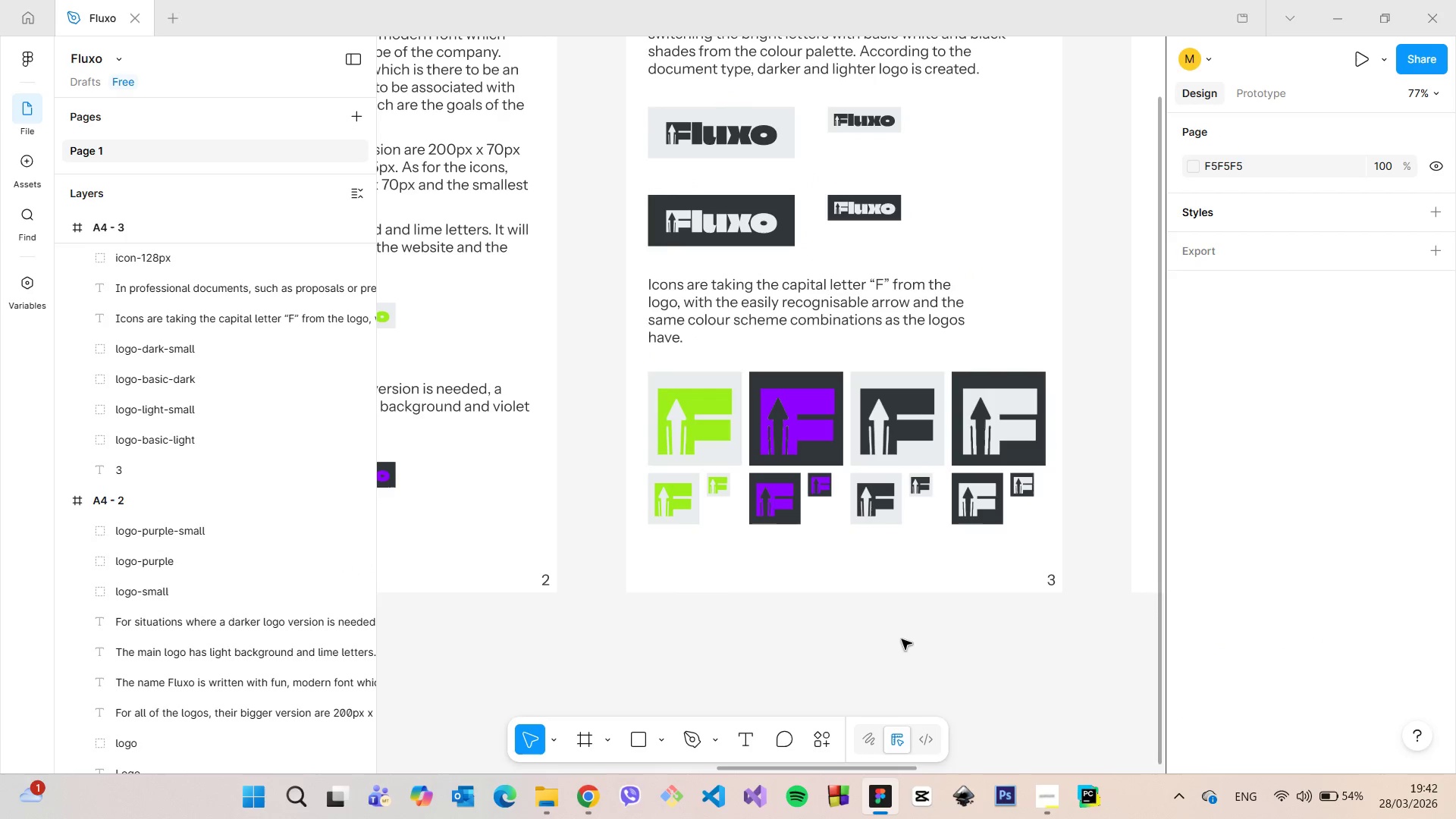 
scroll: coordinate [903, 654], scroll_direction: down, amount: 19.0
 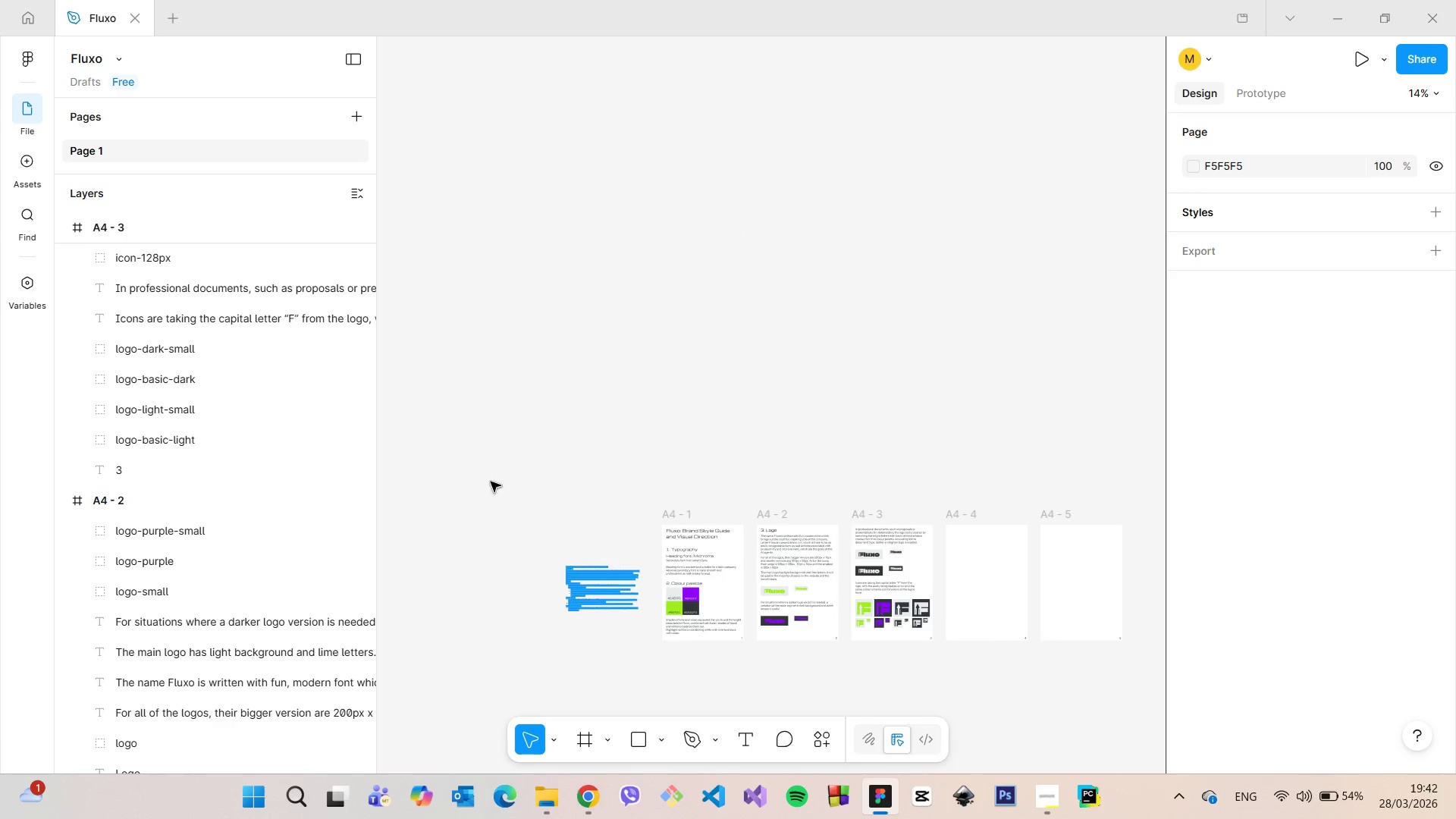 
scroll: coordinate [177, 304], scroll_direction: up, amount: 1.0
 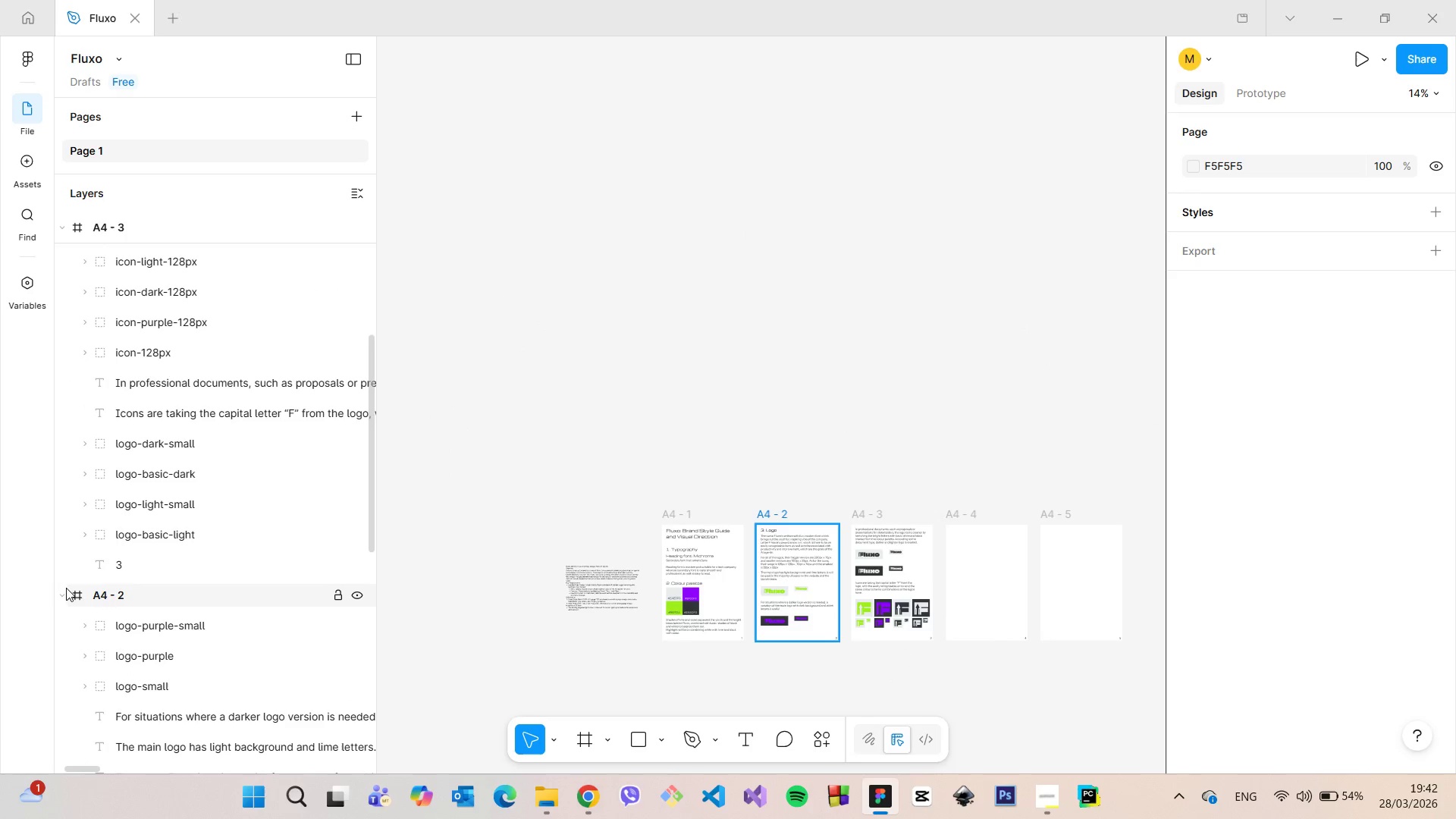 
left_click([66, 588])
 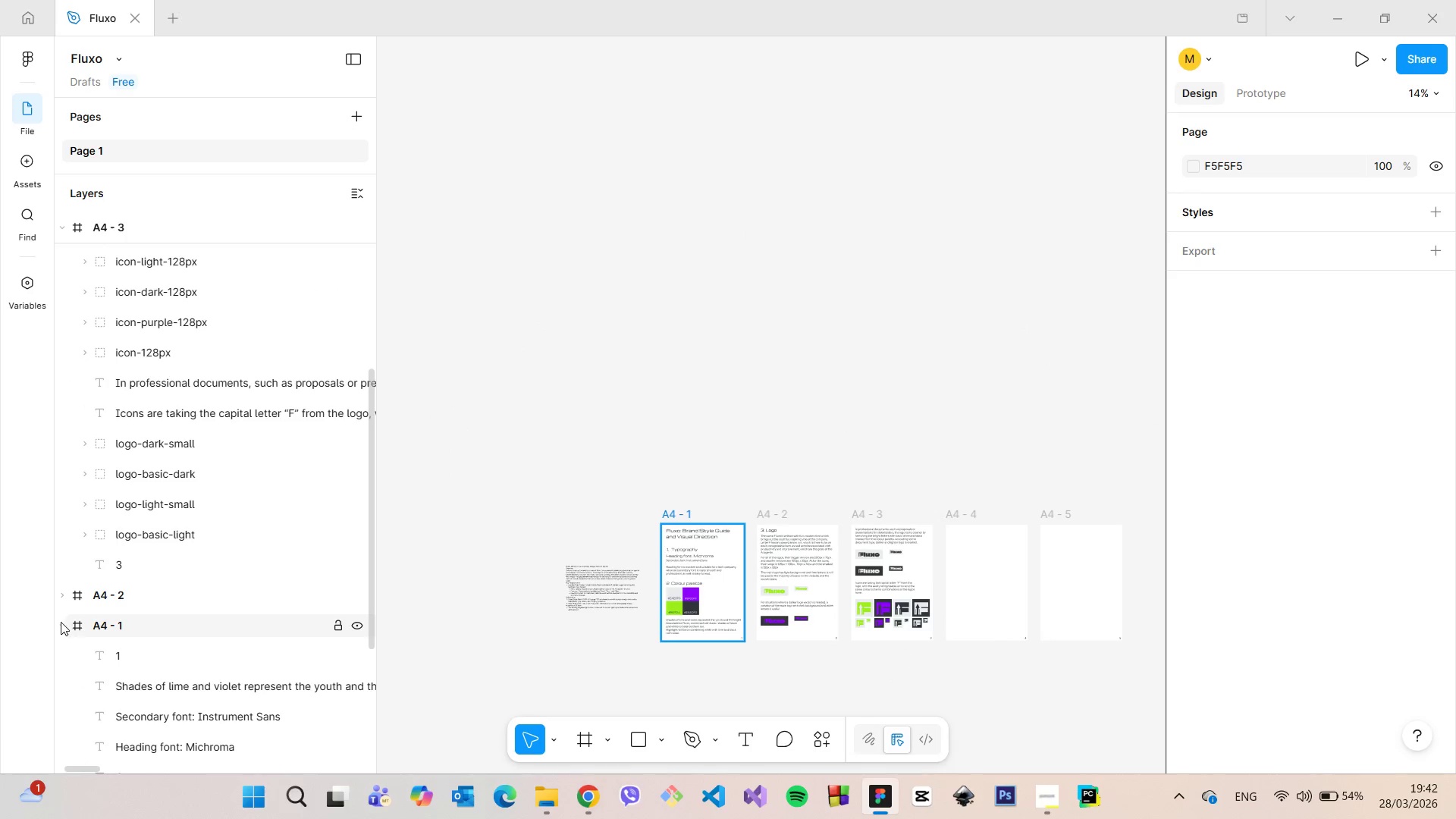 
left_click([61, 622])
 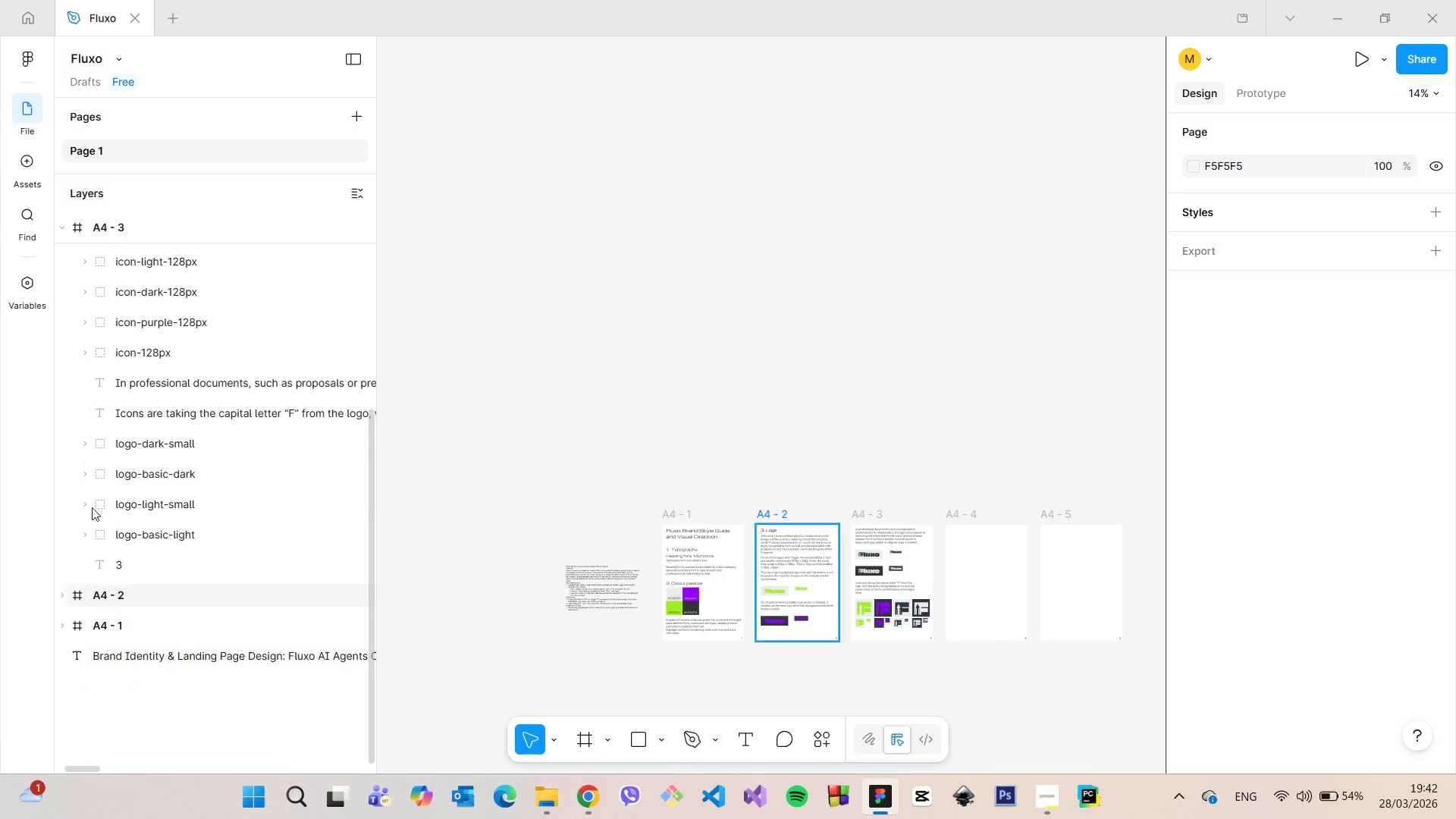 
scroll: coordinate [102, 435], scroll_direction: up, amount: 8.0
 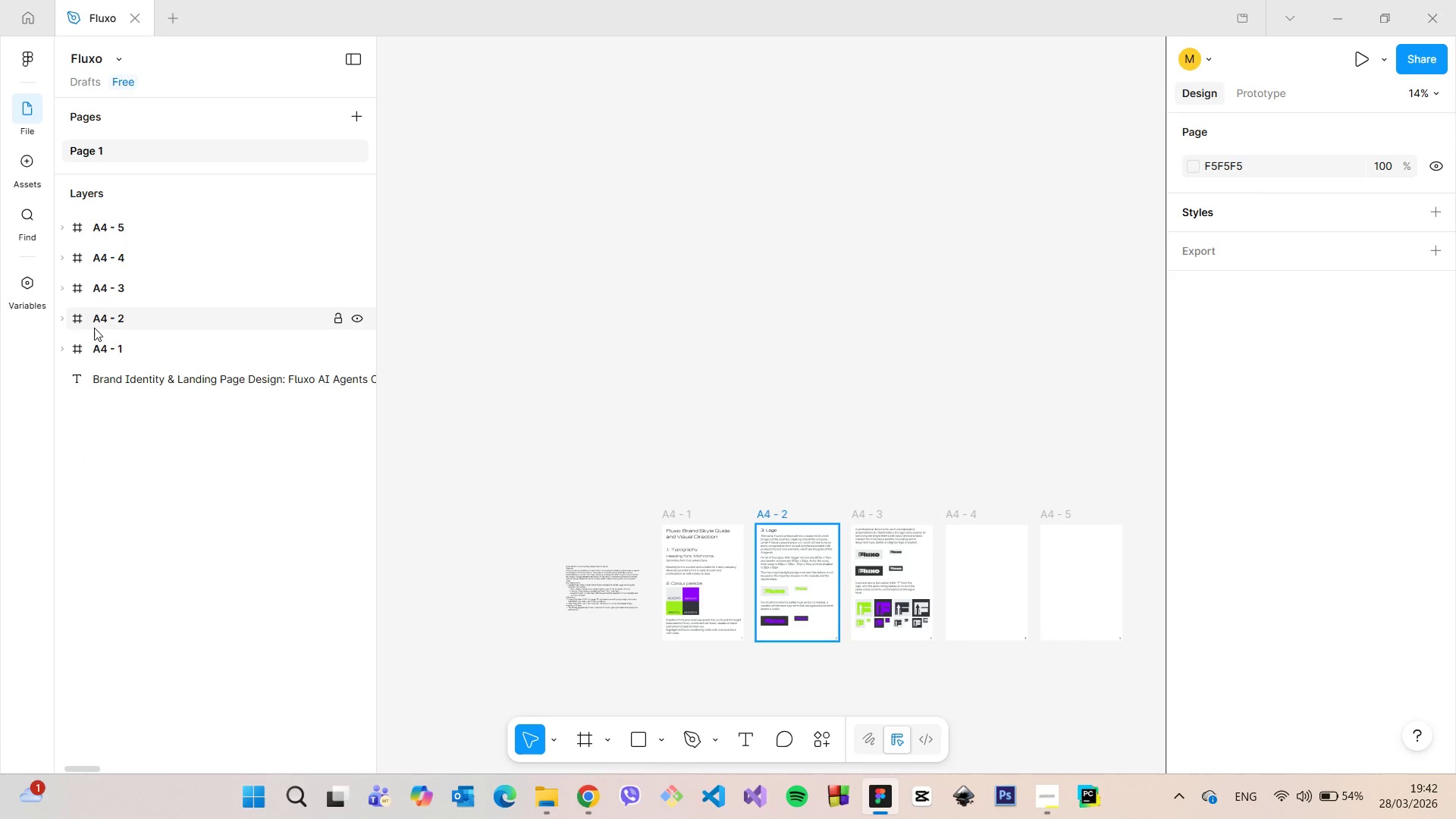 
left_click([102, 347])
 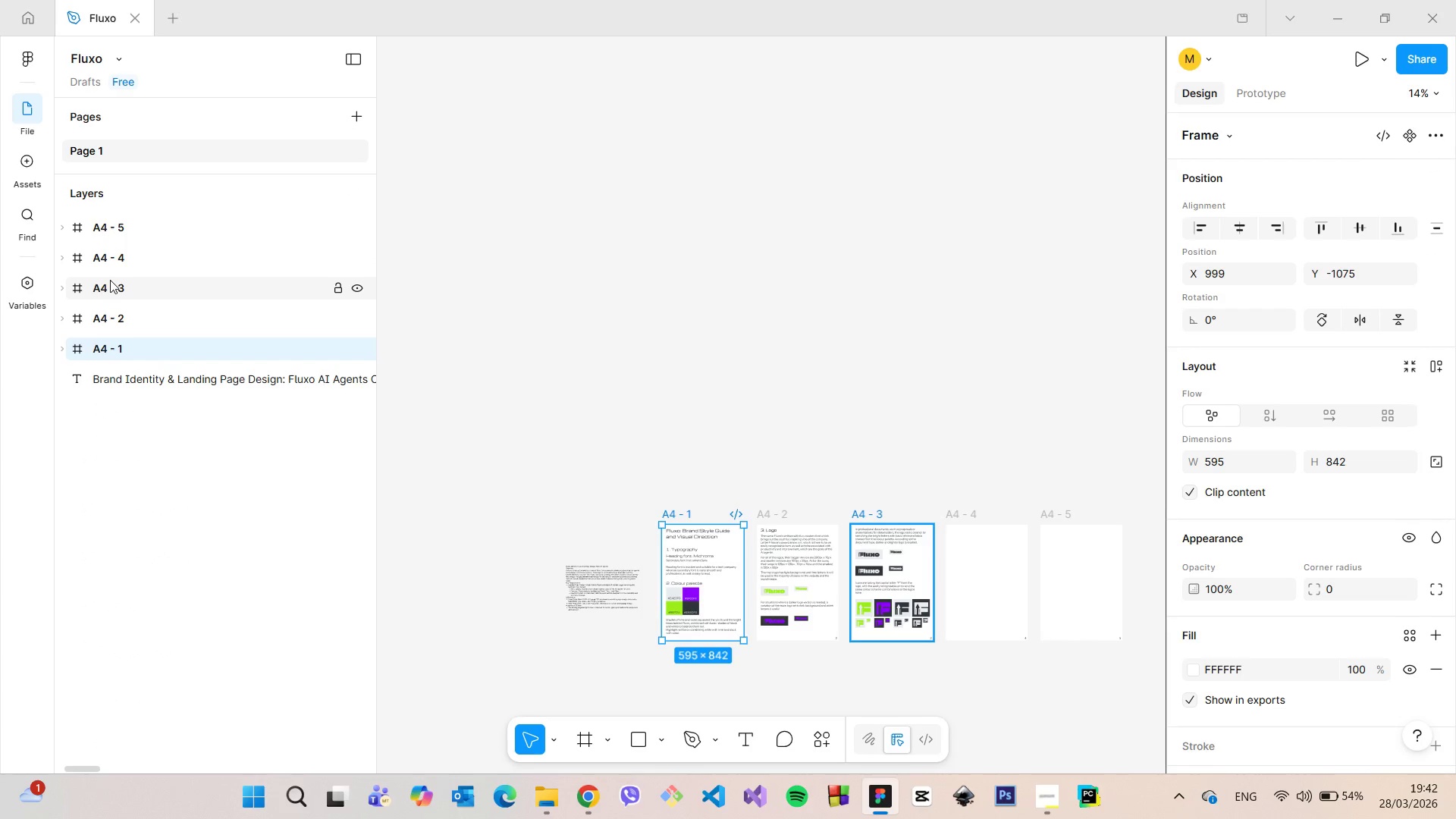 
hold_key(key=ShiftLeft, duration=0.61)
left_click([110, 280])
 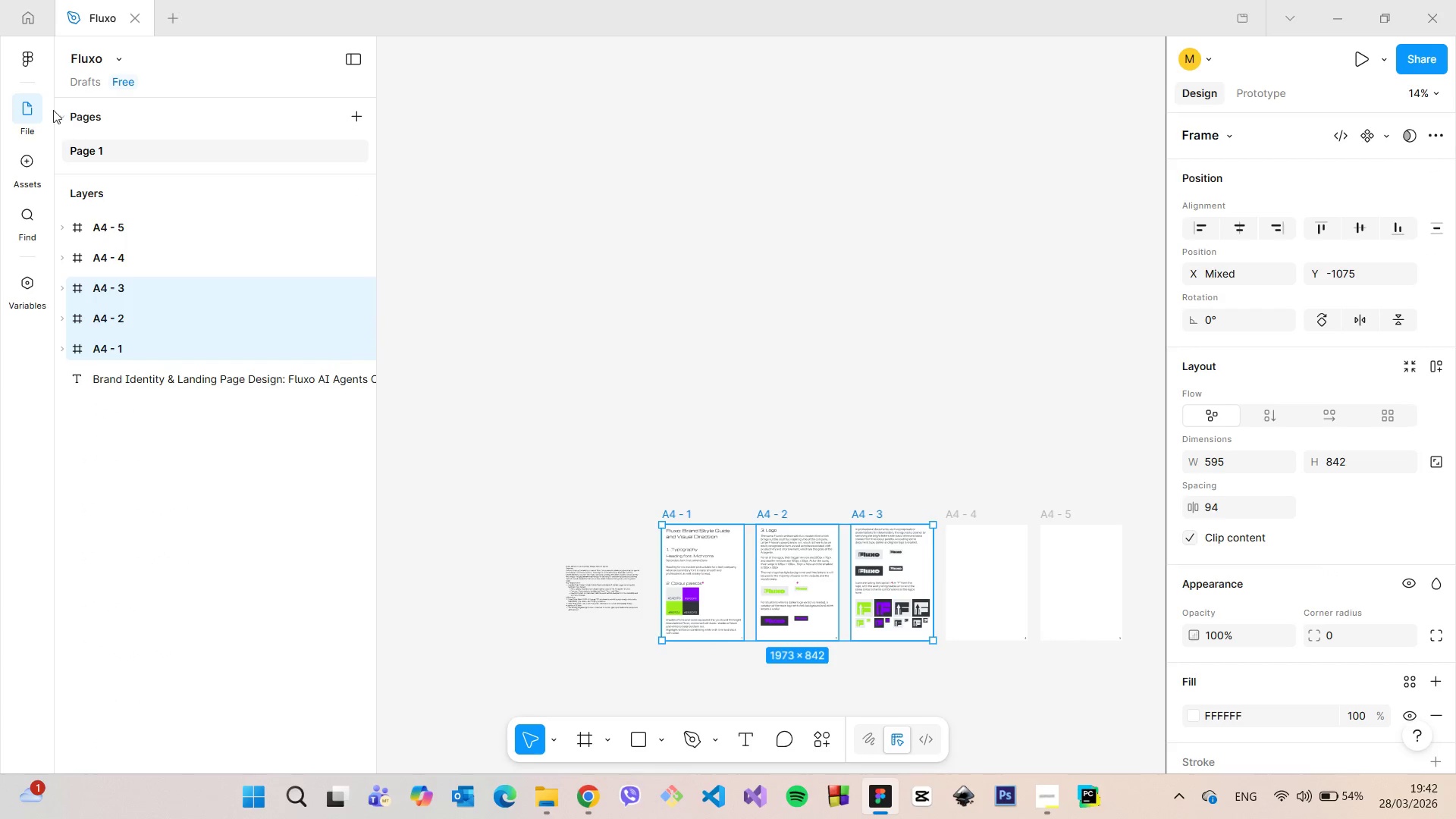 
left_click([28, 112])
 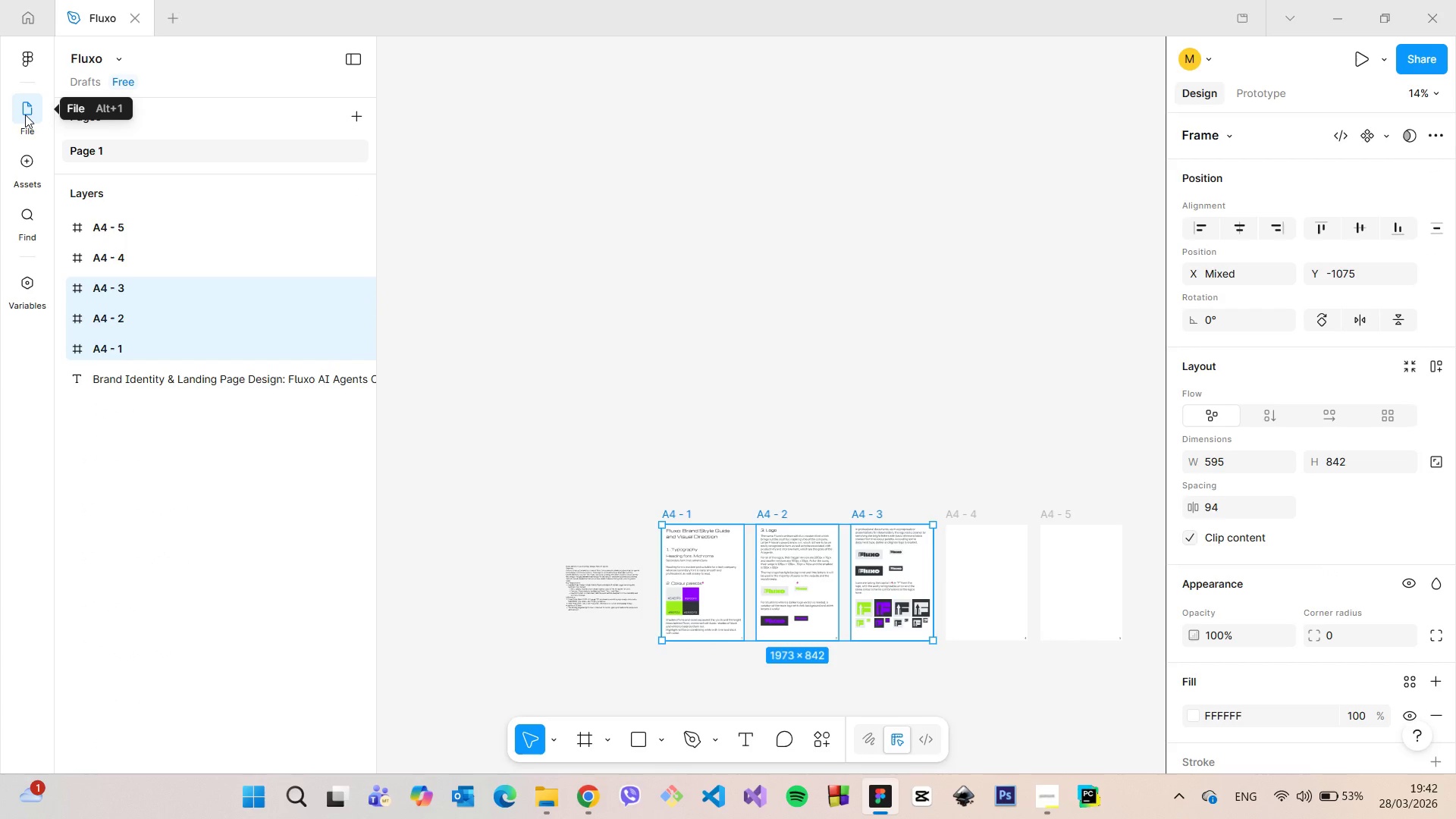 
right_click([11, 110])
 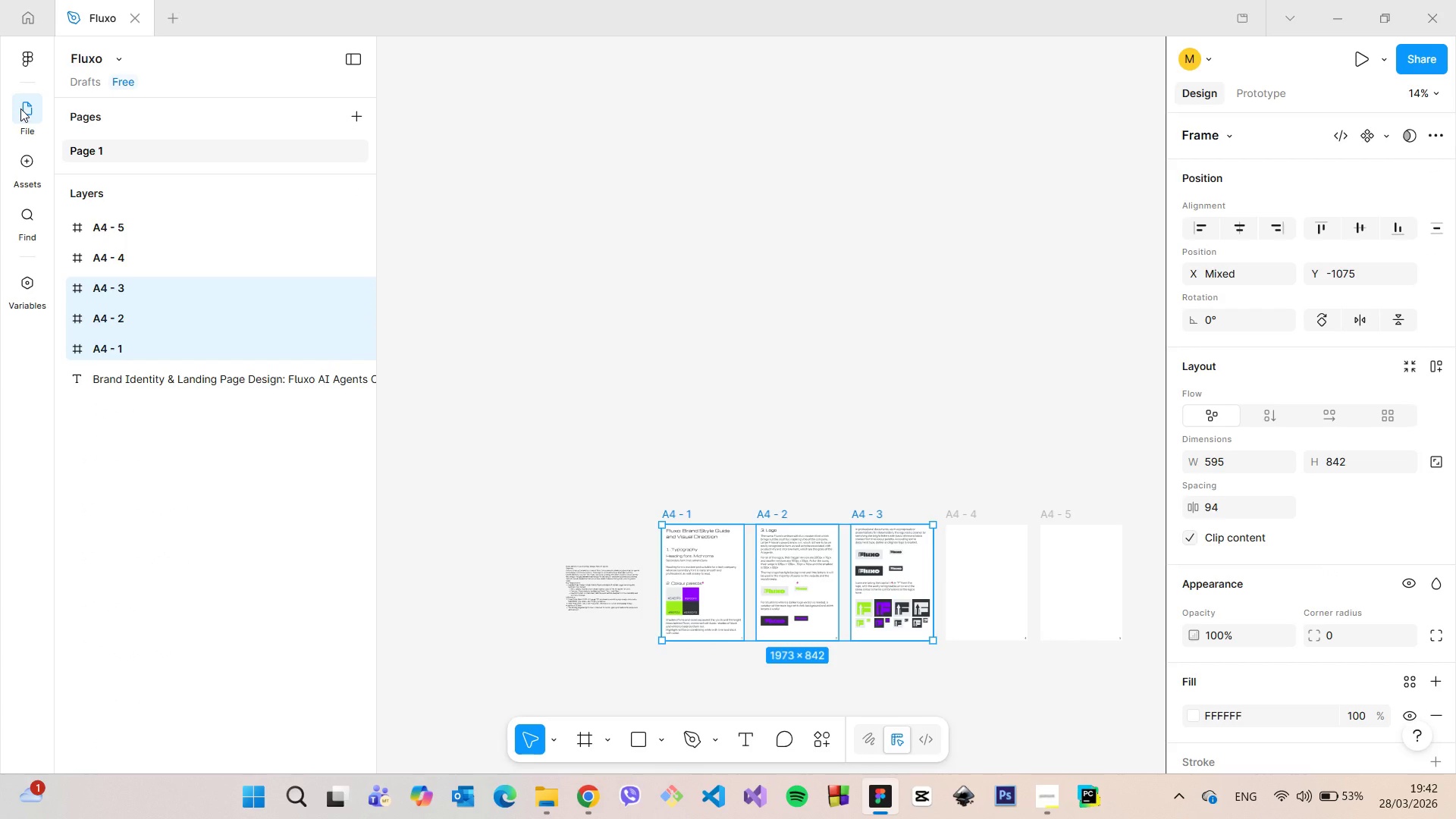 
right_click([20, 108])
 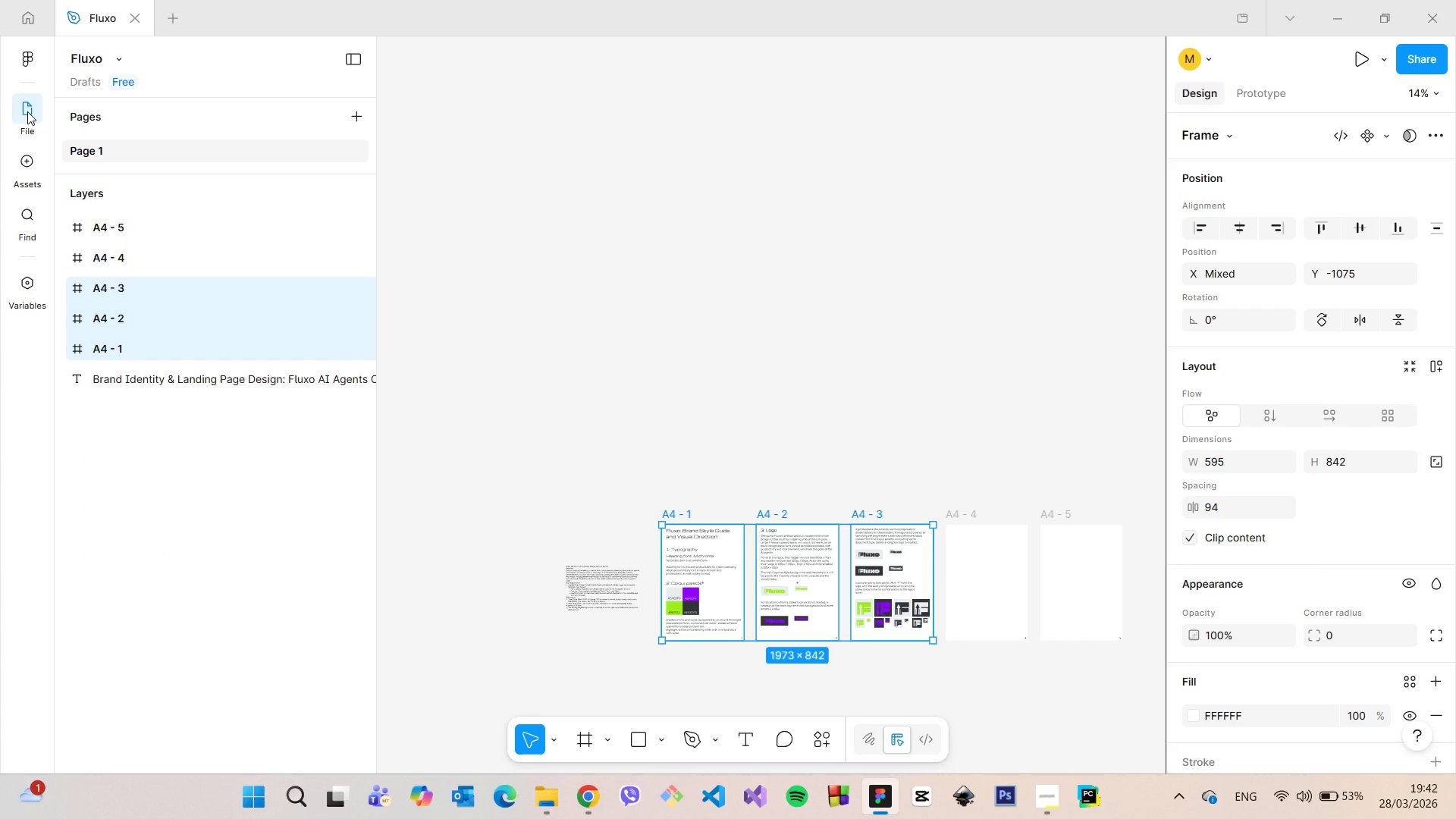 
left_click([27, 111])
 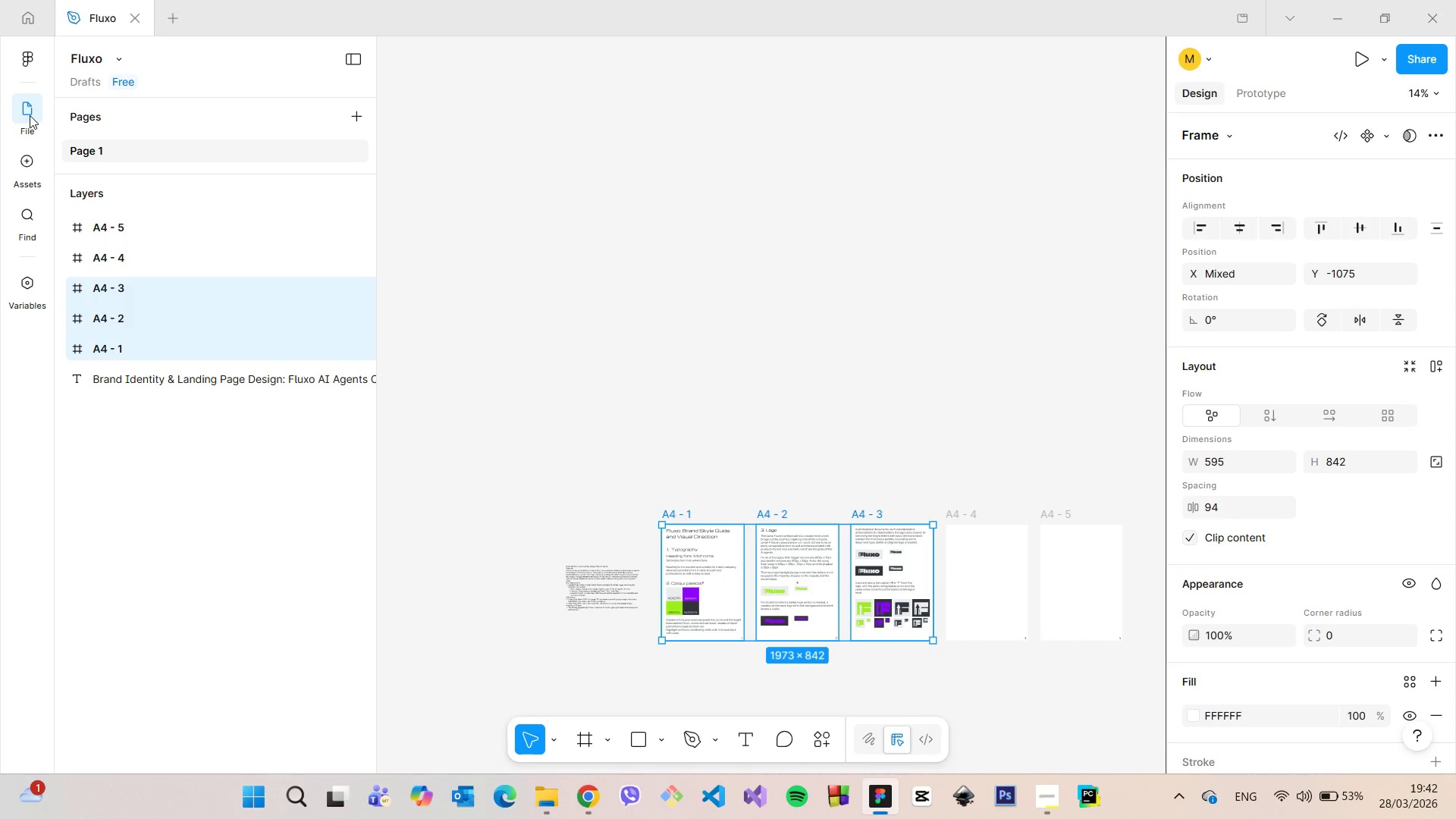 
double_click([30, 115])
 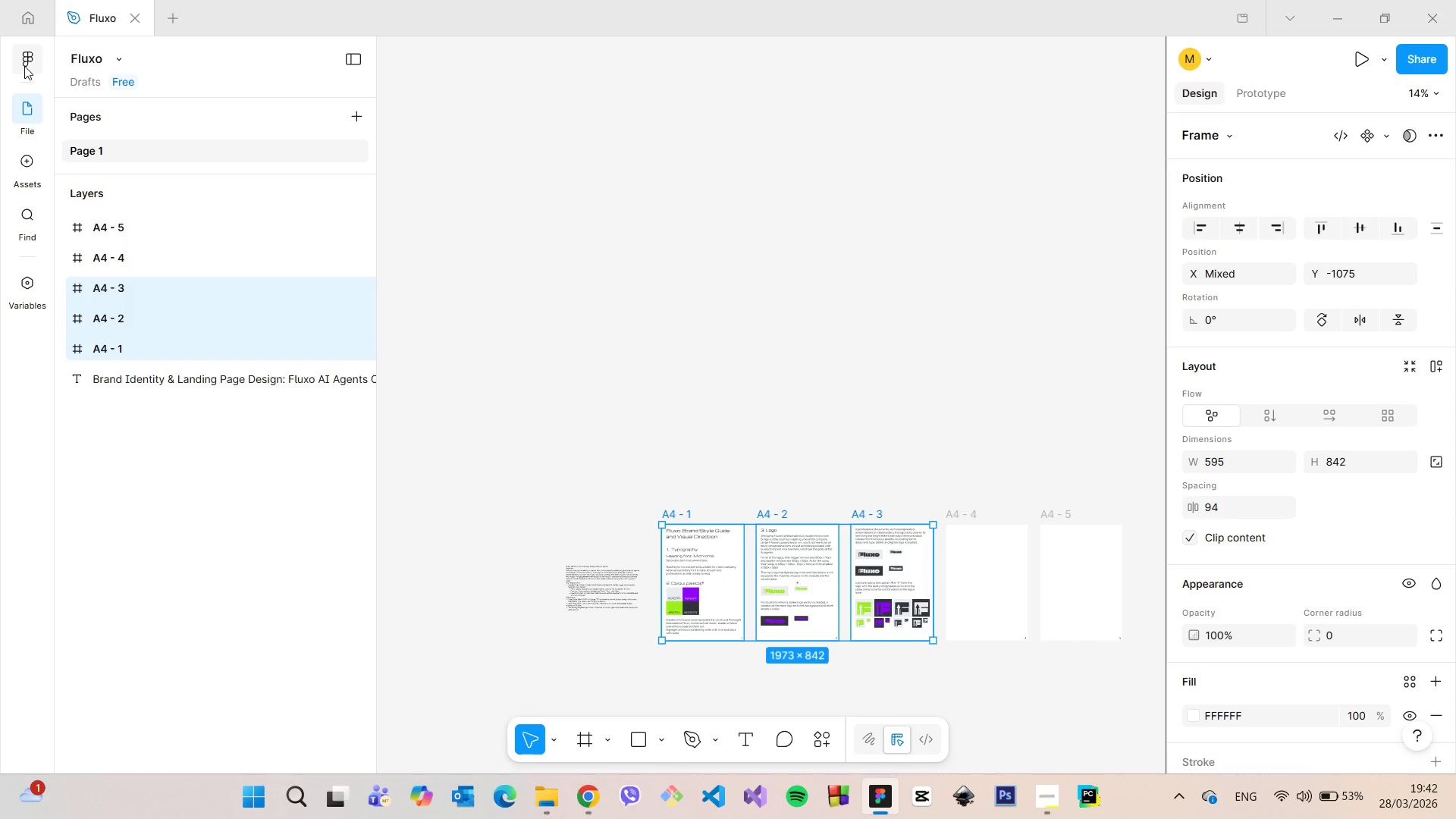 
left_click([24, 66])
 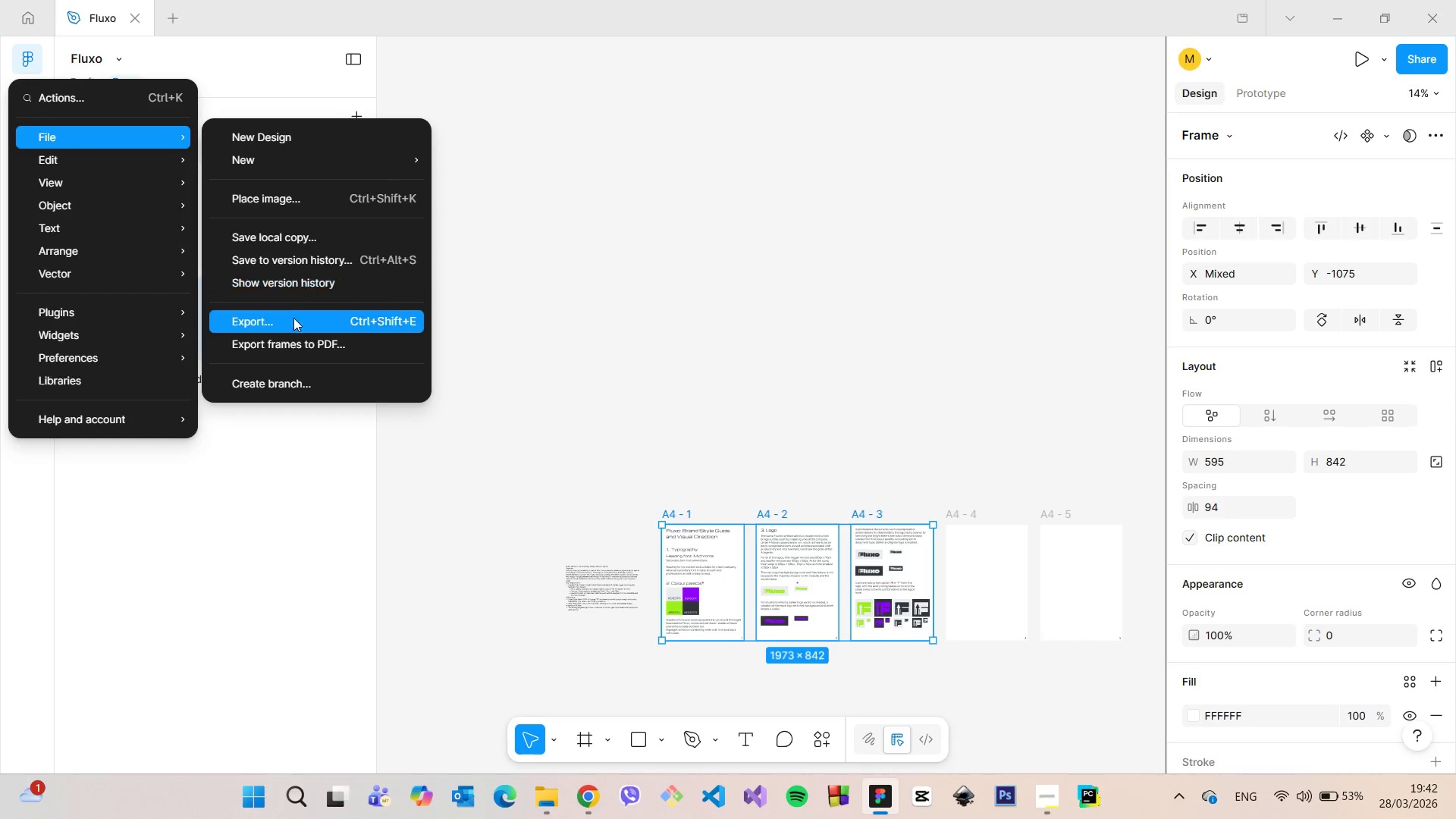 
left_click([287, 334])
 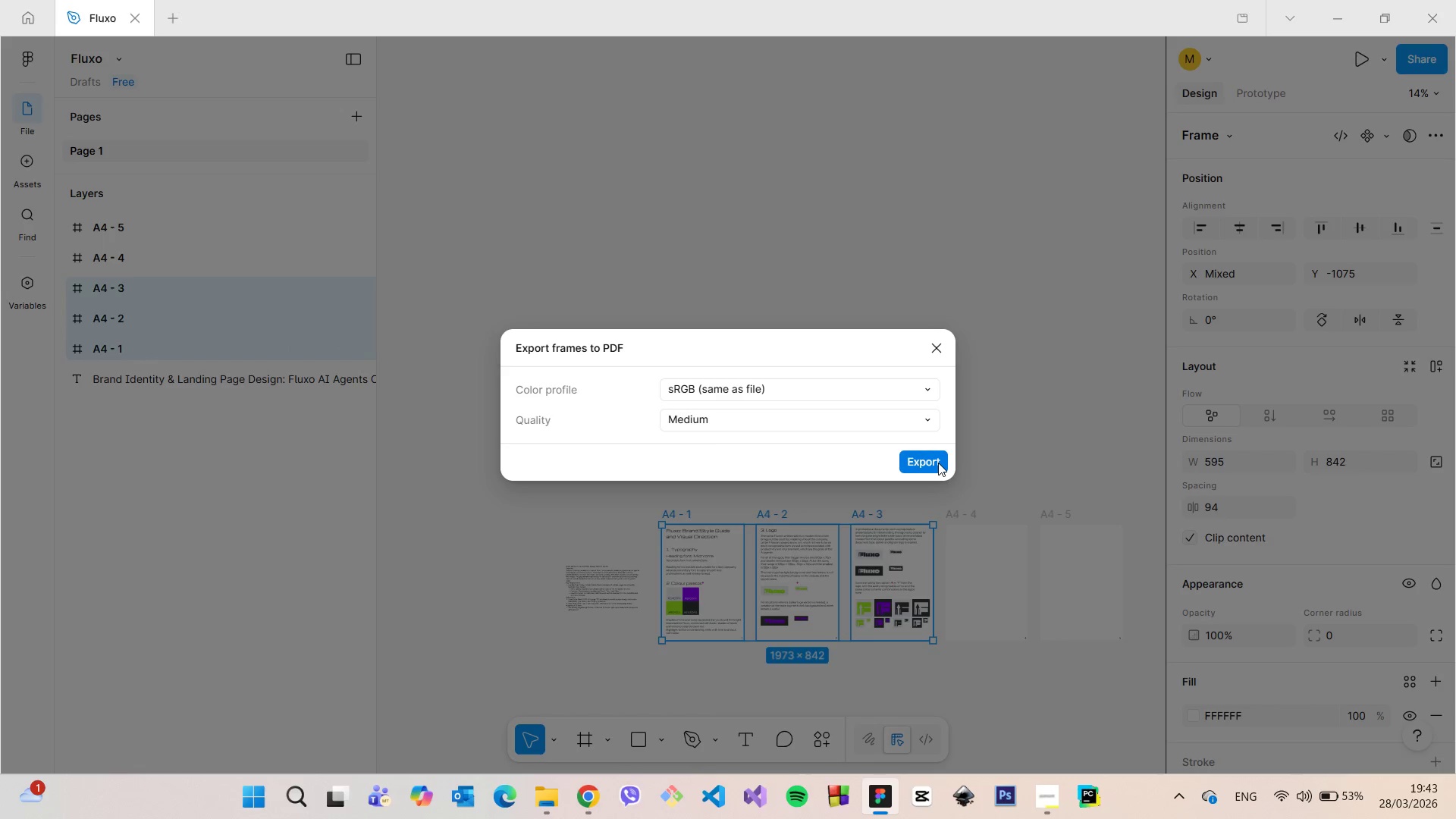 
double_click([839, 415])
 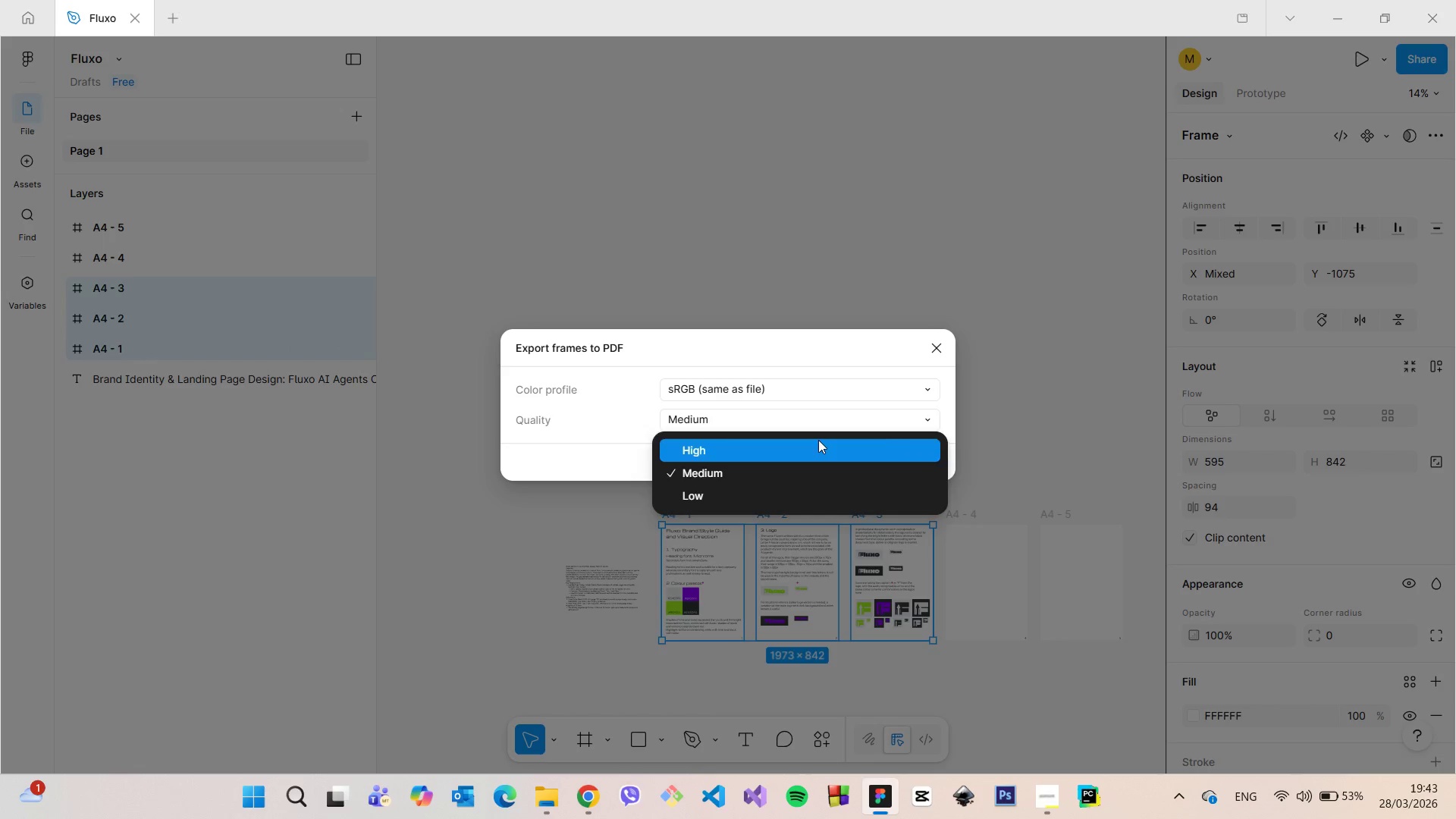 
left_click([818, 440])
 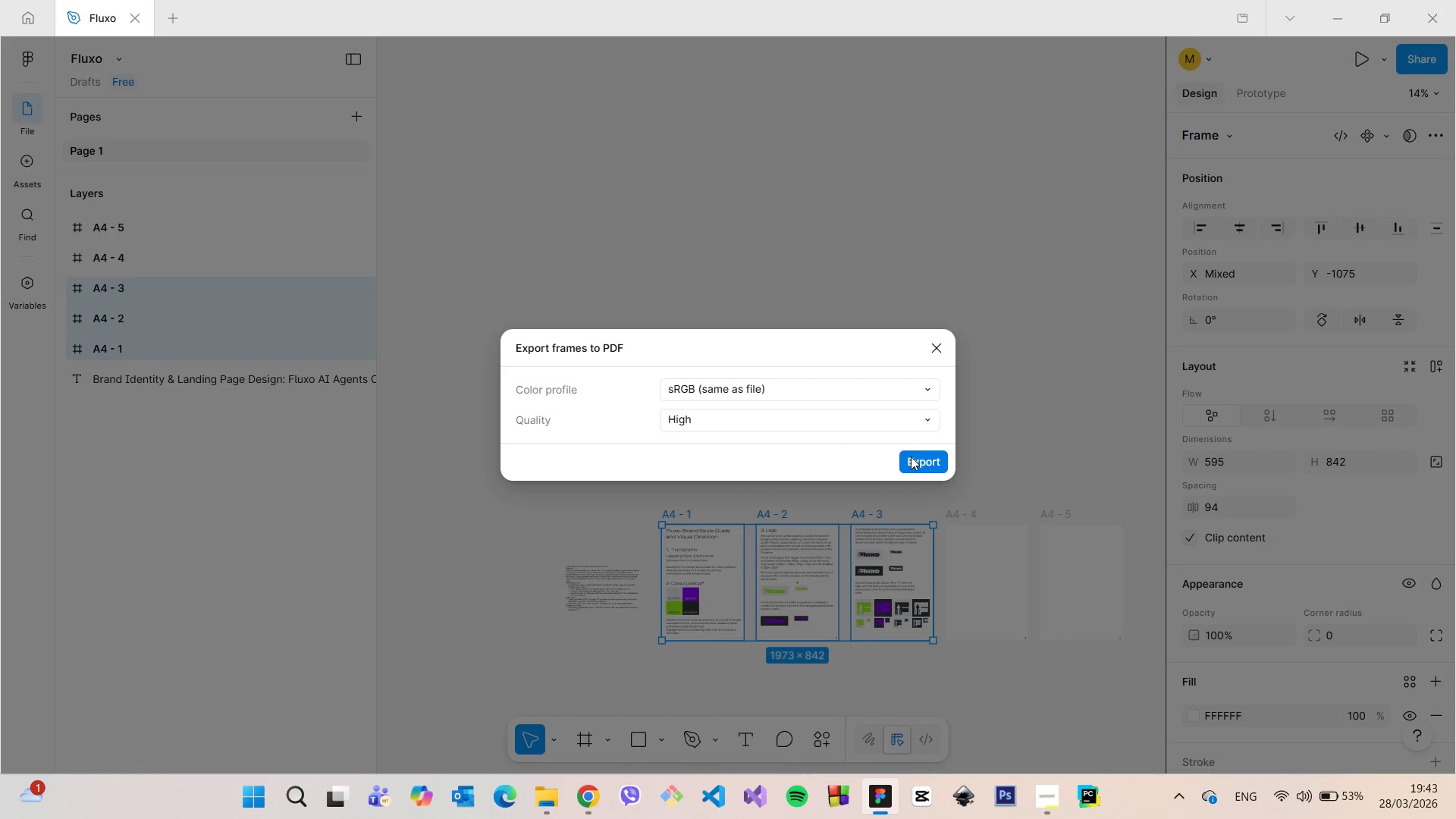 
left_click([911, 457])
 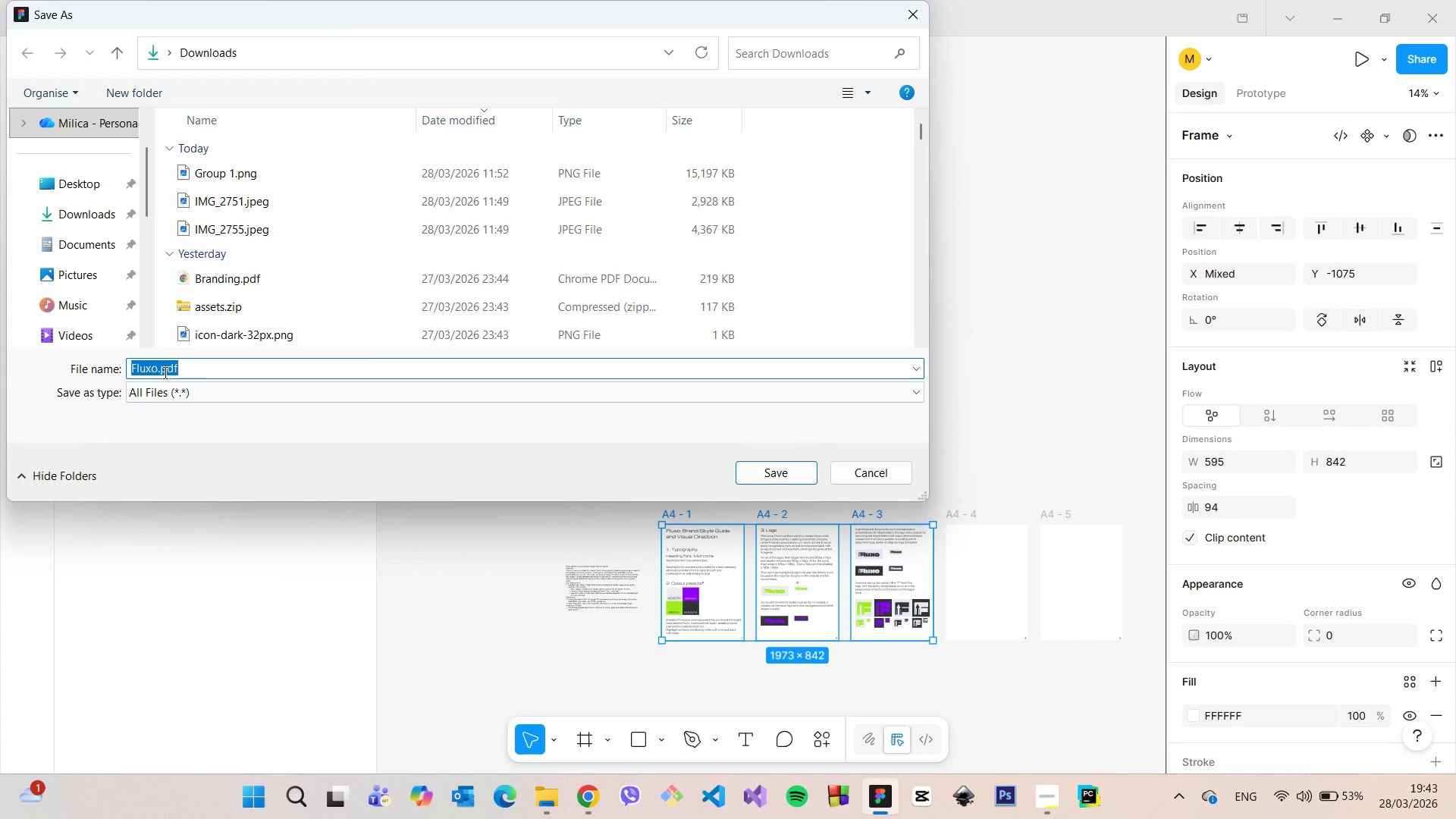 
left_click([155, 370])
 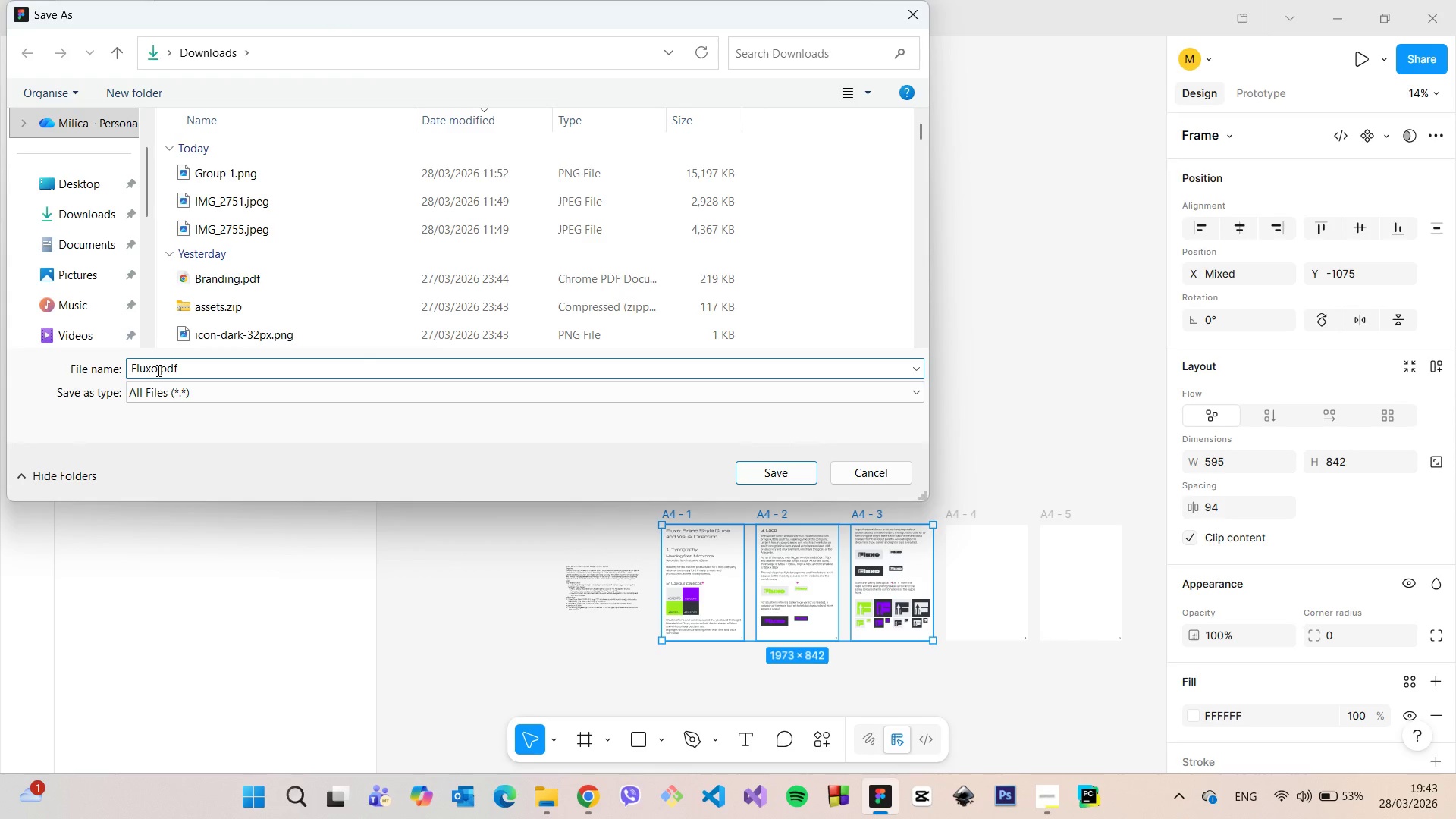 
left_click_drag(start_coordinate=[157, 370], to_coordinate=[117, 365])
 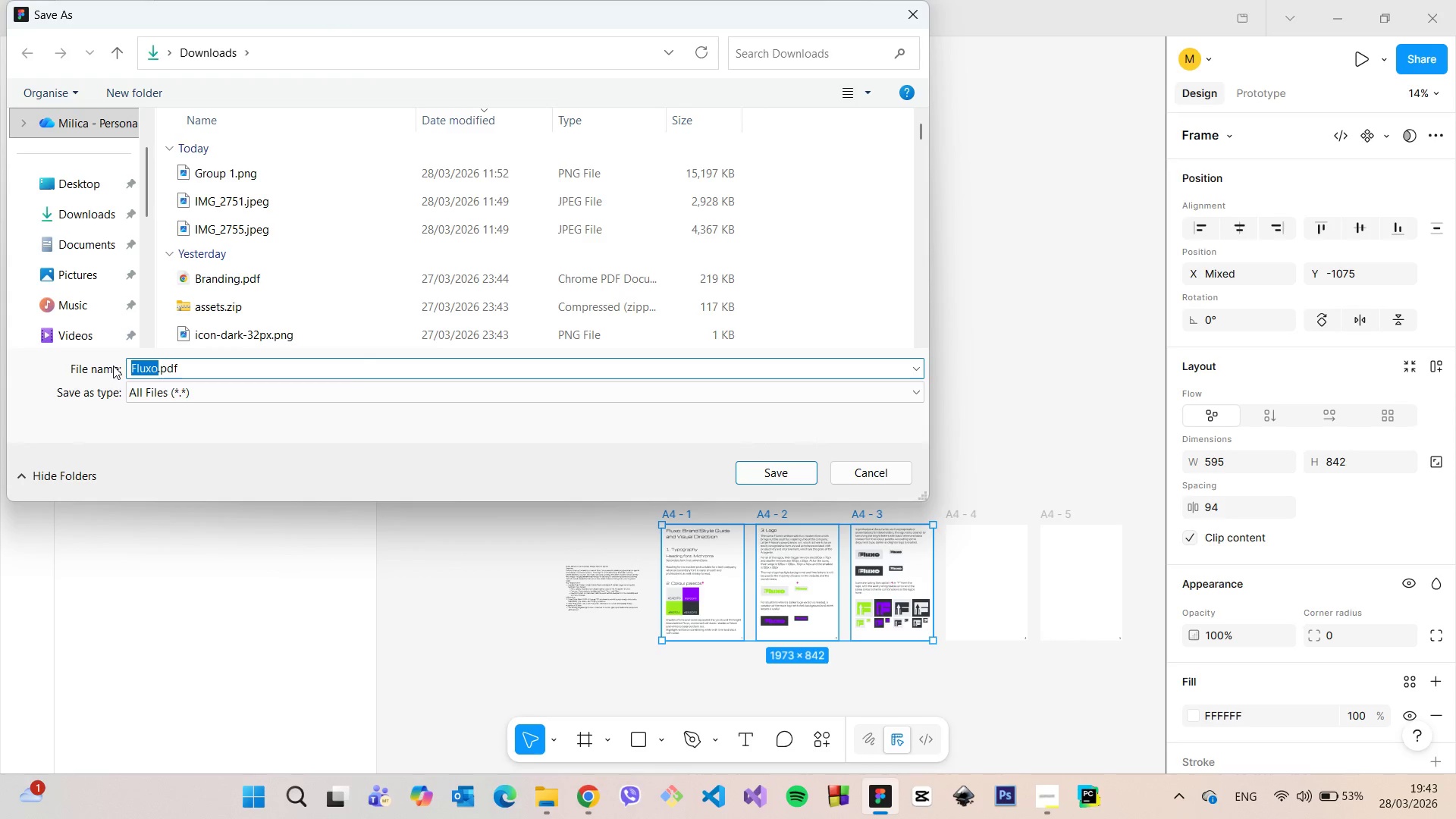 
type(Branding)
 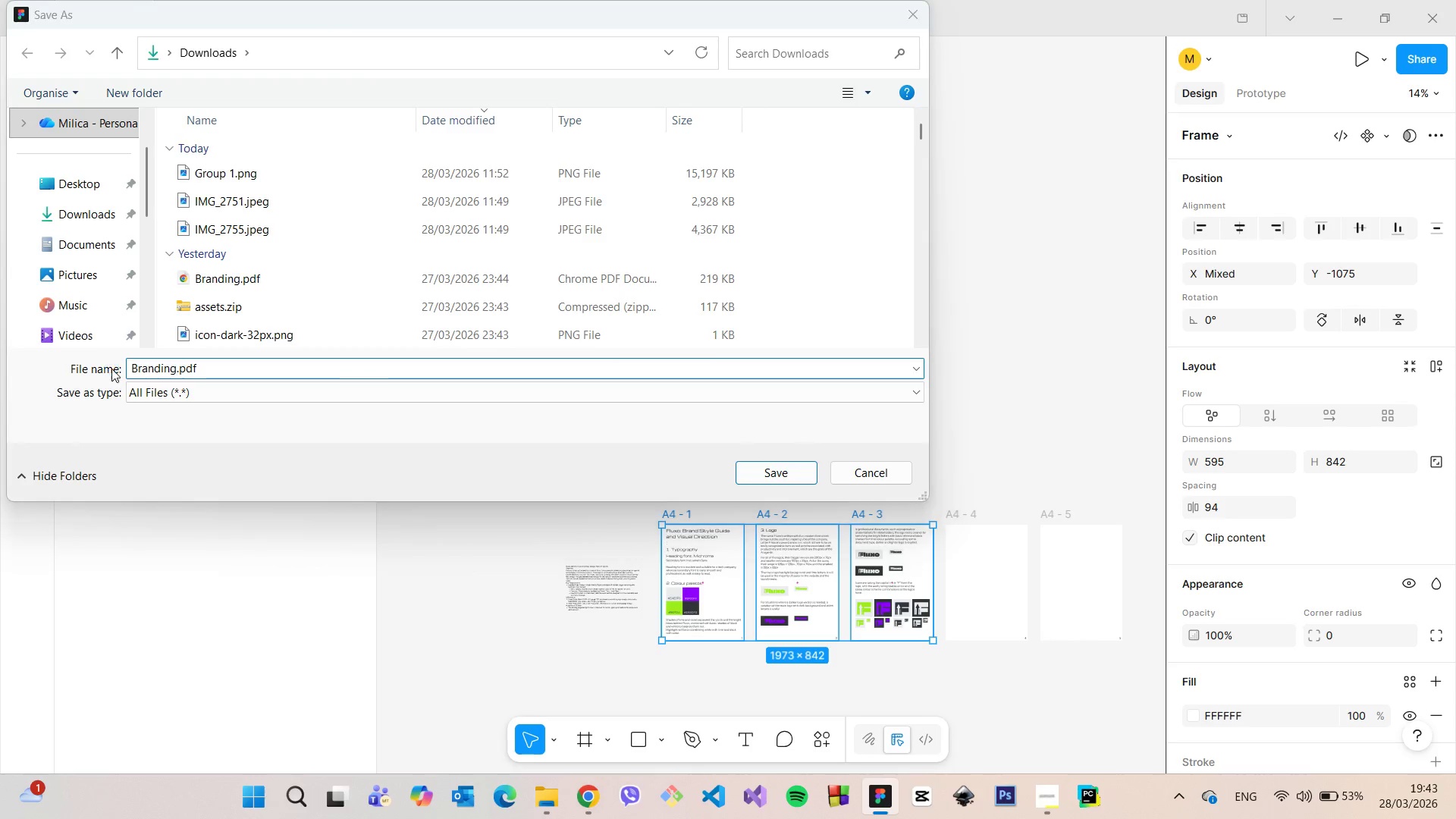 
key(Enter)
 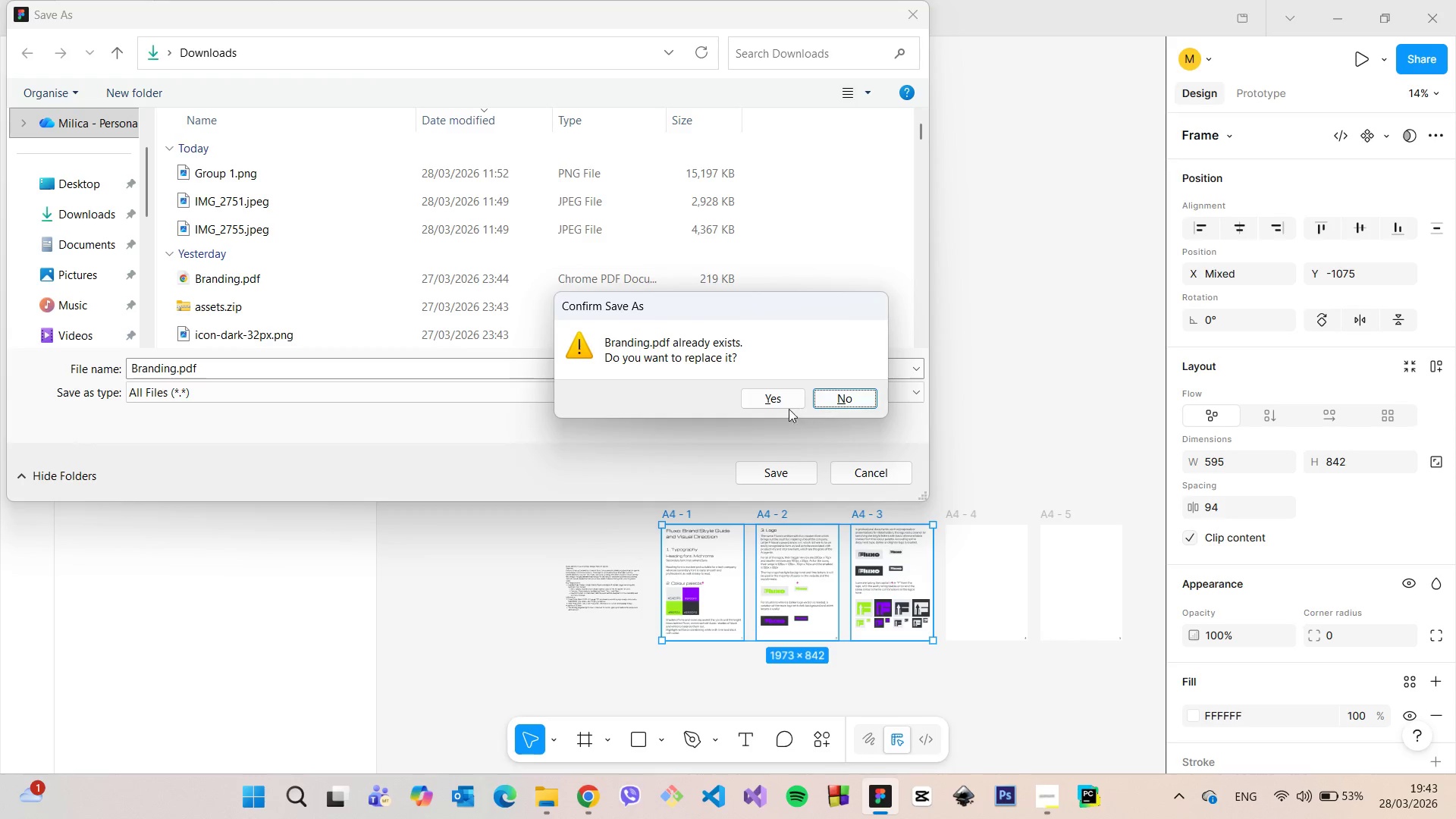 
left_click([782, 404])
 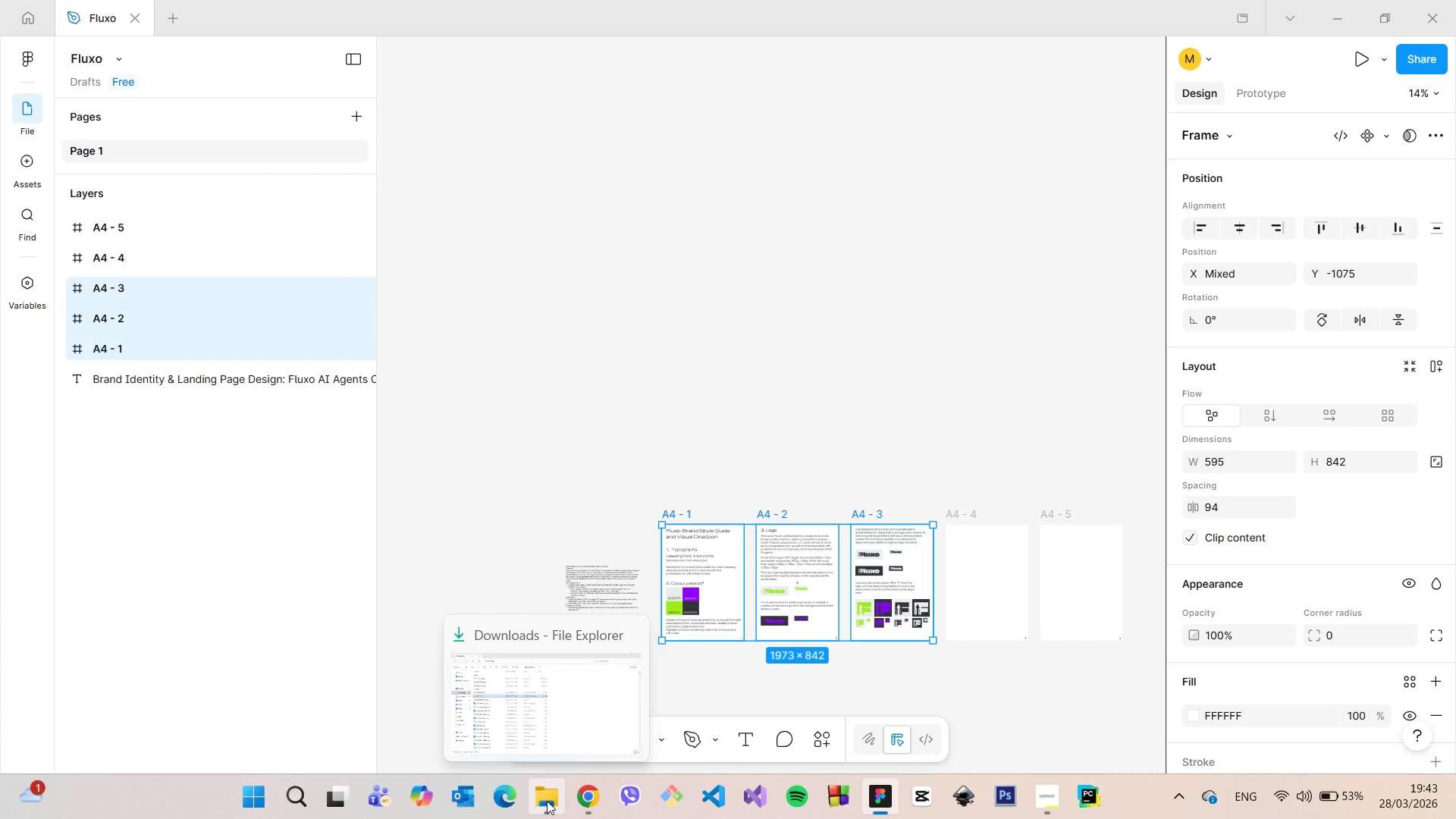 
left_click([547, 801])
 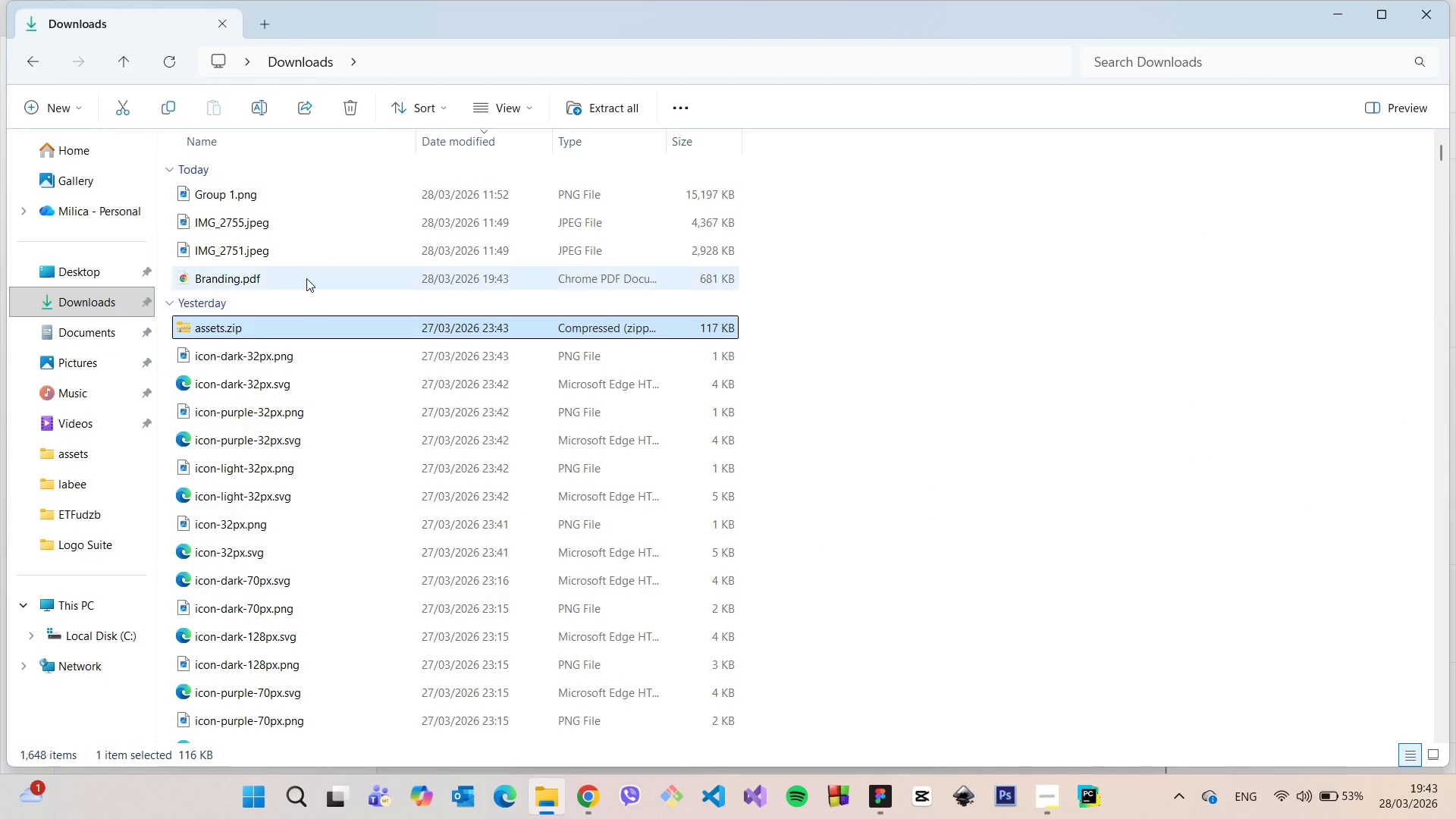 
left_click([306, 278])
 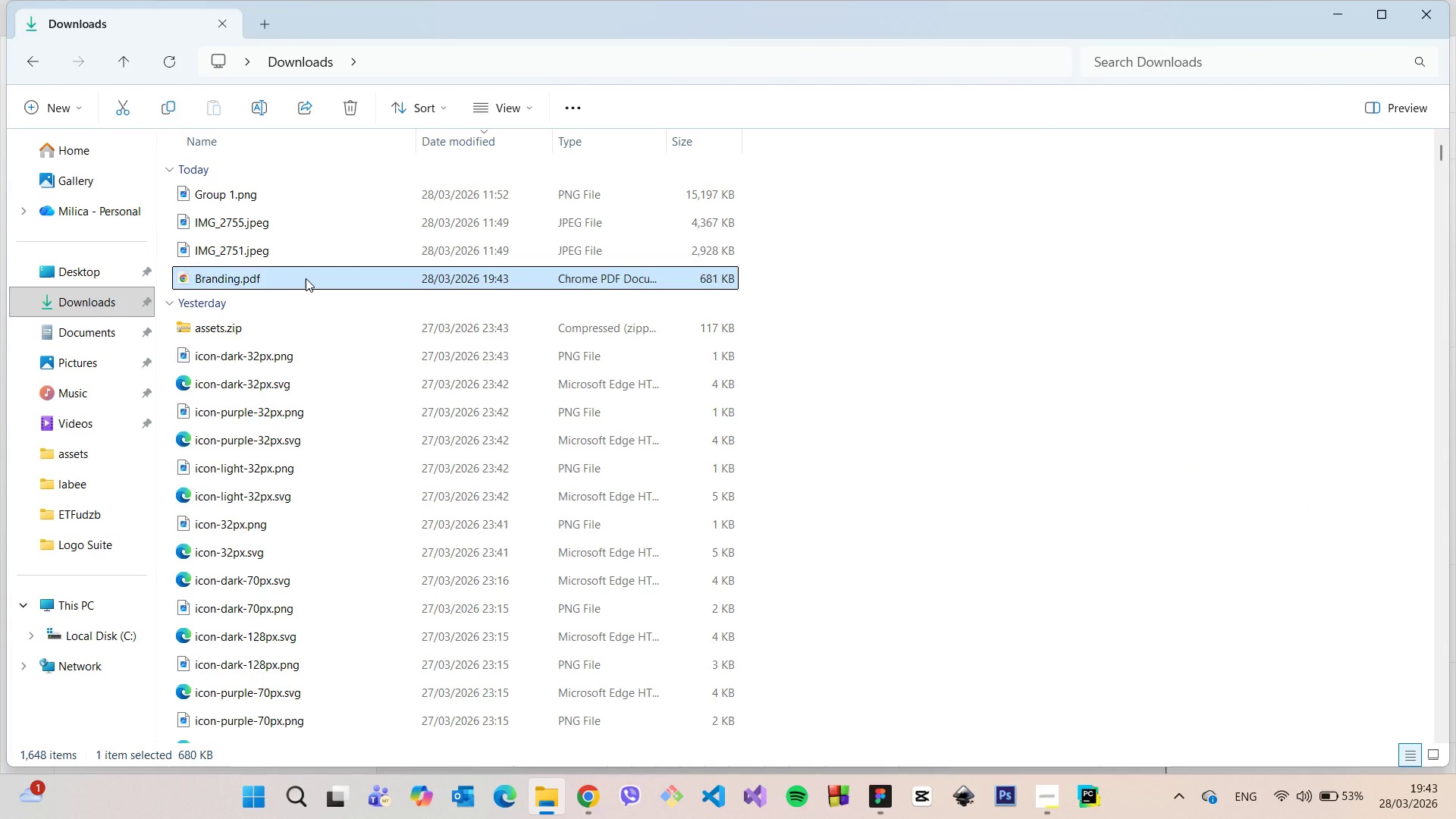 
double_click([306, 278])
 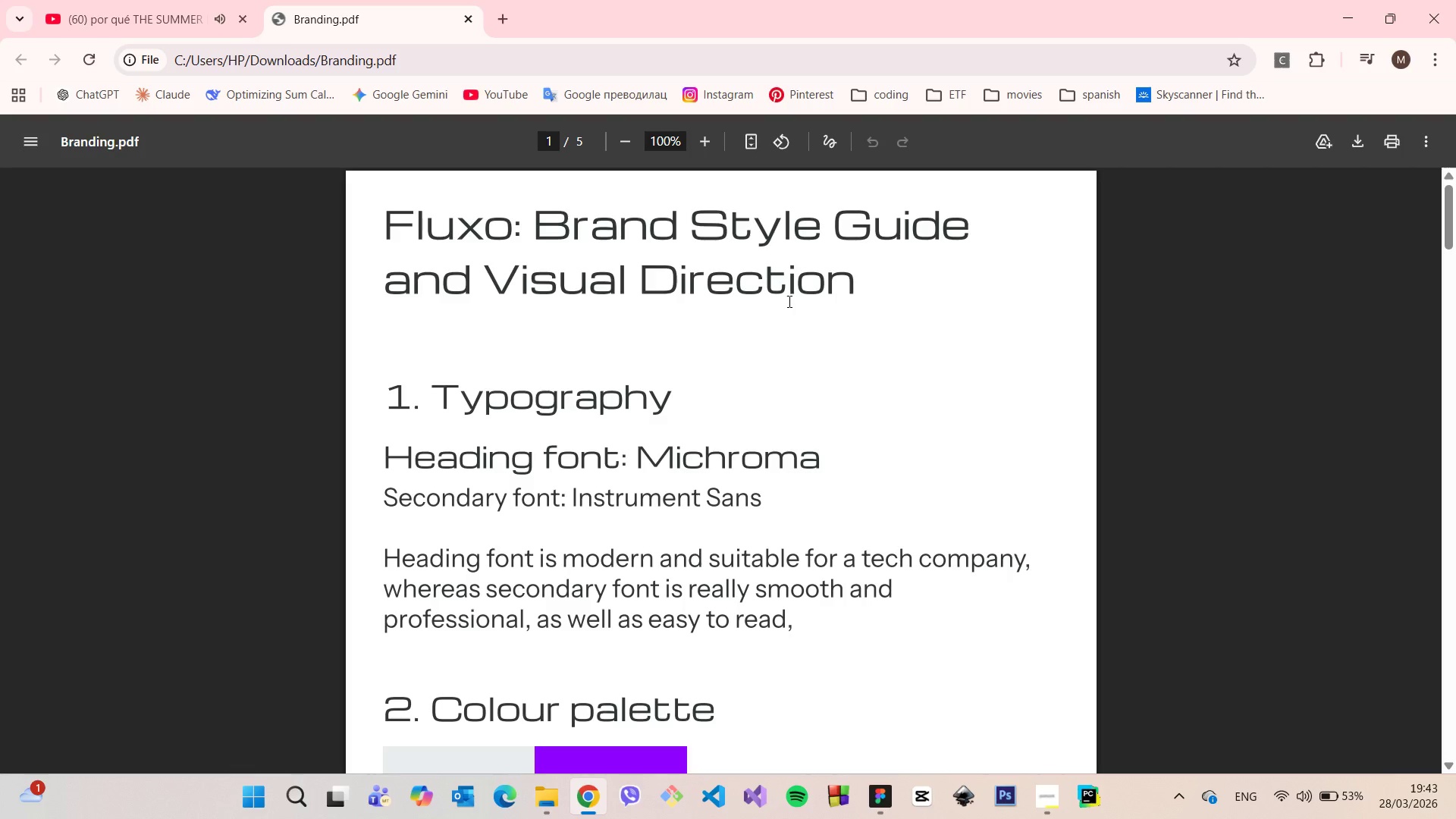 
scroll: coordinate [788, 305], scroll_direction: down, amount: 6.0
 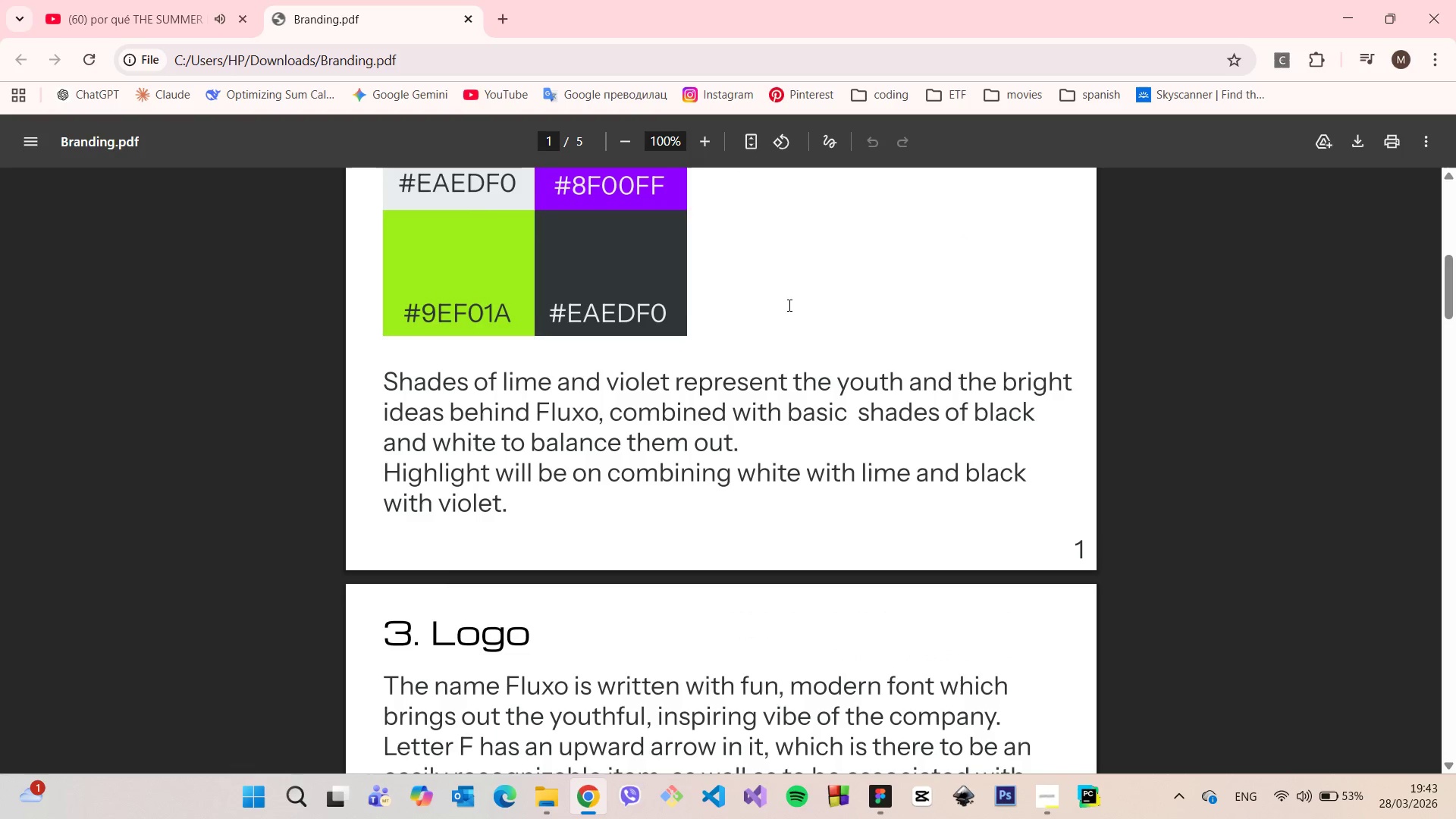 
scroll: coordinate [786, 305], scroll_direction: up, amount: 1.0
 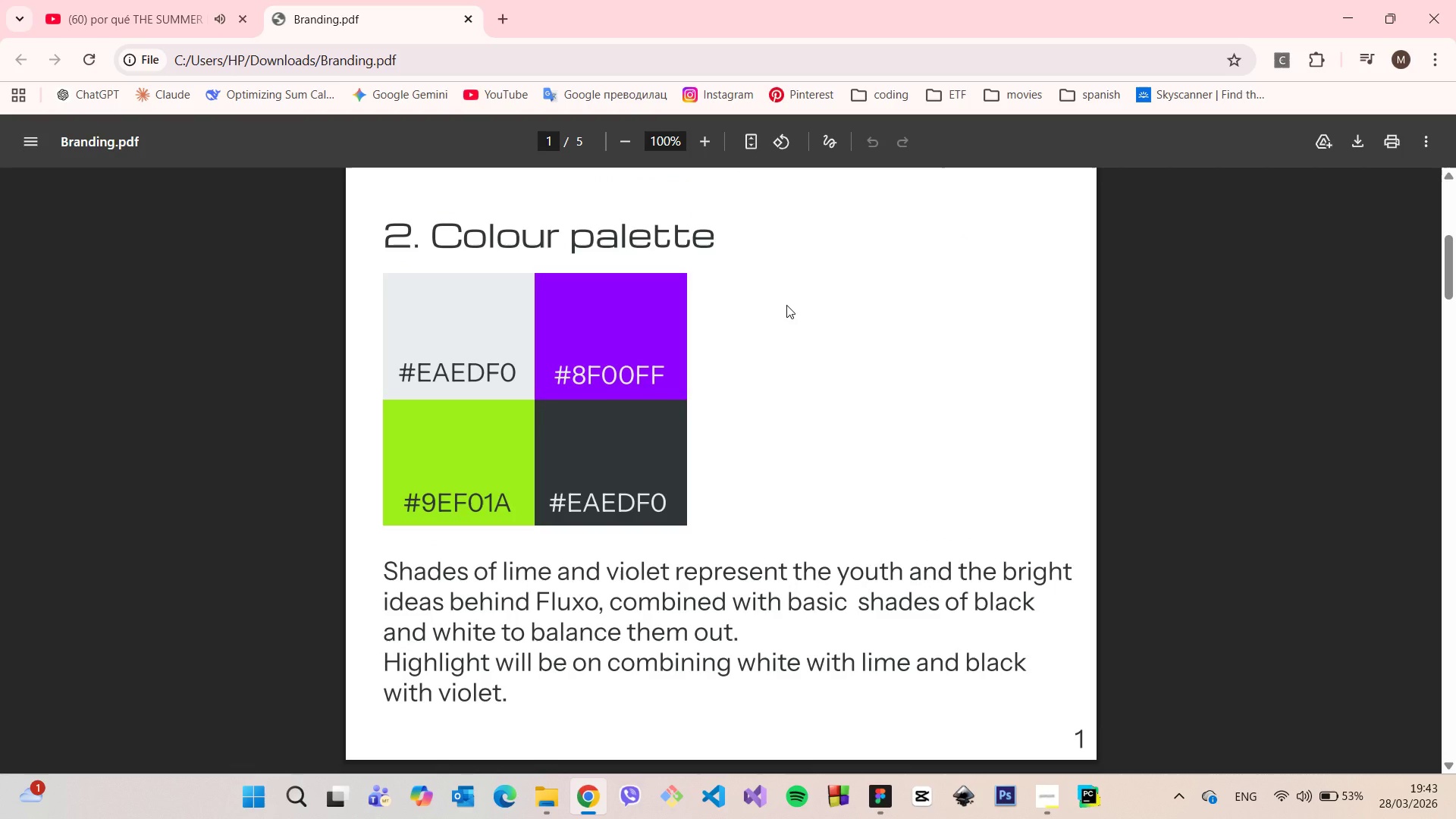 
scroll: coordinate [786, 305], scroll_direction: down, amount: 2.0
 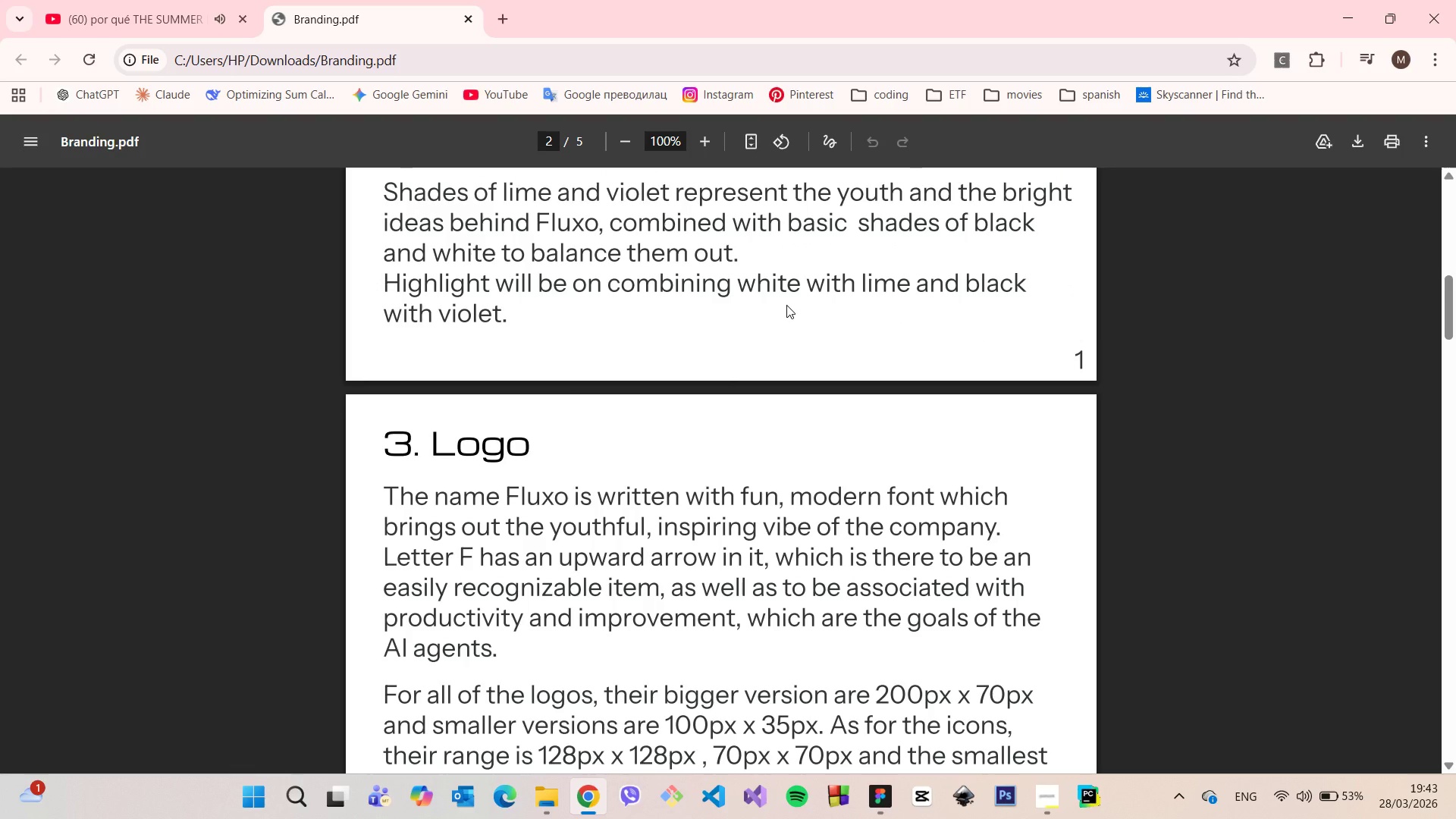 
scroll: coordinate [786, 305], scroll_direction: up, amount: 1.0
 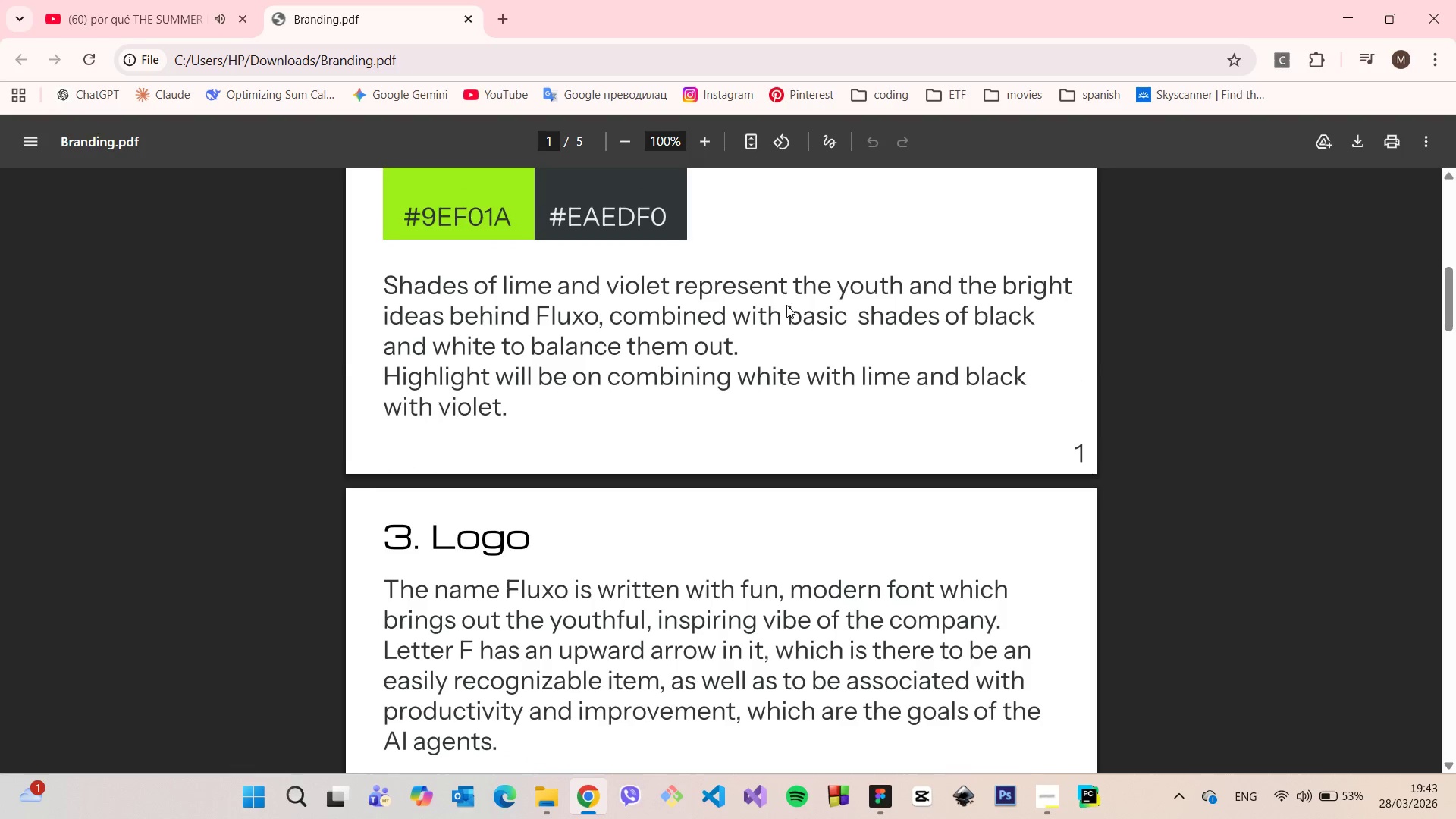 
scroll: coordinate [786, 306], scroll_direction: down, amount: 7.0
 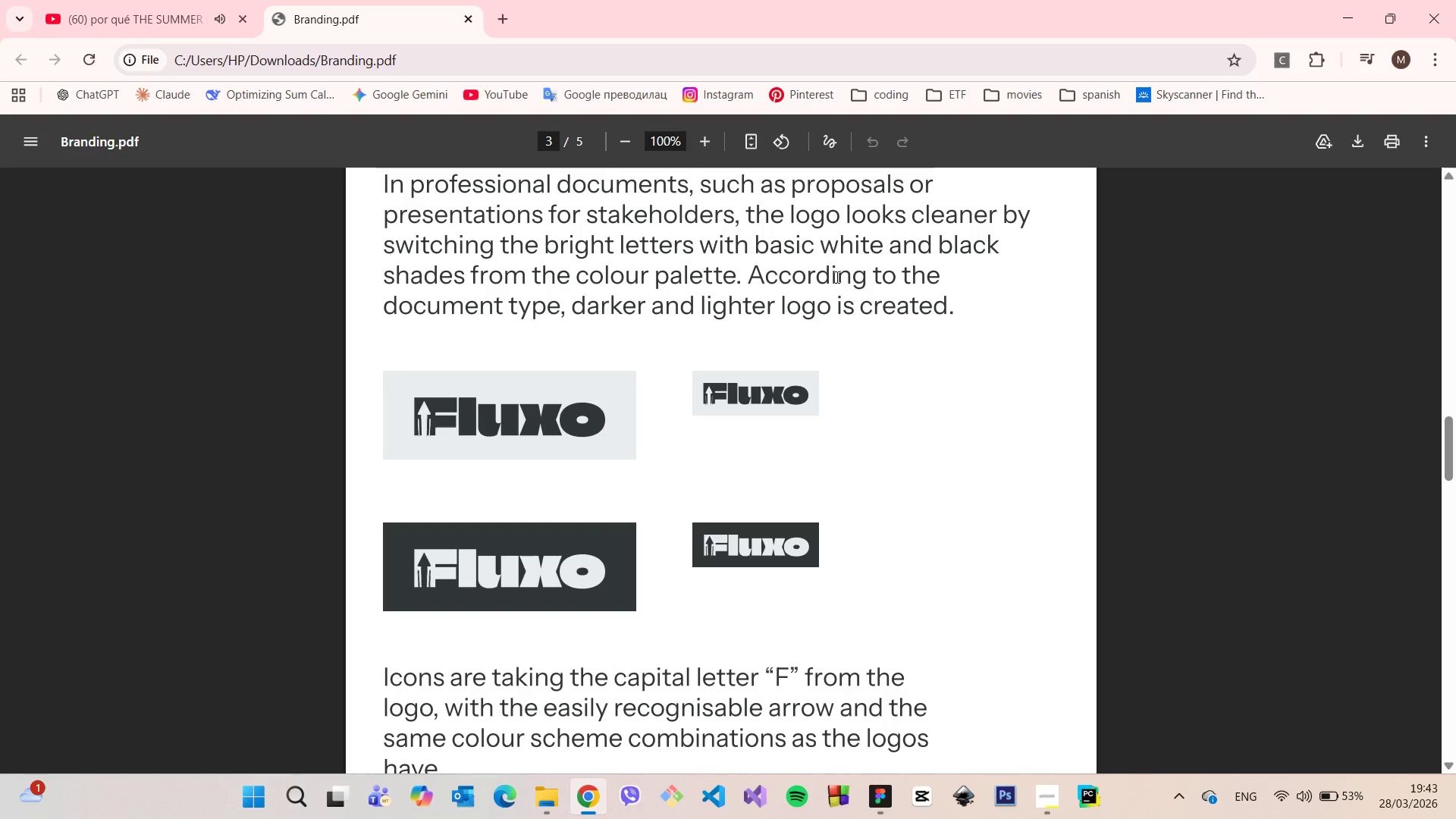 
wait(10.39)
 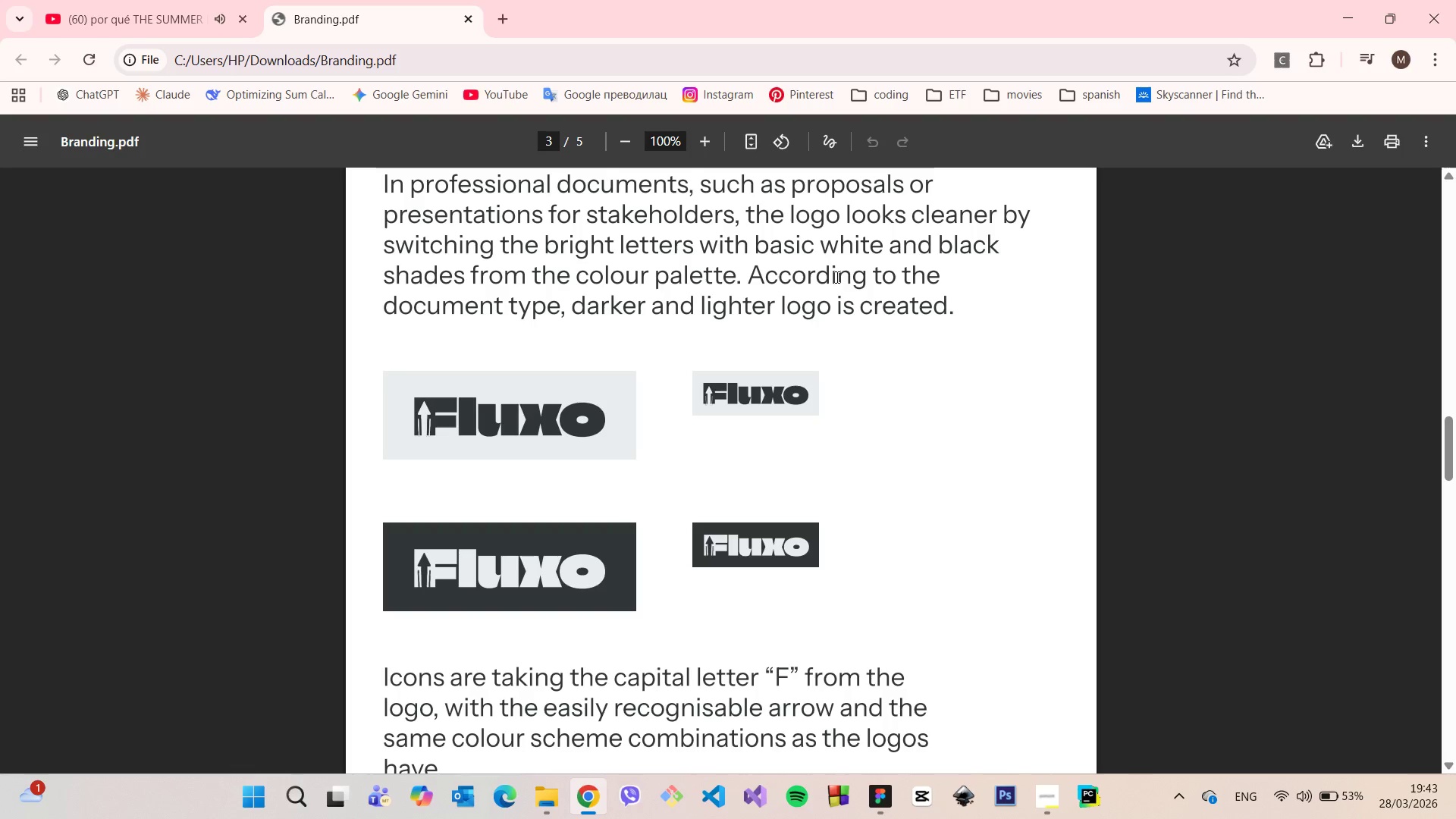 
scroll: coordinate [857, 312], scroll_direction: down, amount: 5.0
 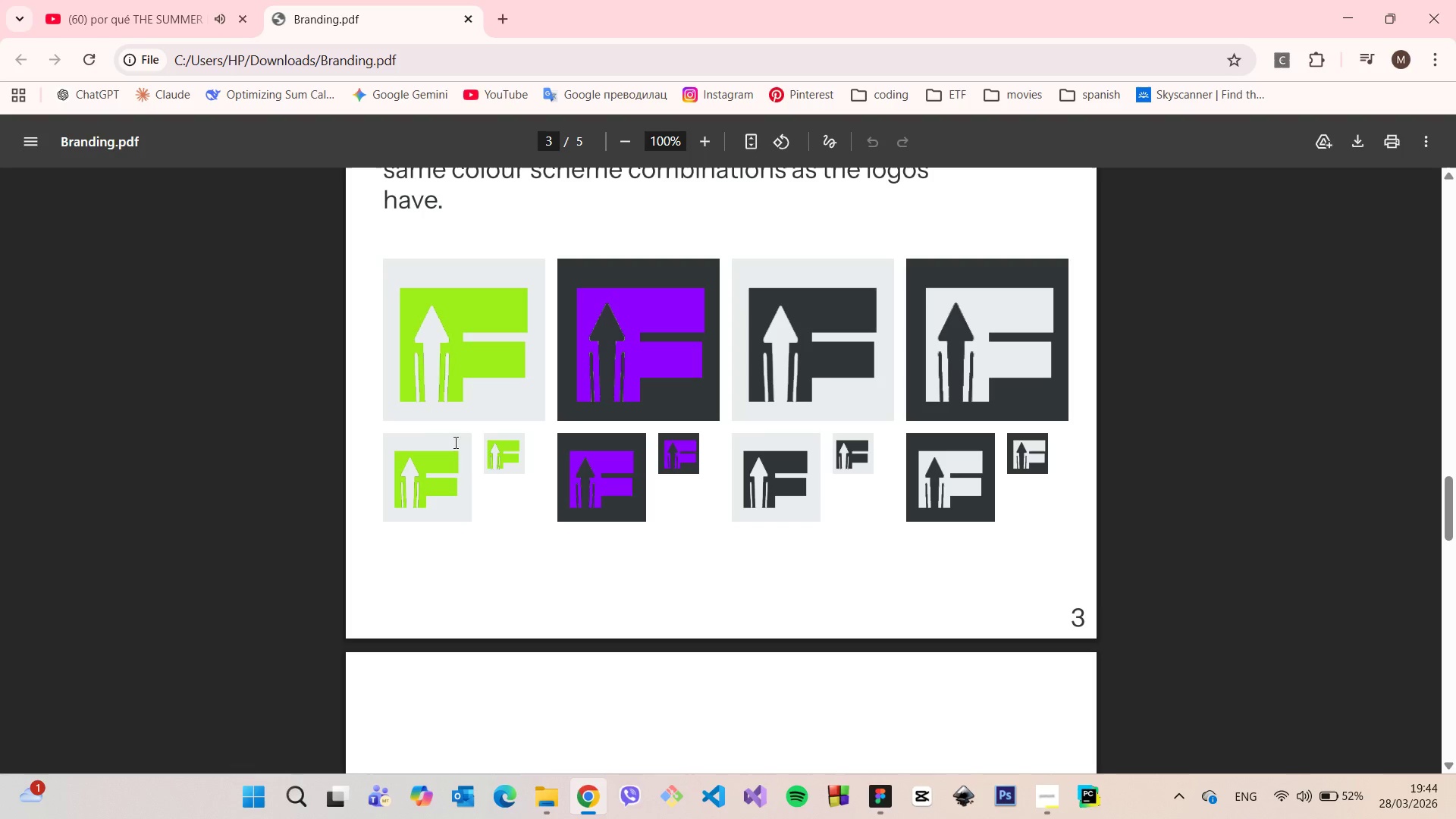 
left_click_drag(start_coordinate=[507, 462], to_coordinate=[479, 463])
 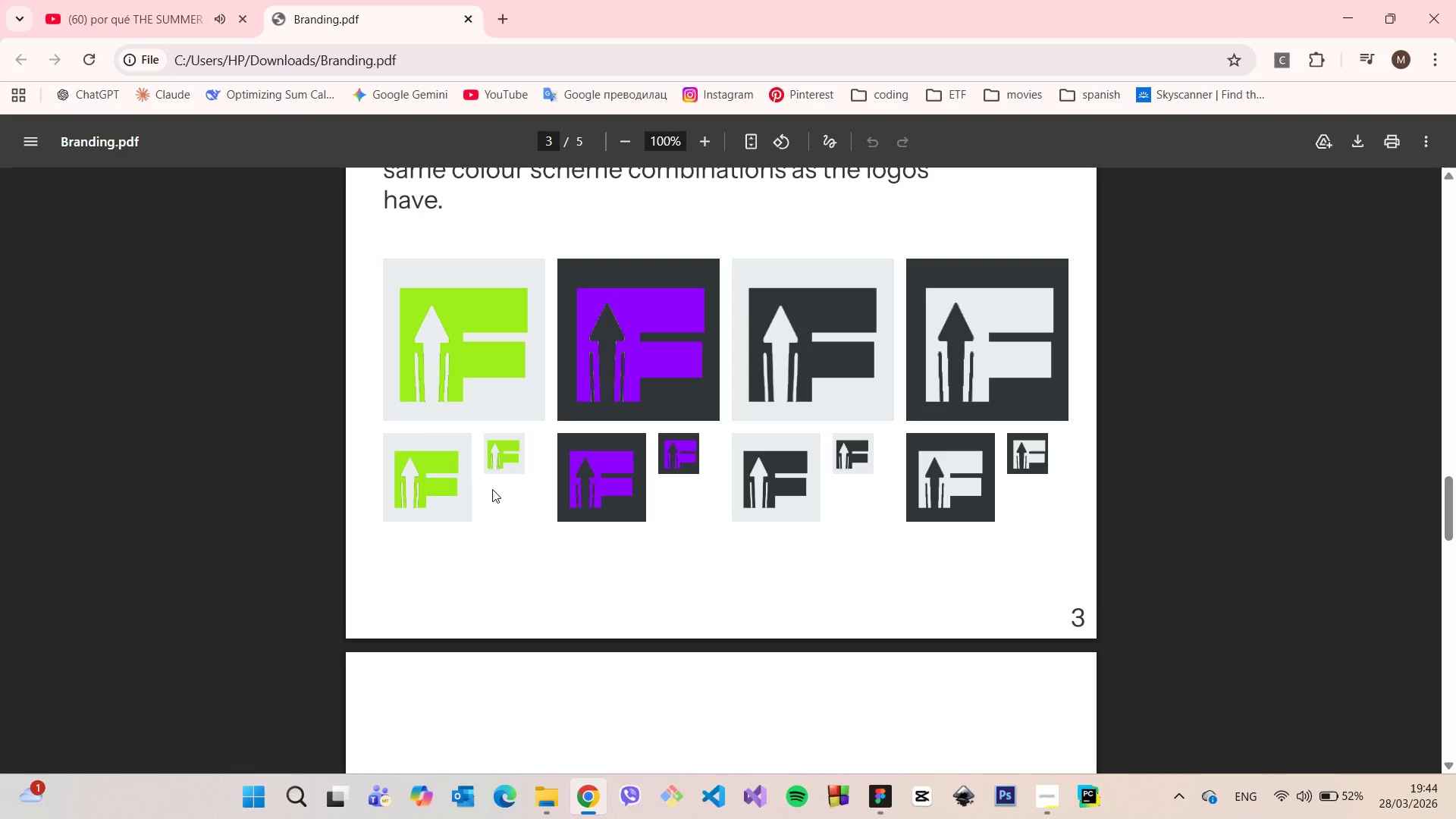 
left_click([492, 489])
 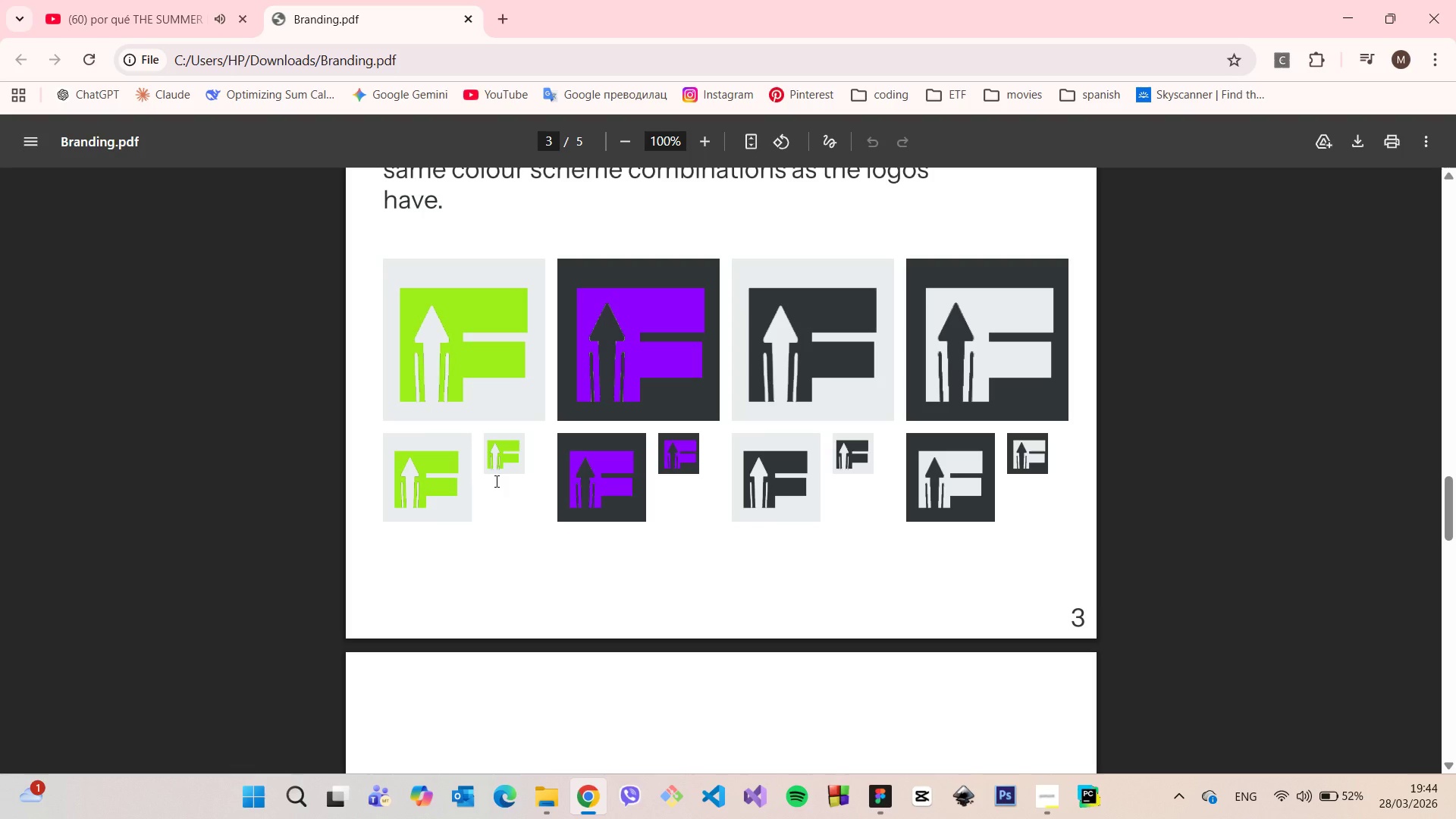 
scroll: coordinate [496, 478], scroll_direction: down, amount: 5.0
 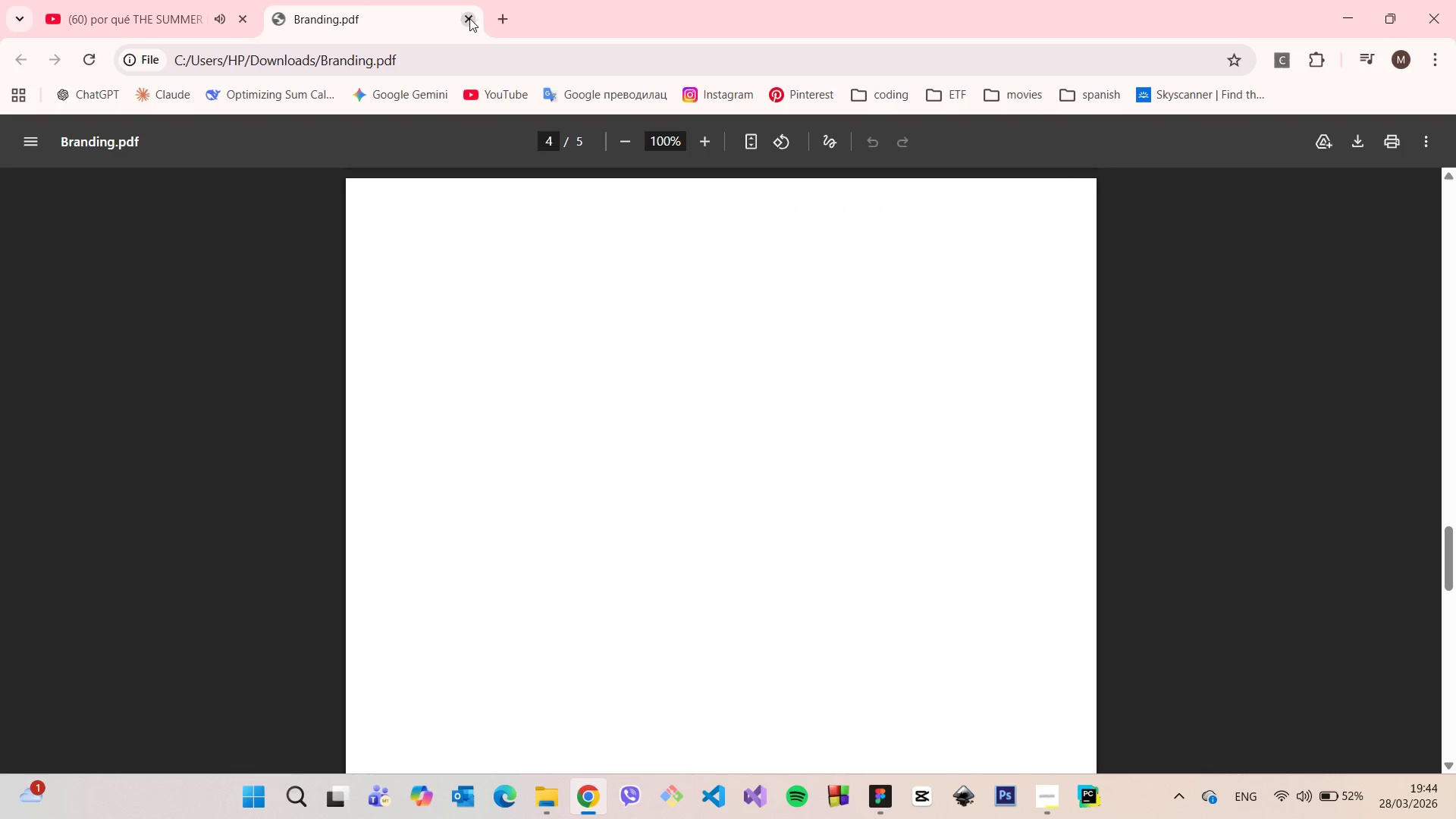 
left_click([469, 18])
 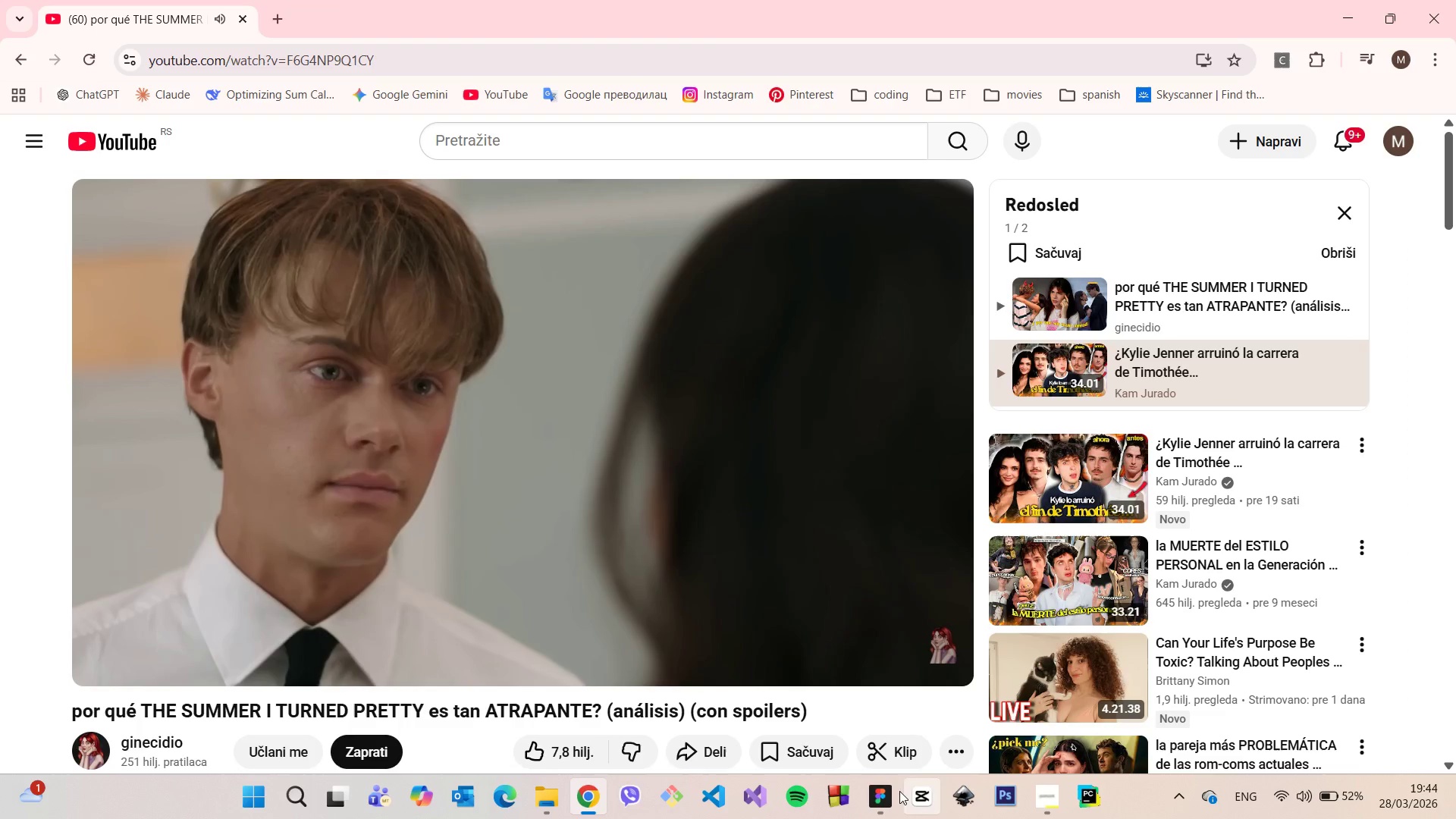 
left_click([883, 791])
 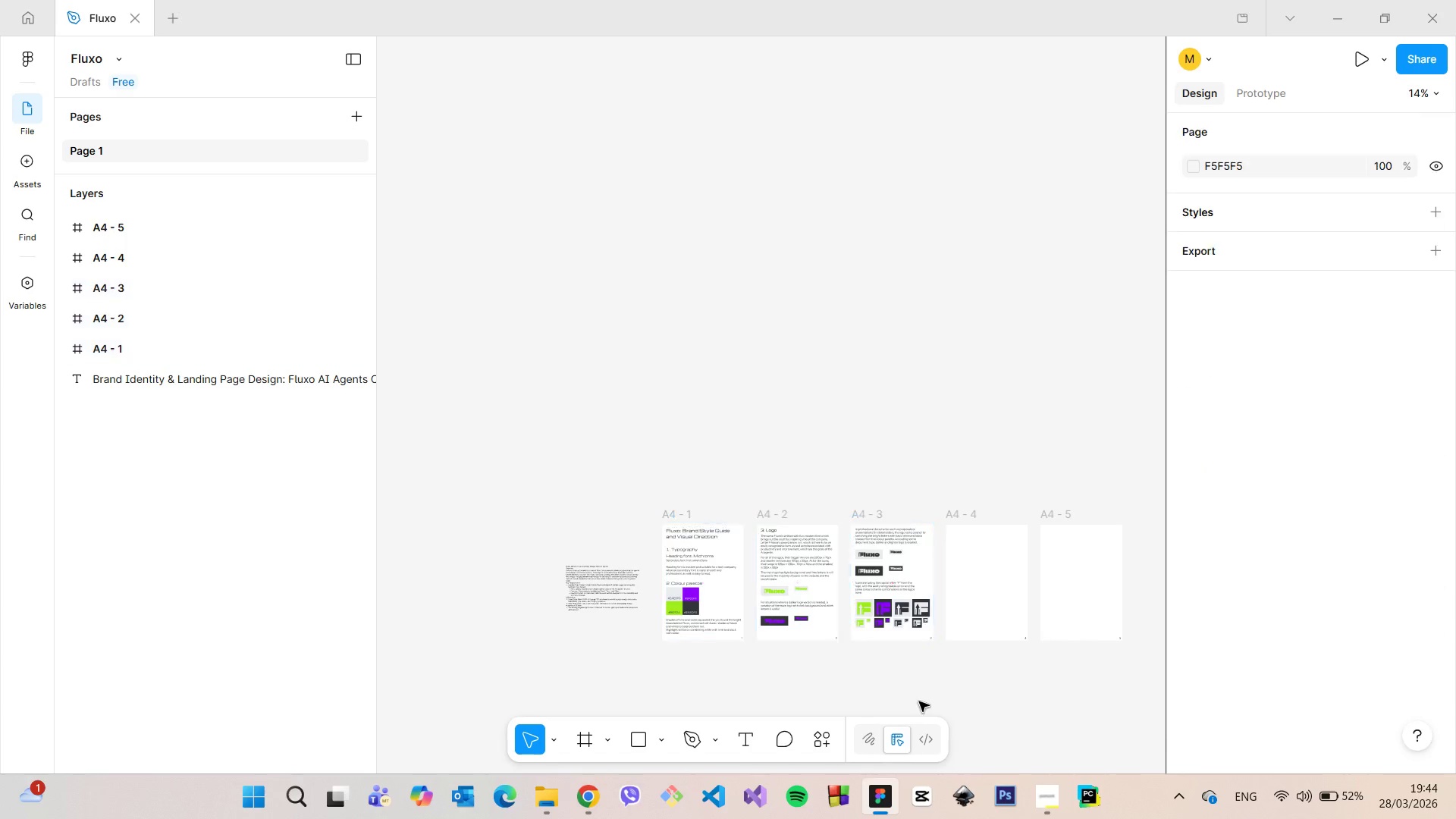 
scroll: coordinate [909, 689], scroll_direction: down, amount: 6.0
 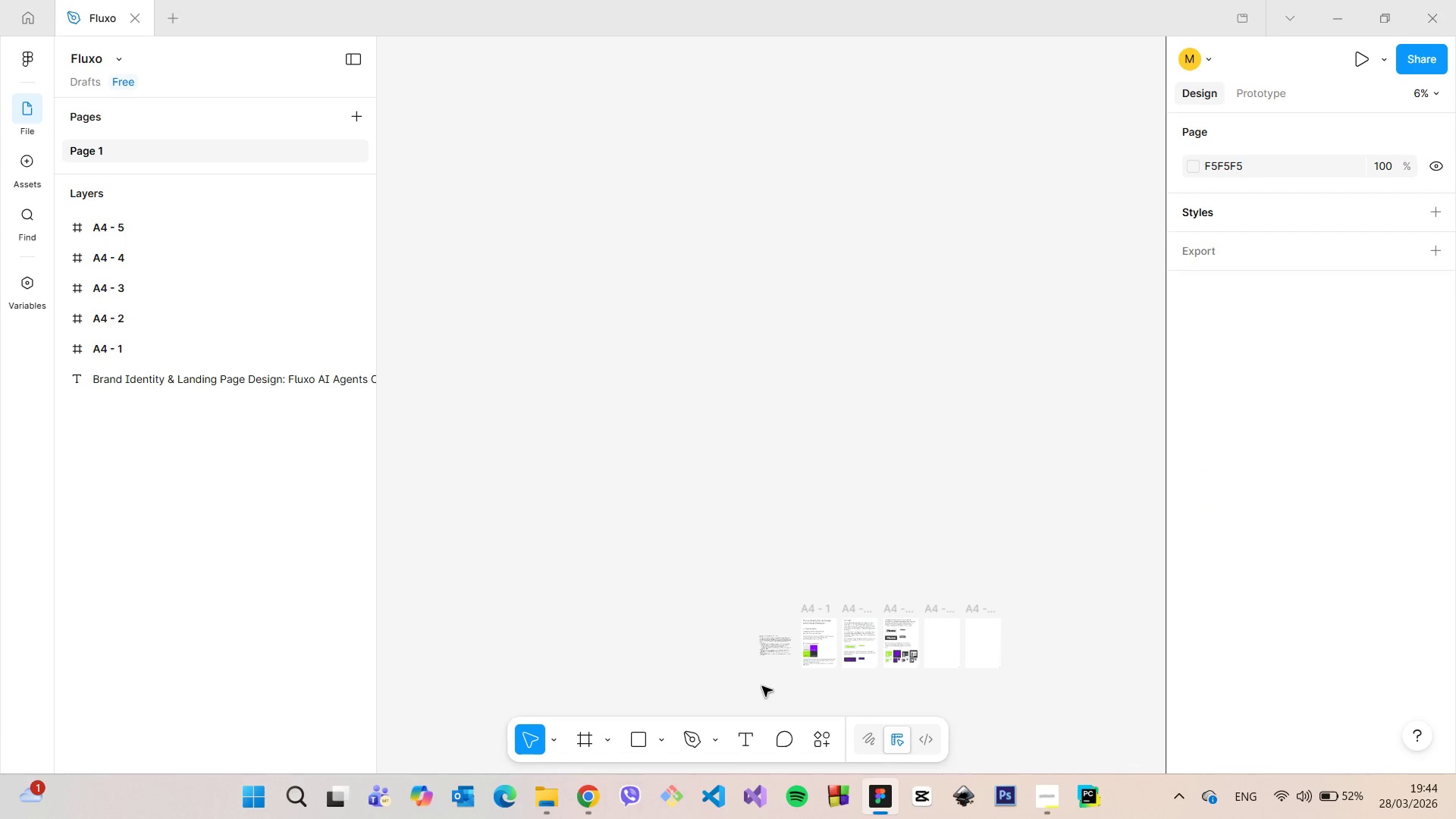 
scroll: coordinate [800, 657], scroll_direction: up, amount: 22.0
 